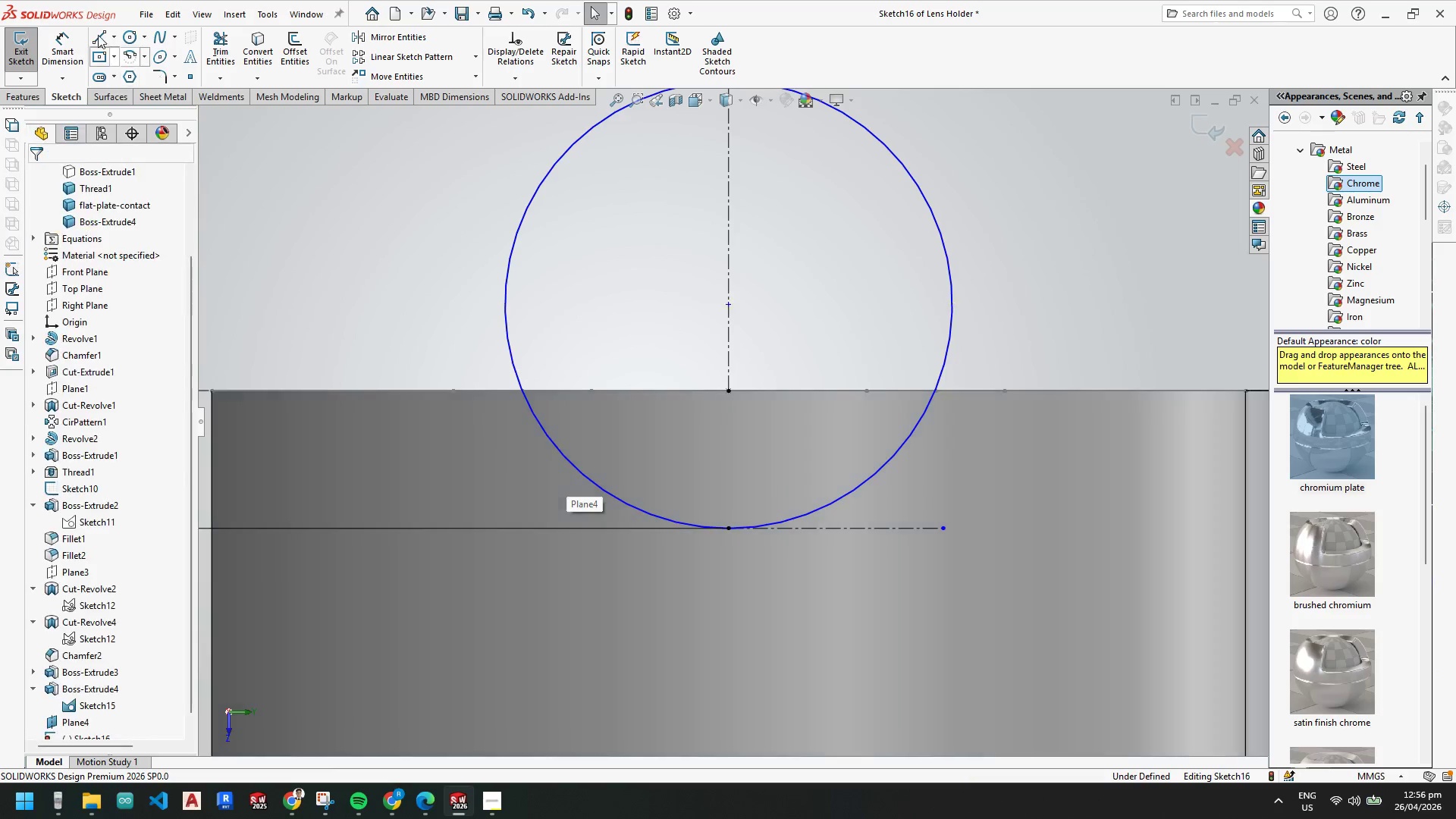 
scroll: coordinate [597, 487], scroll_direction: down, amount: 2.0
 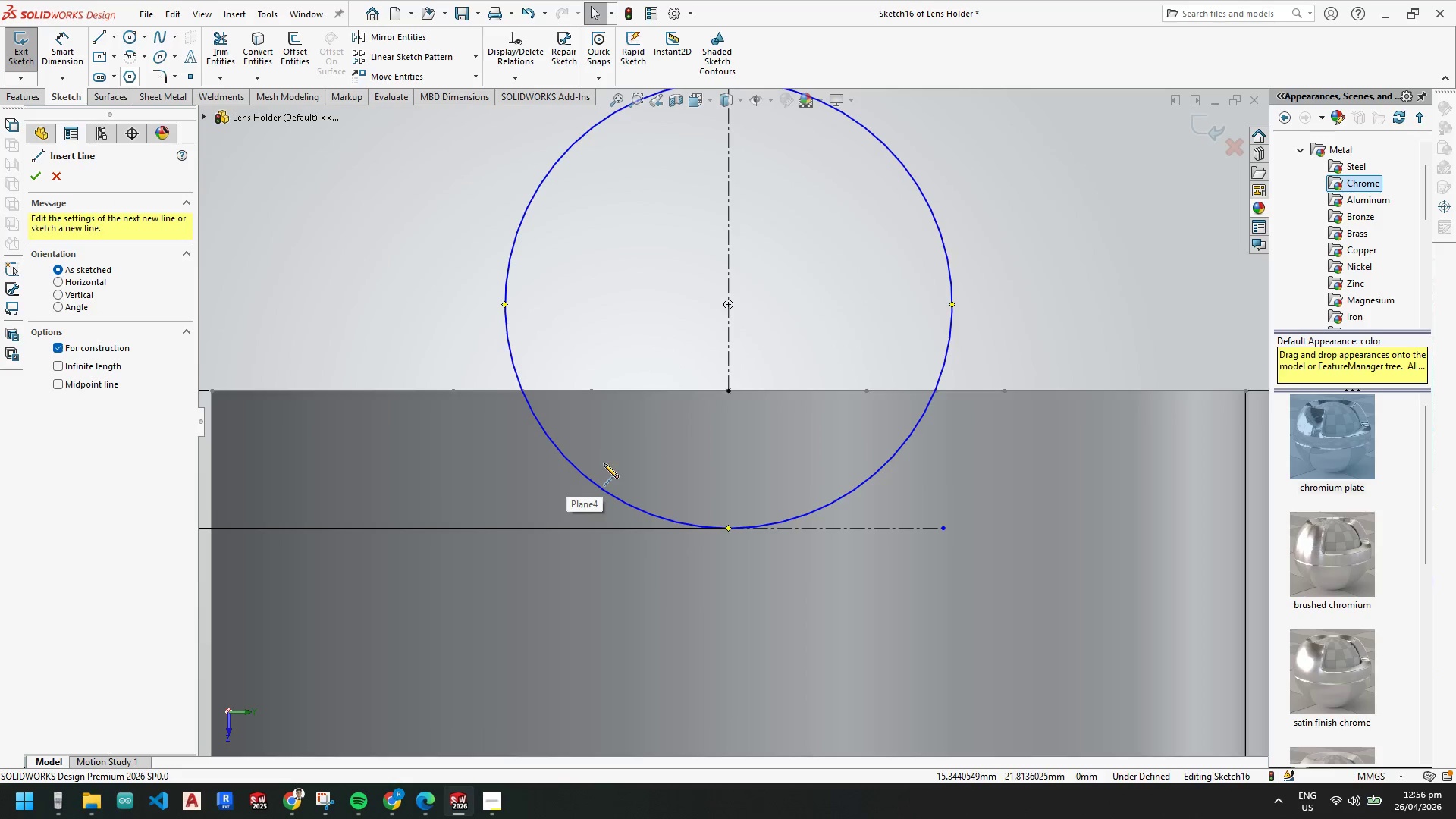 
key(Escape)
 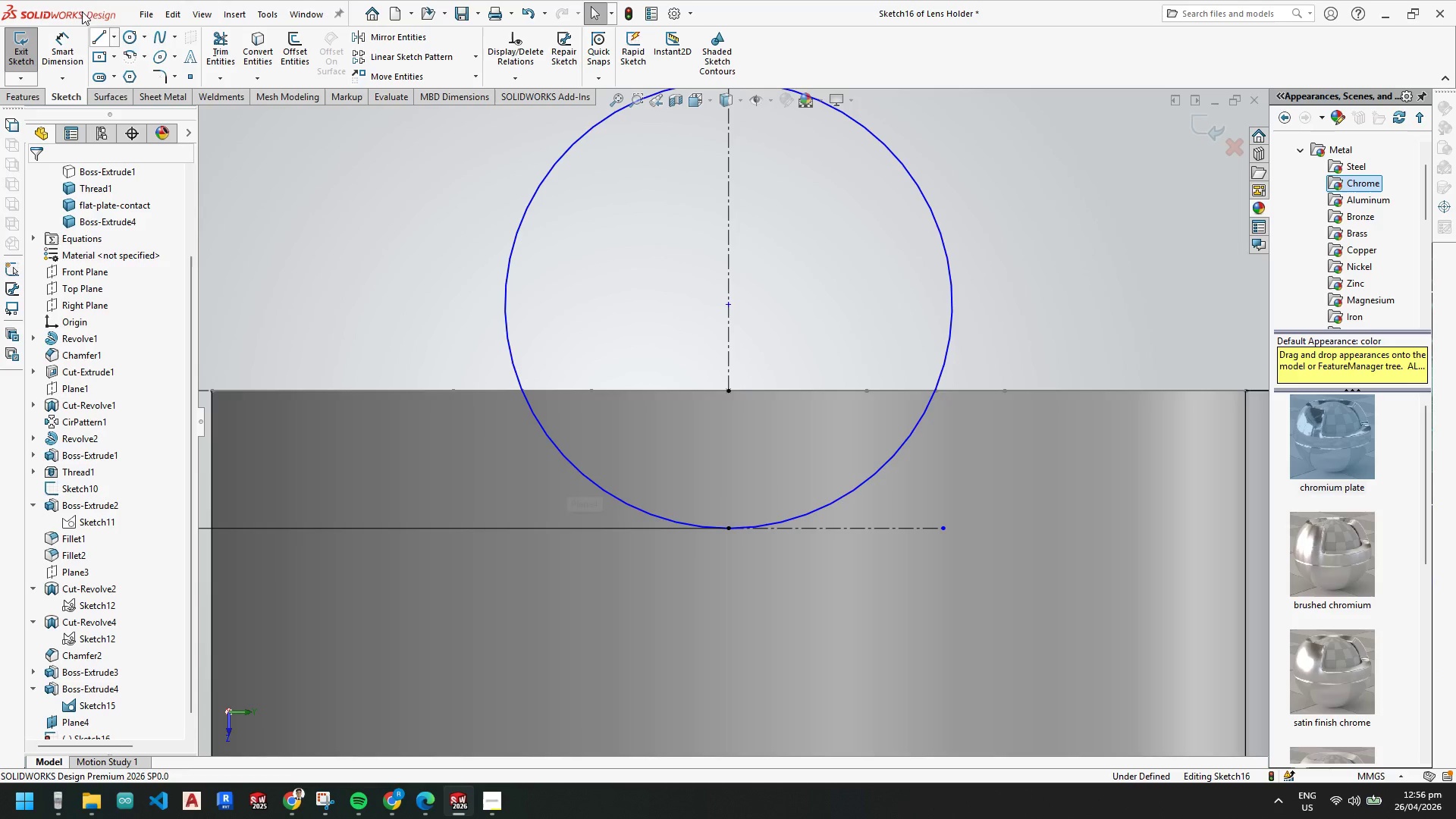 
key(Escape)
 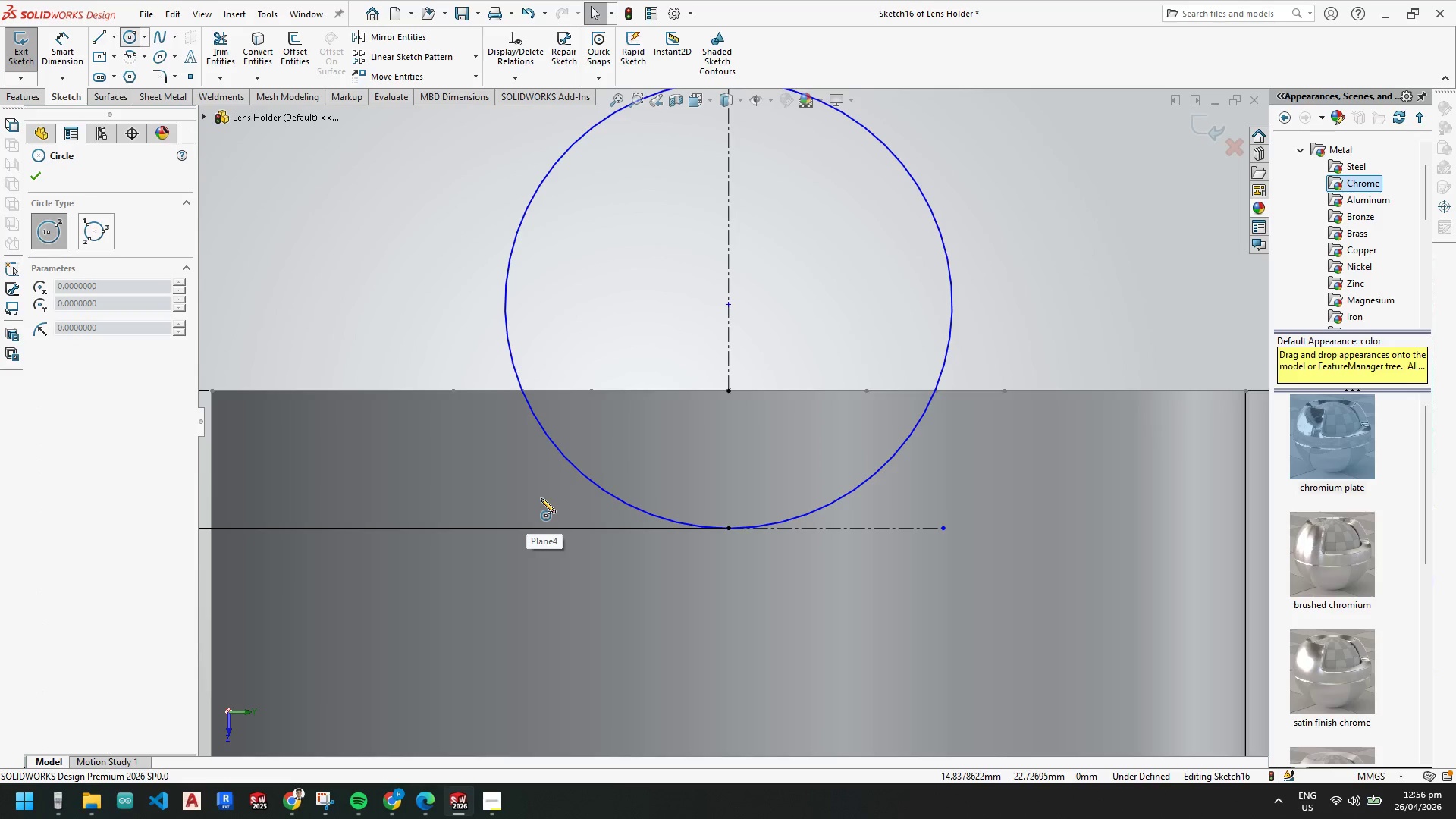 
left_click([526, 500])
 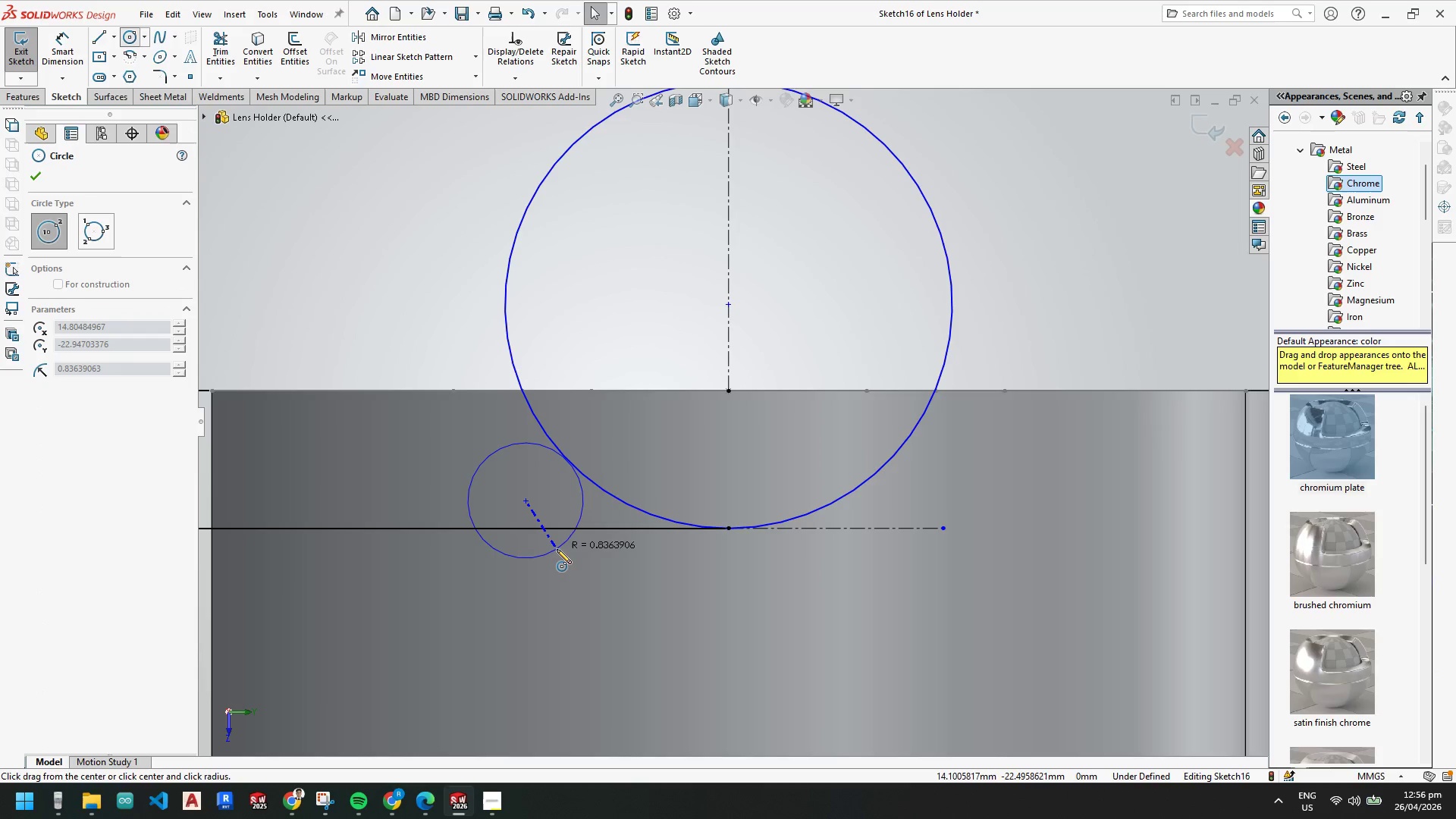 
left_click([557, 549])
 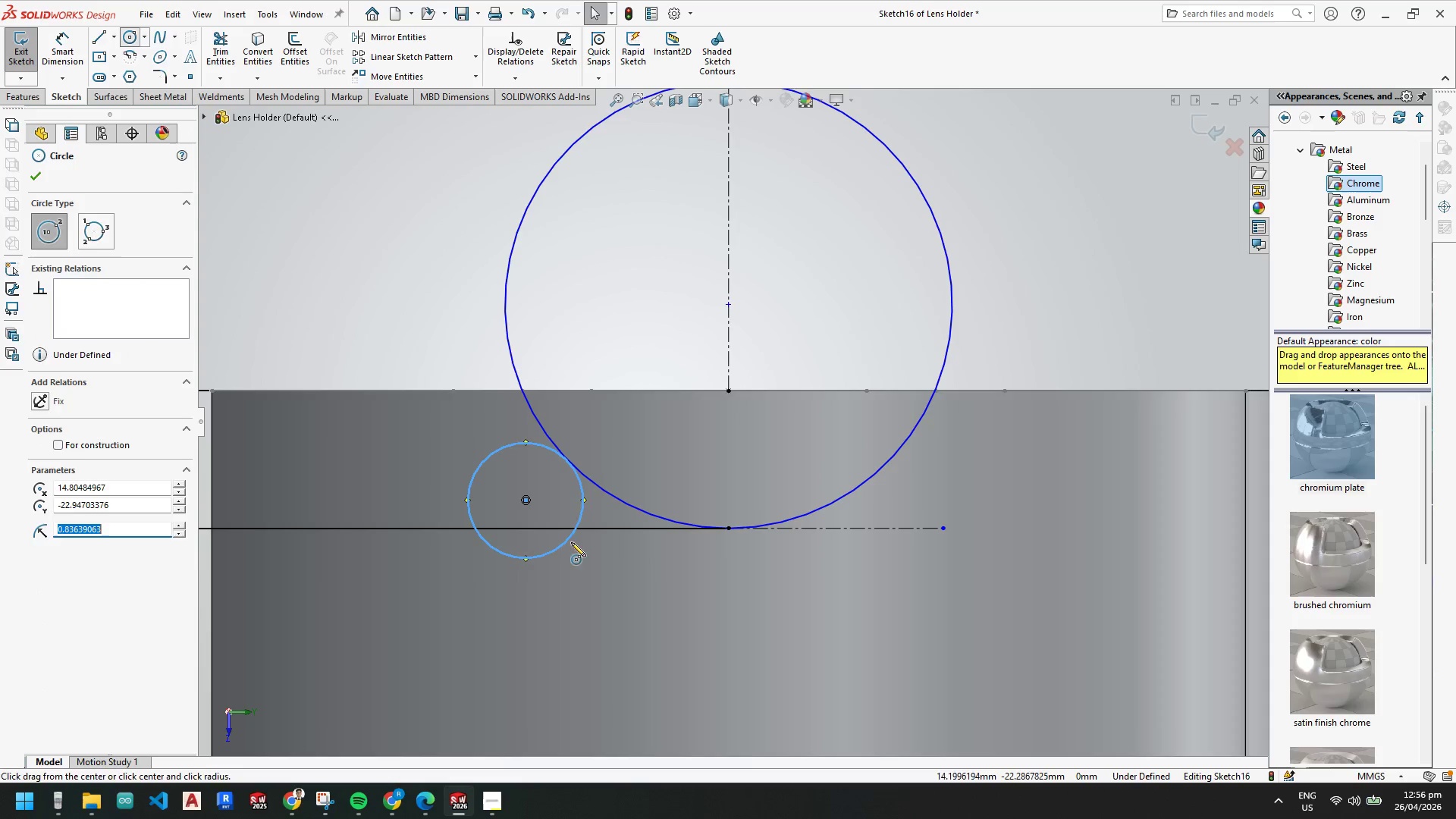 
key(Escape)
 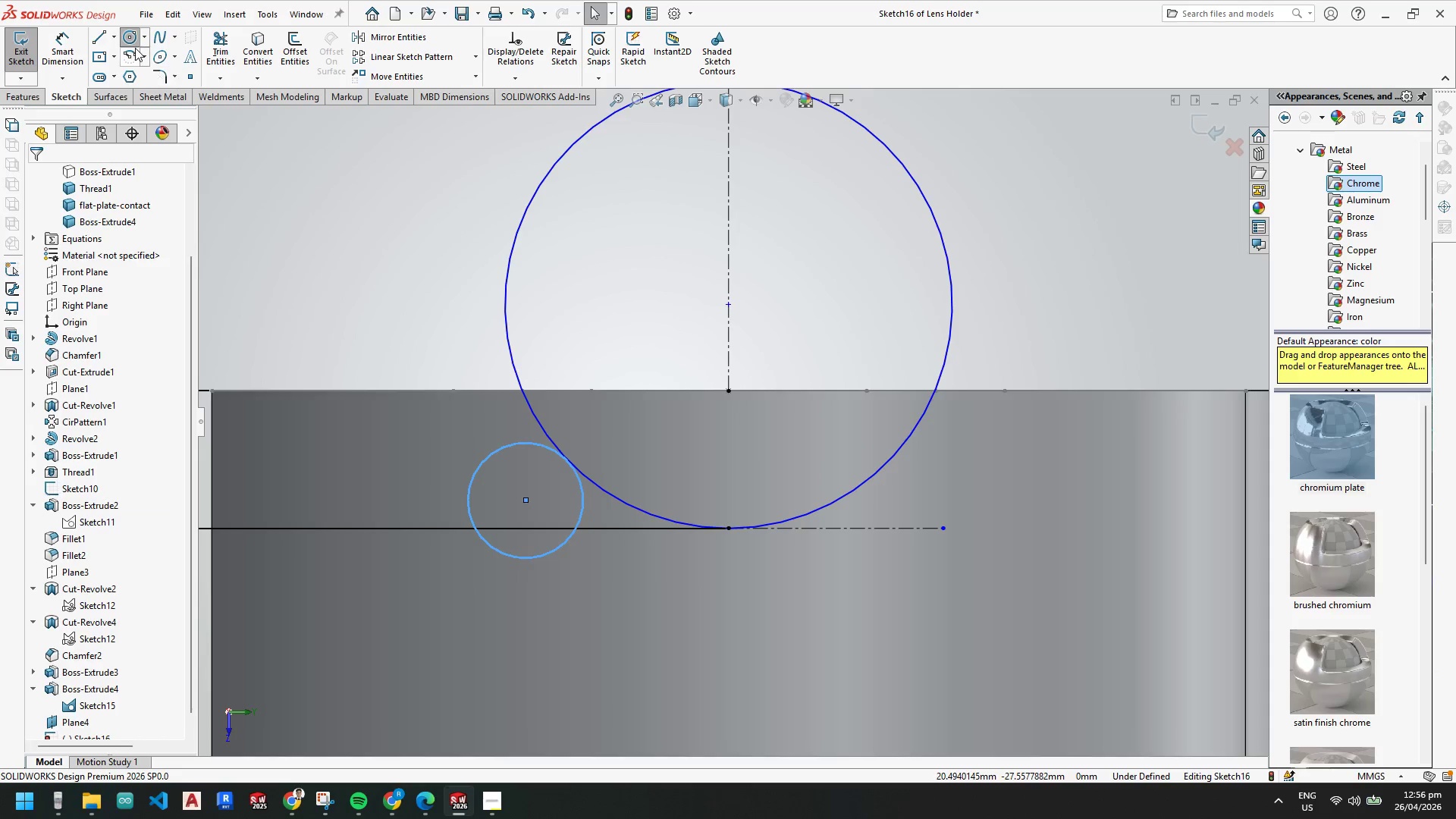 
key(Escape)
 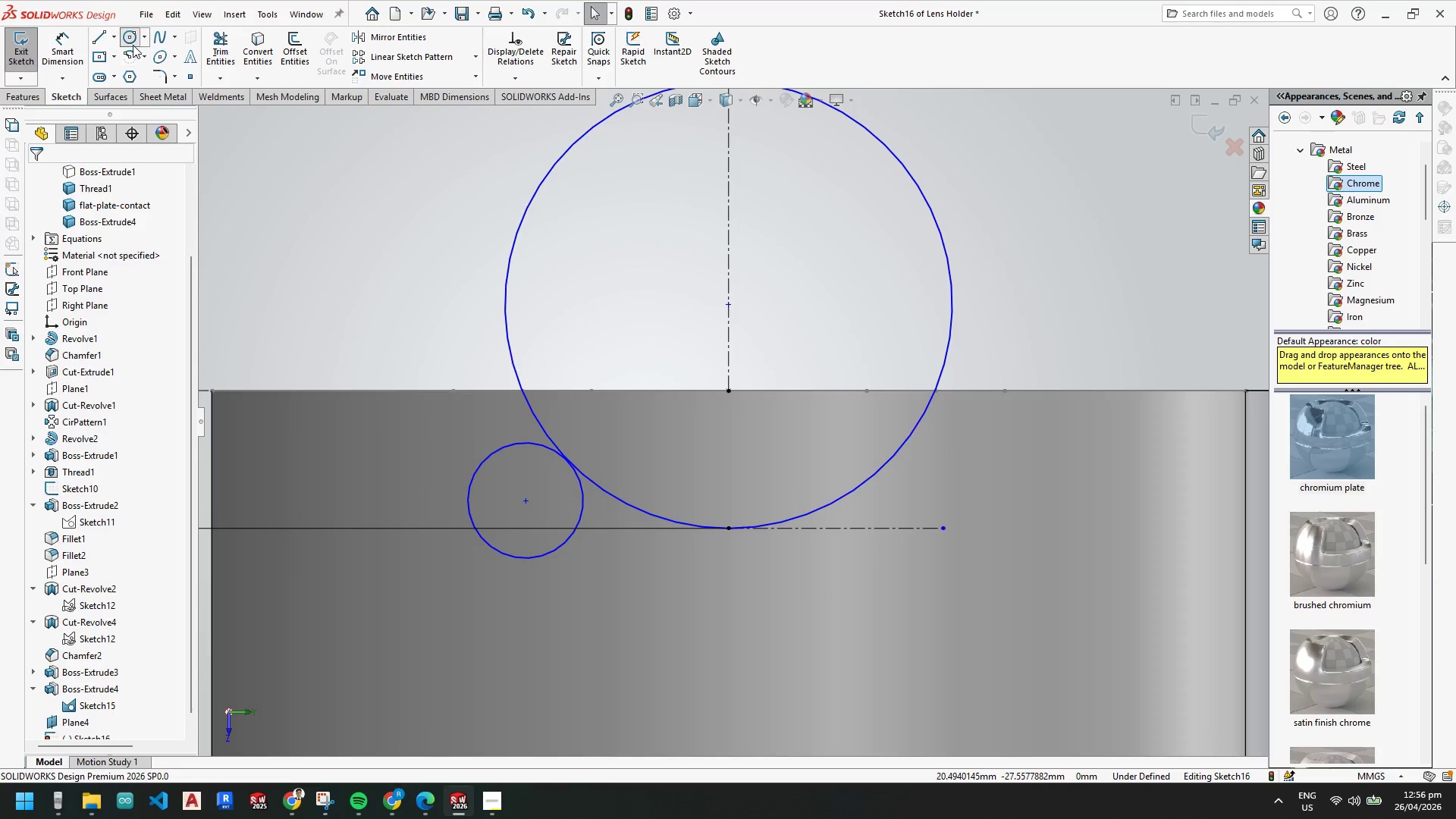 
key(Escape)
 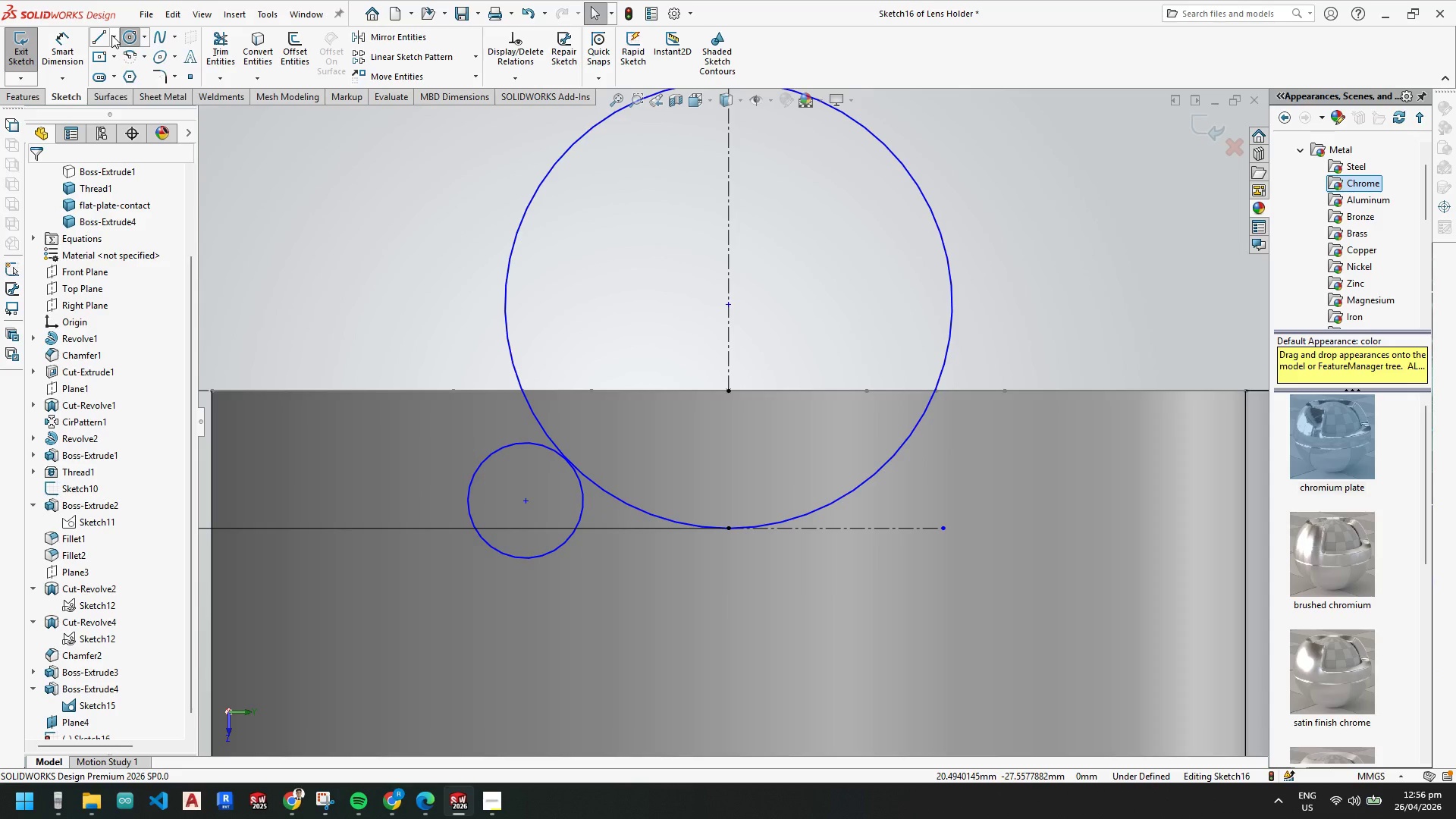 
left_click([111, 35])
 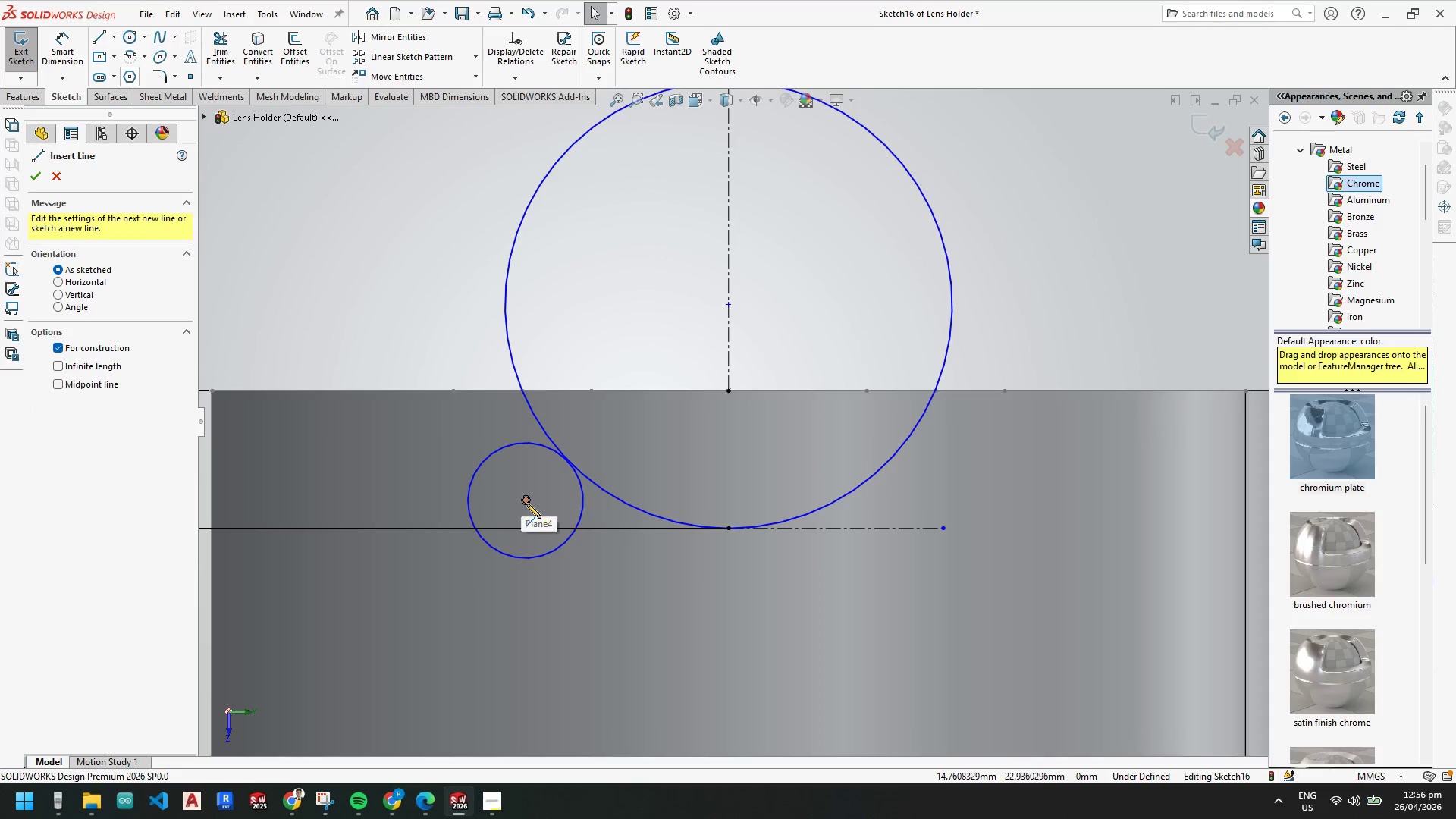 
key(Escape)
 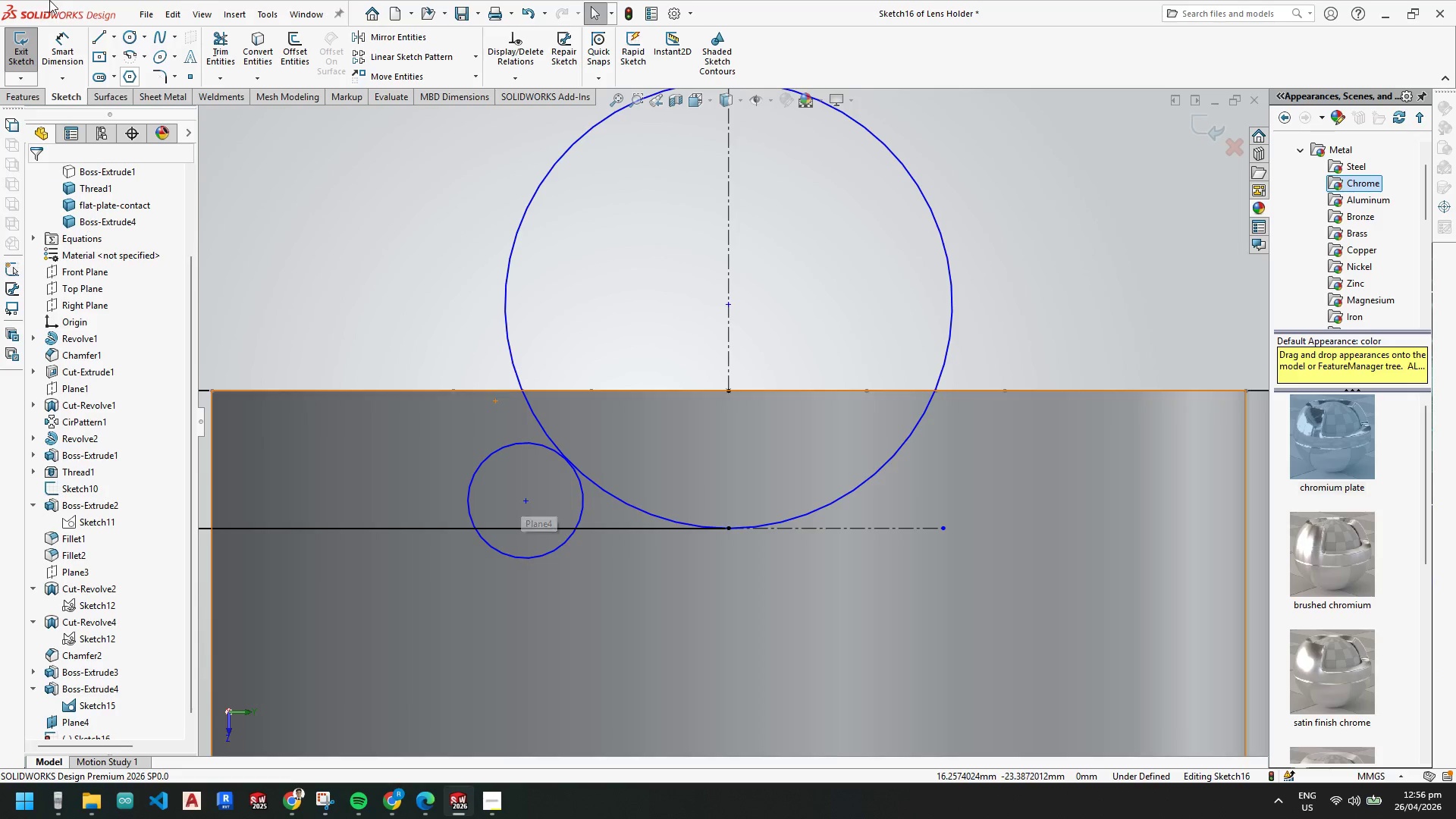 
key(Escape)
 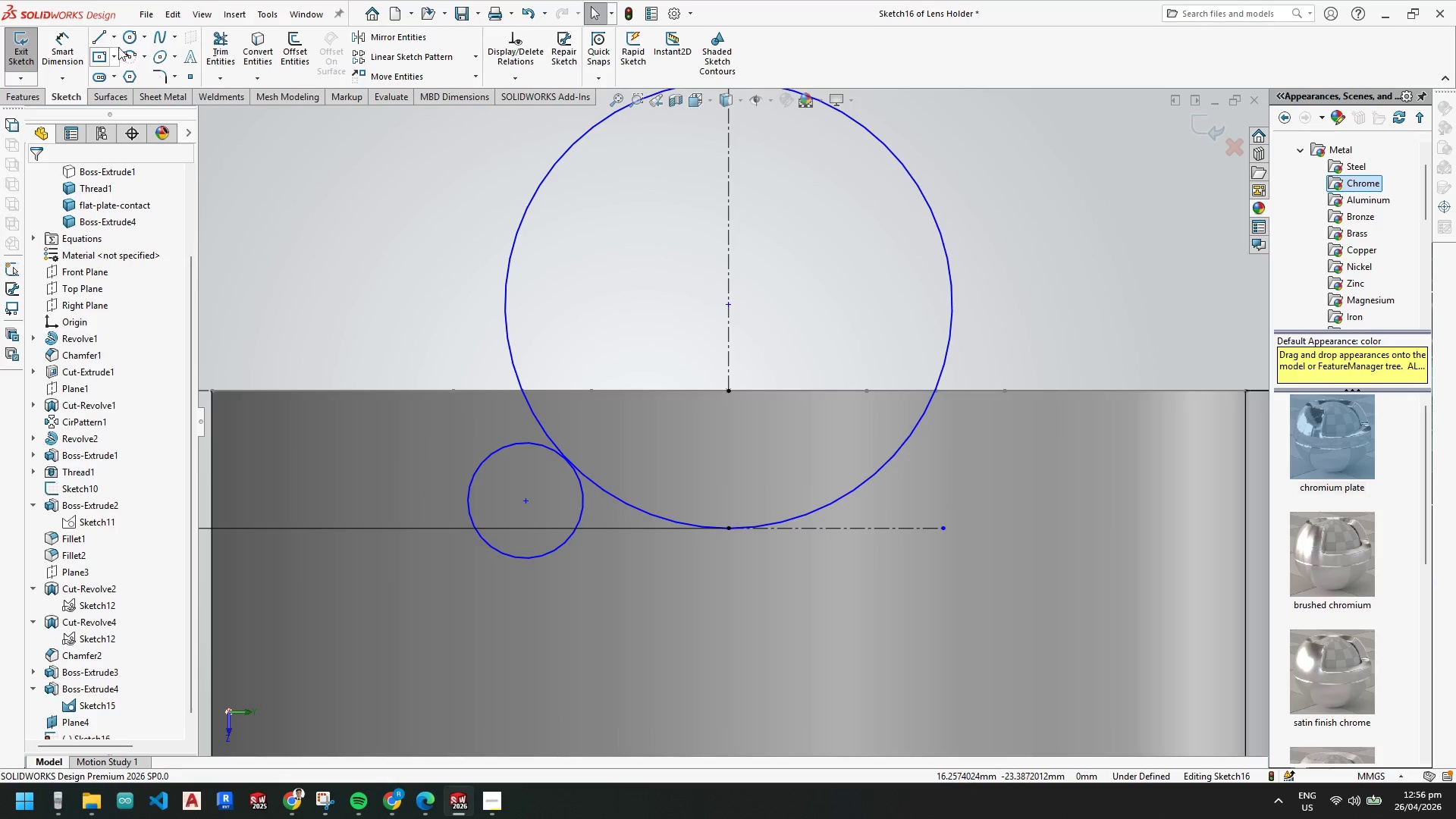 
left_click([110, 33])
 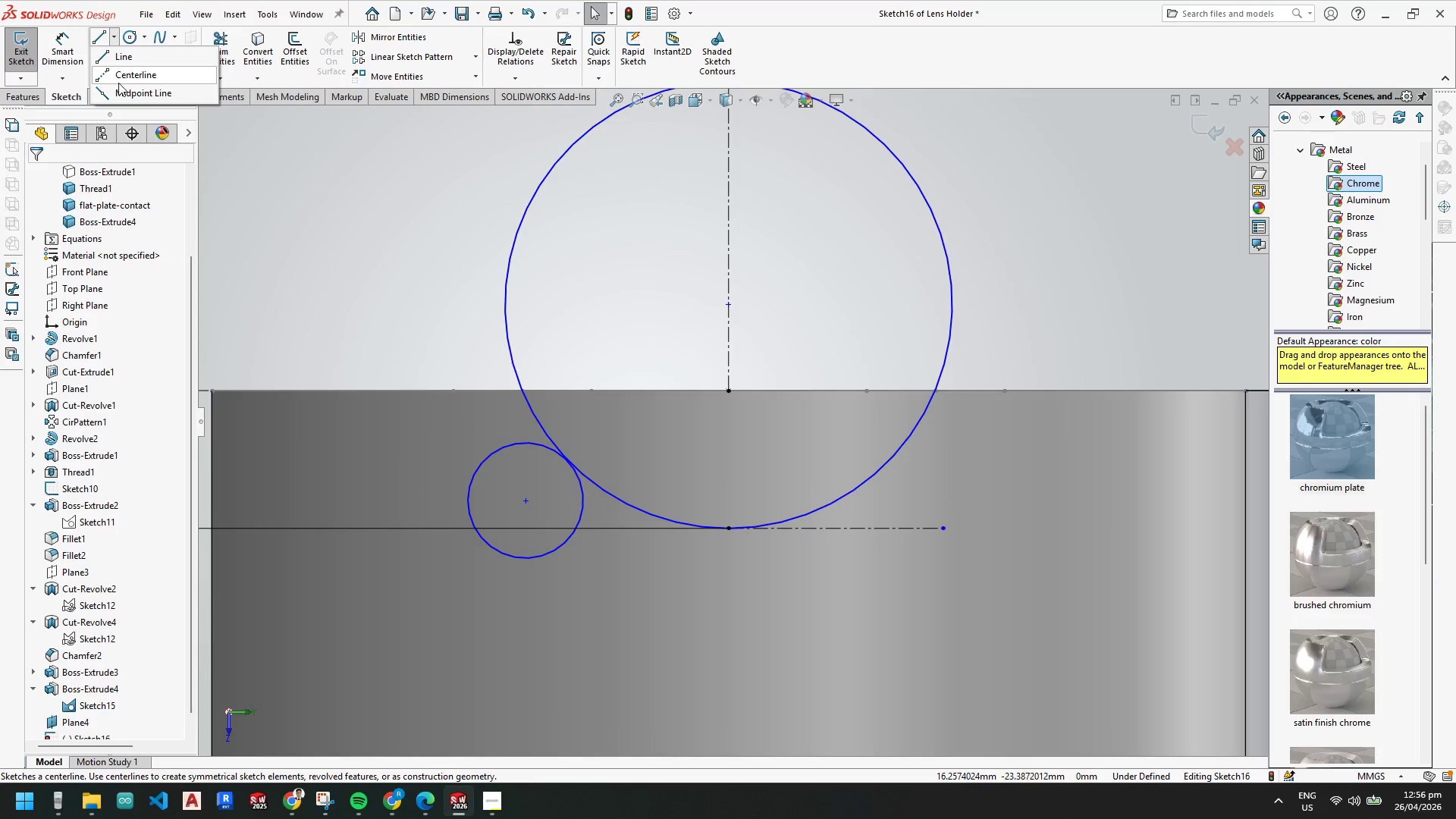 
left_click_drag(start_coordinate=[121, 97], to_coordinate=[129, 98])
 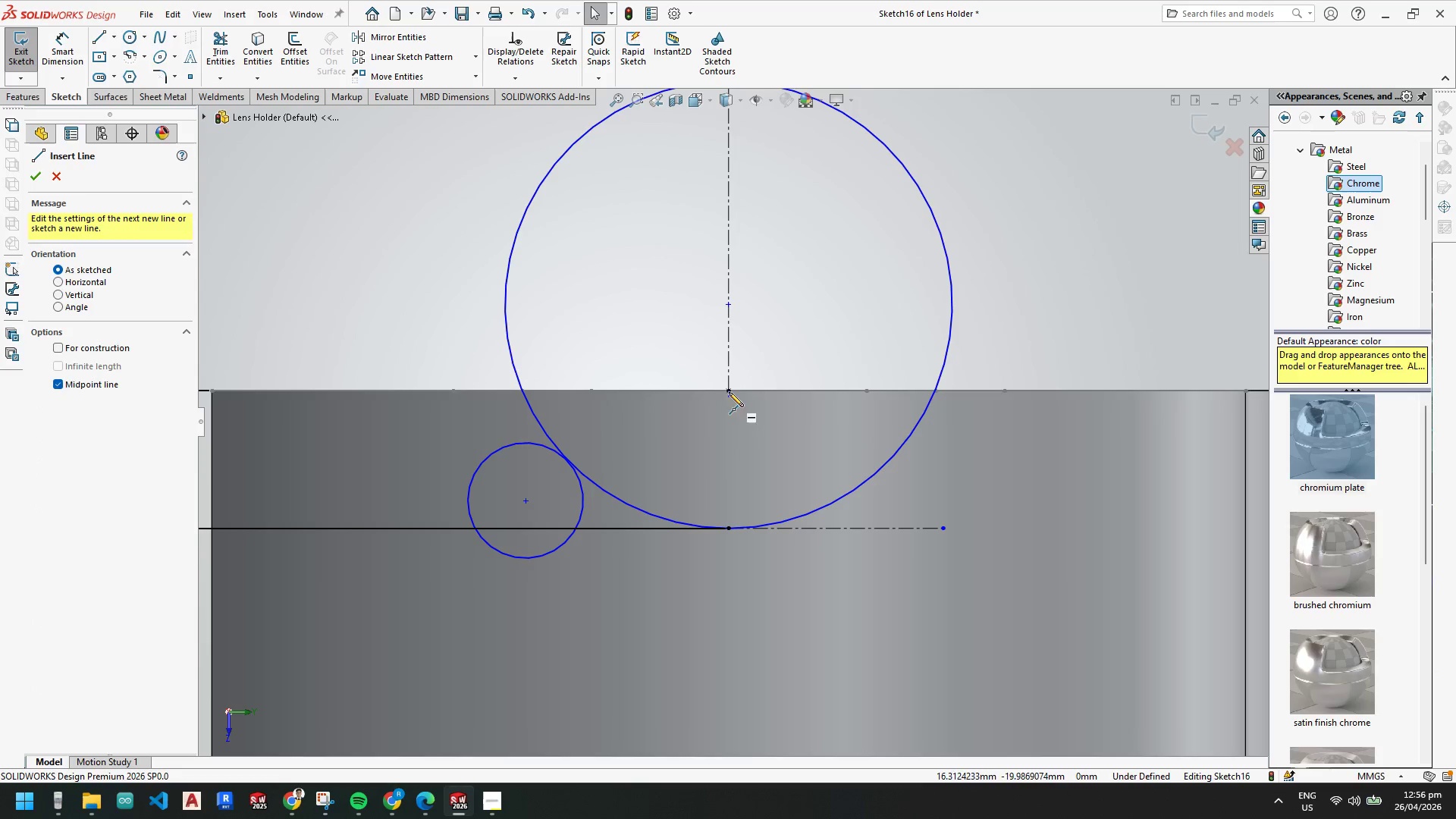 
key(Escape)
 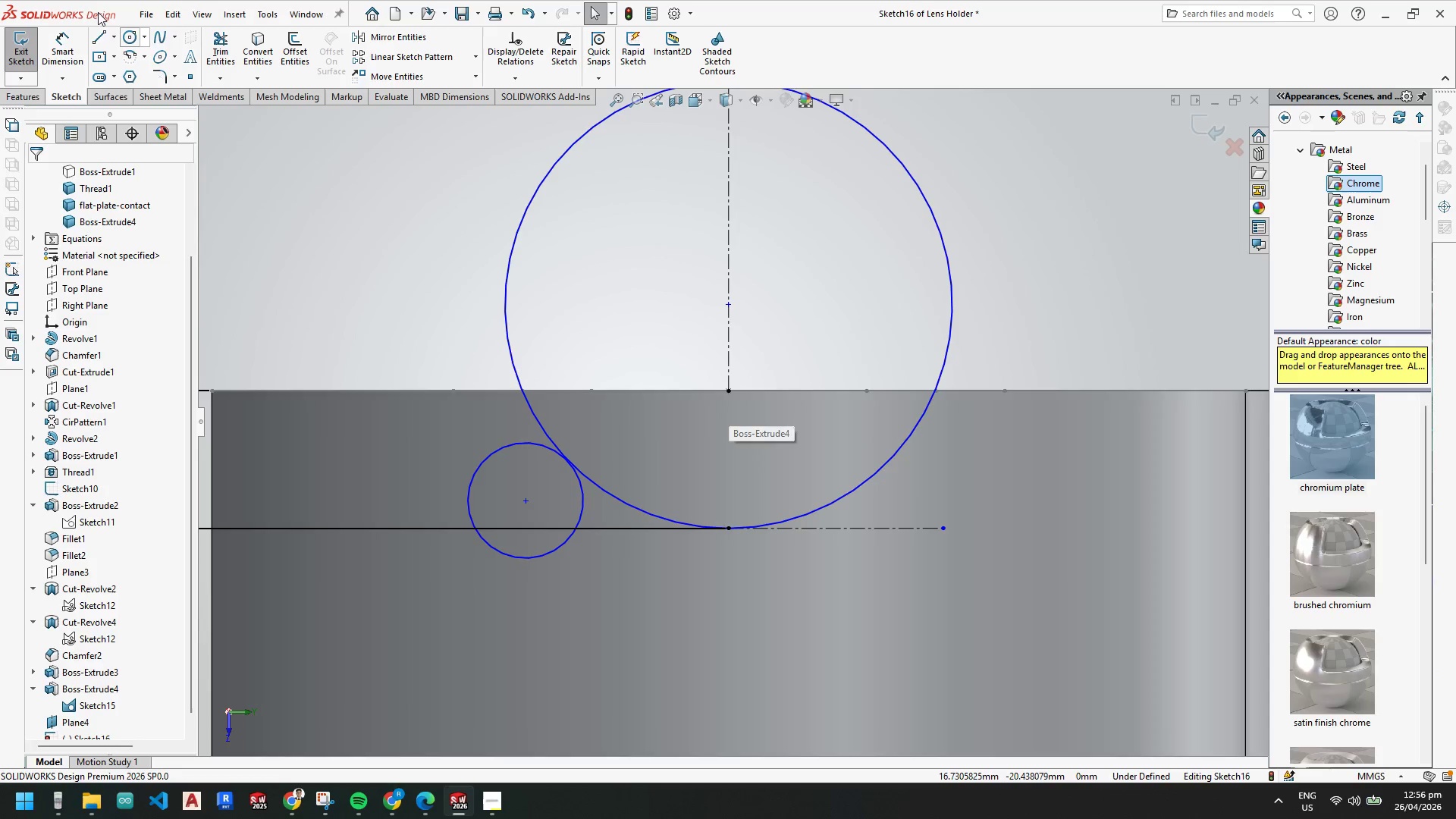 
key(Escape)
 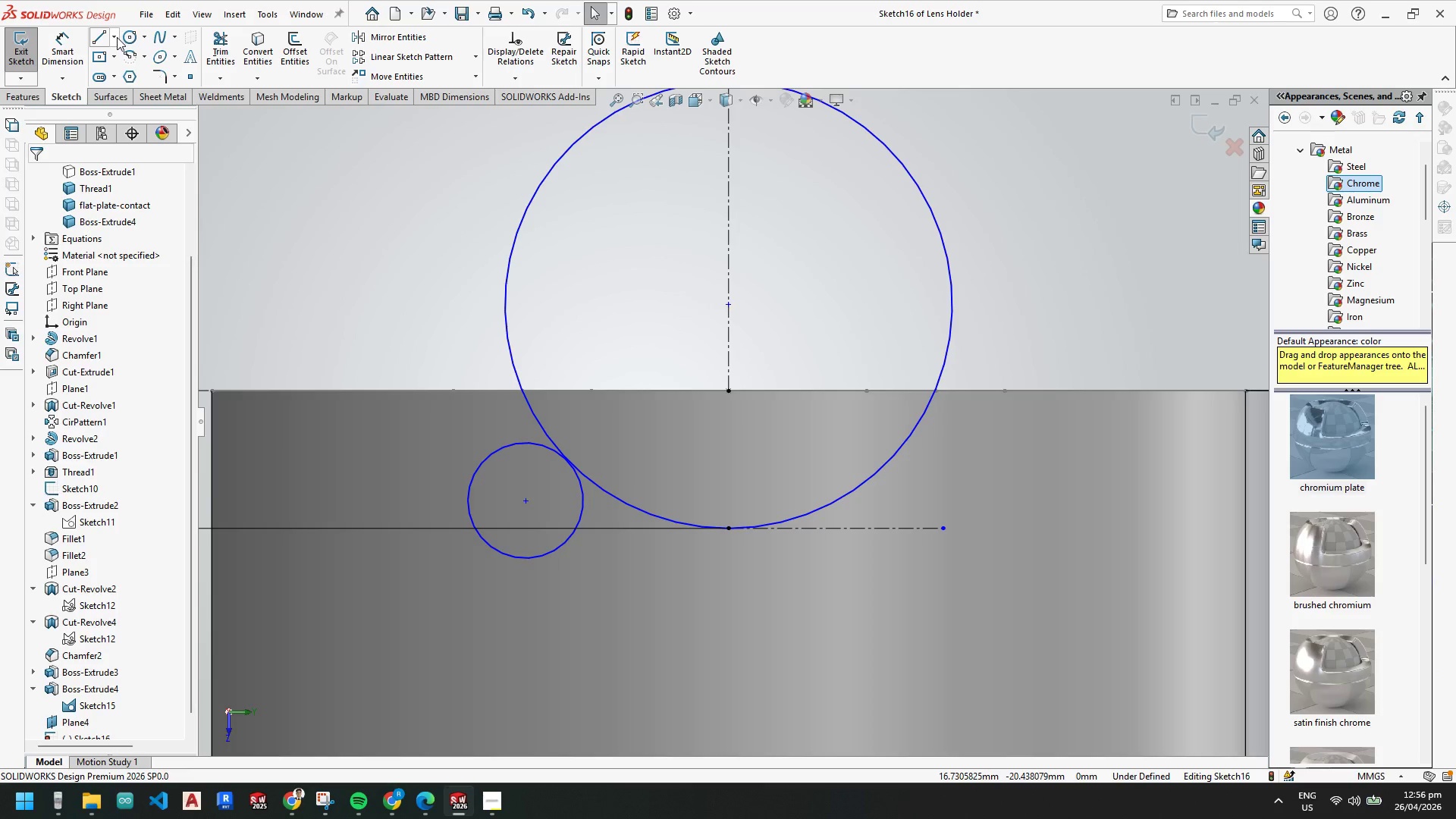 
left_click([111, 36])
 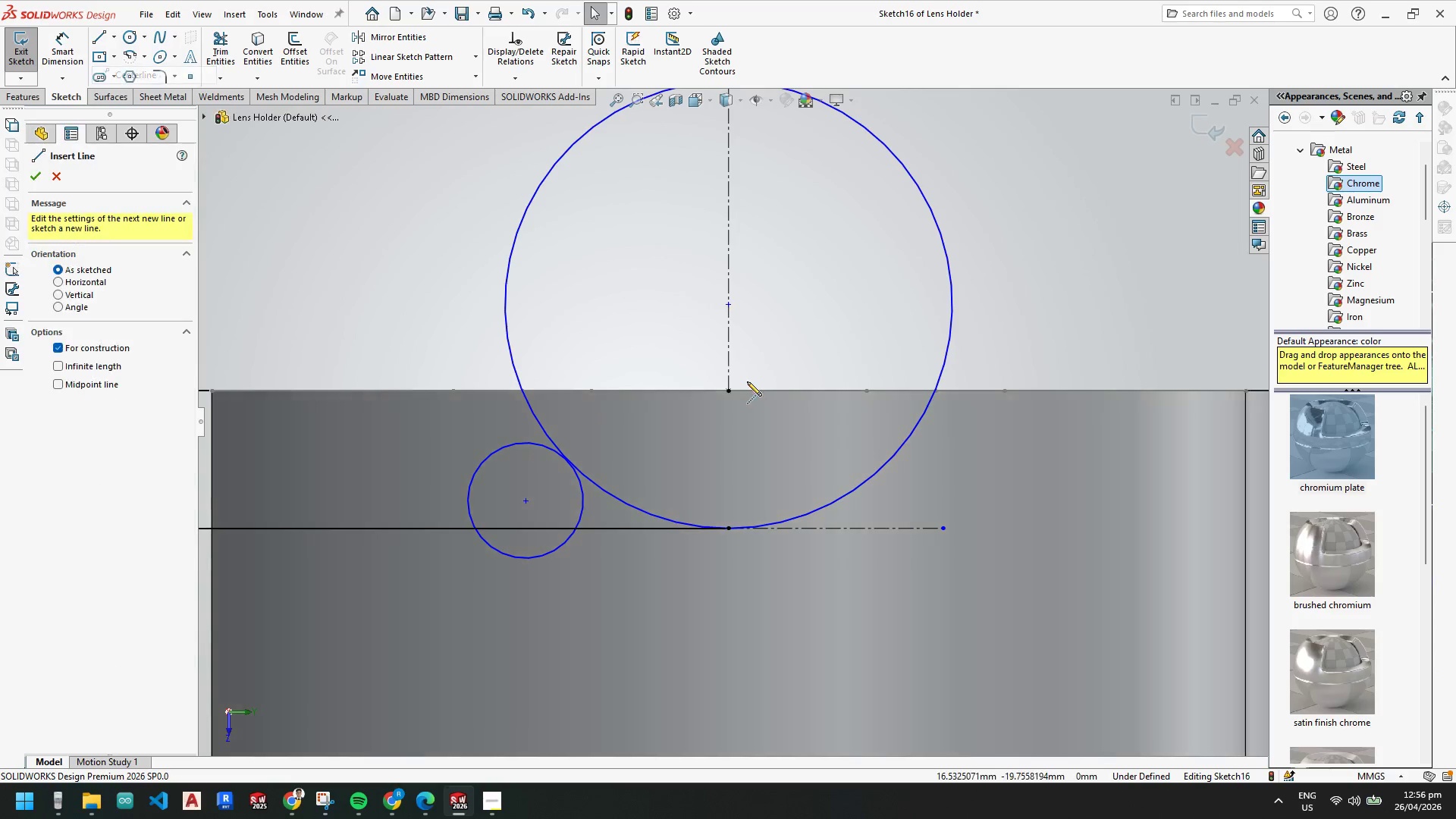 
left_click([728, 389])
 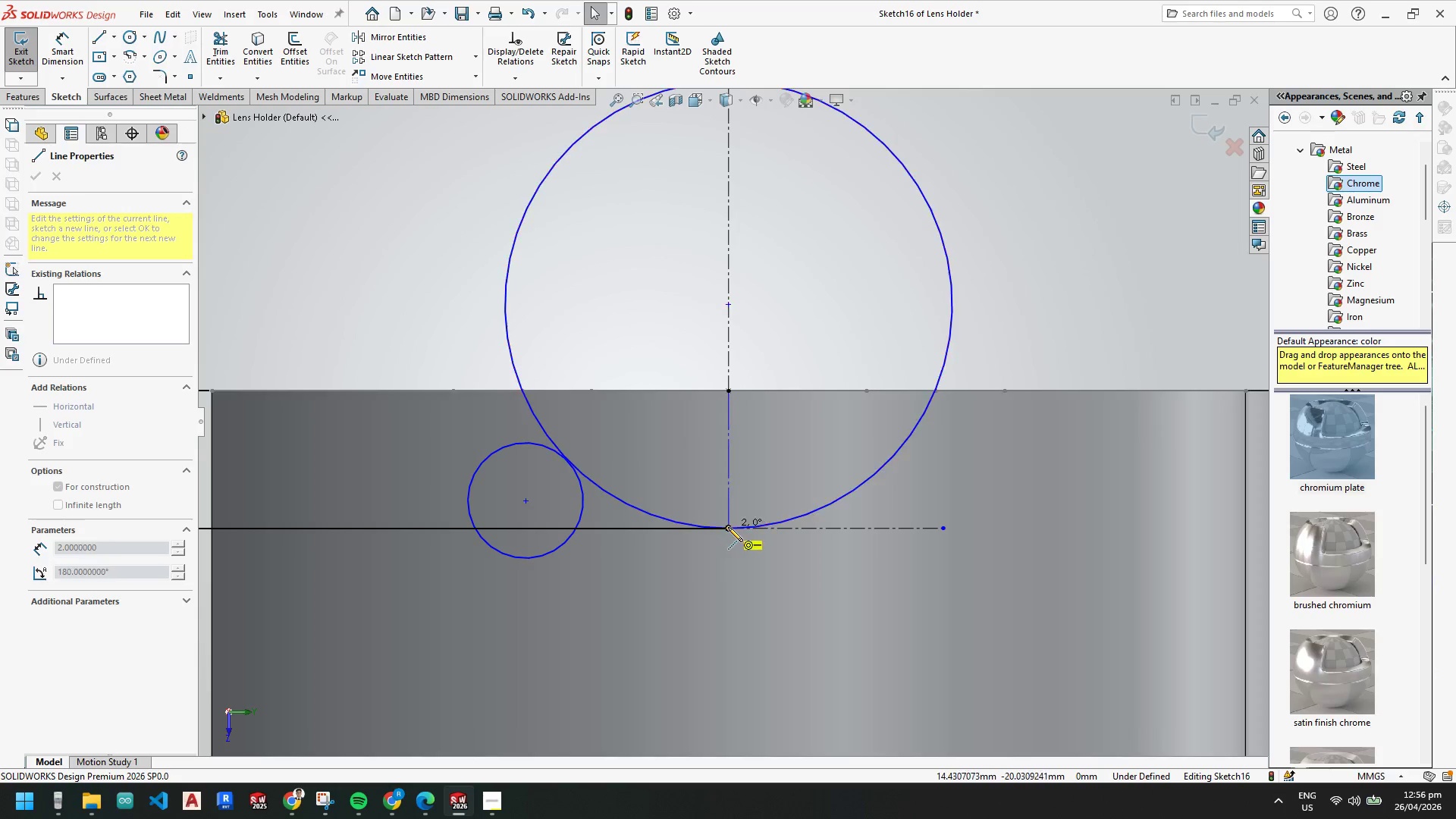 
left_click([730, 530])
 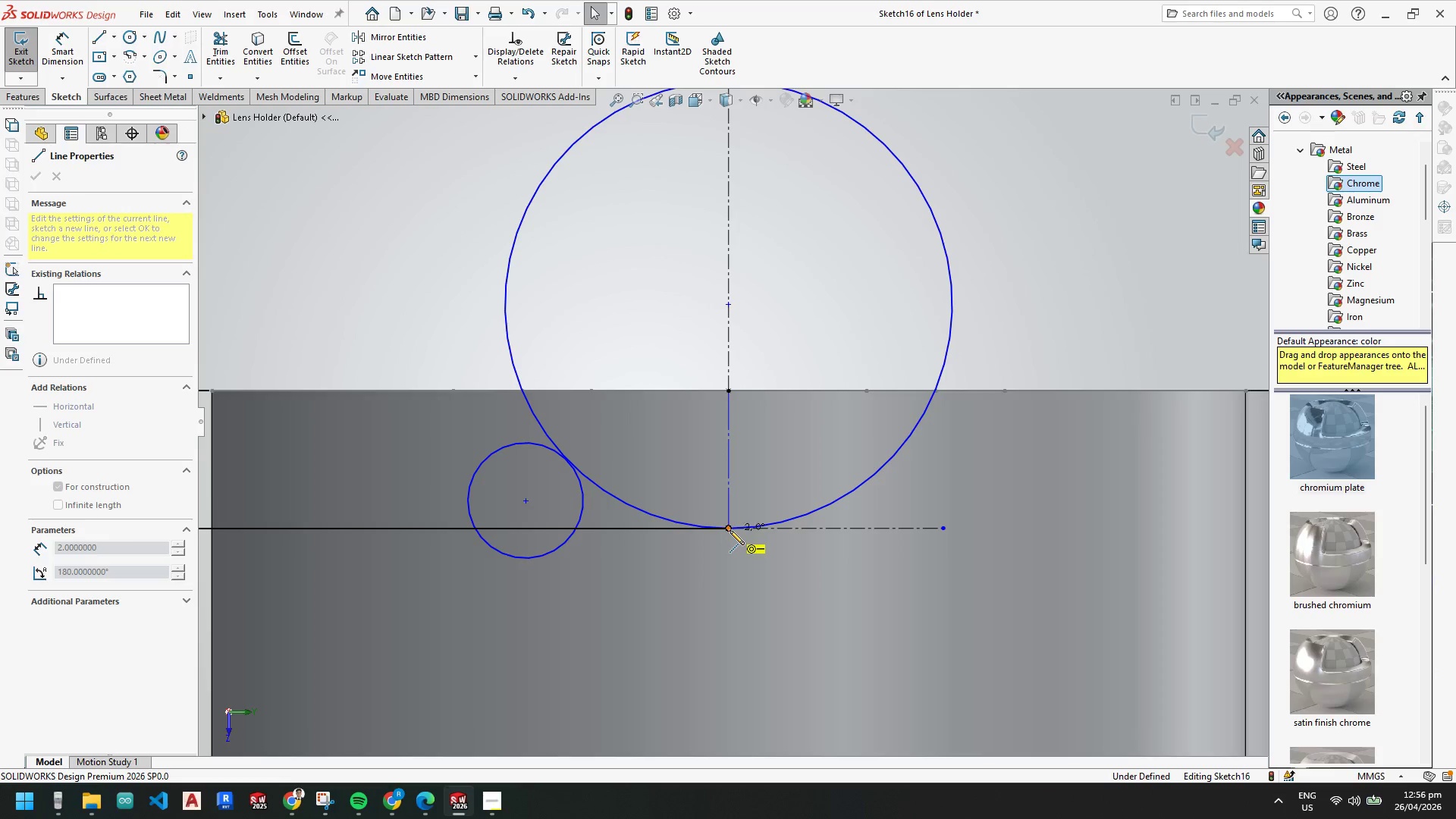 
key(Escape)
 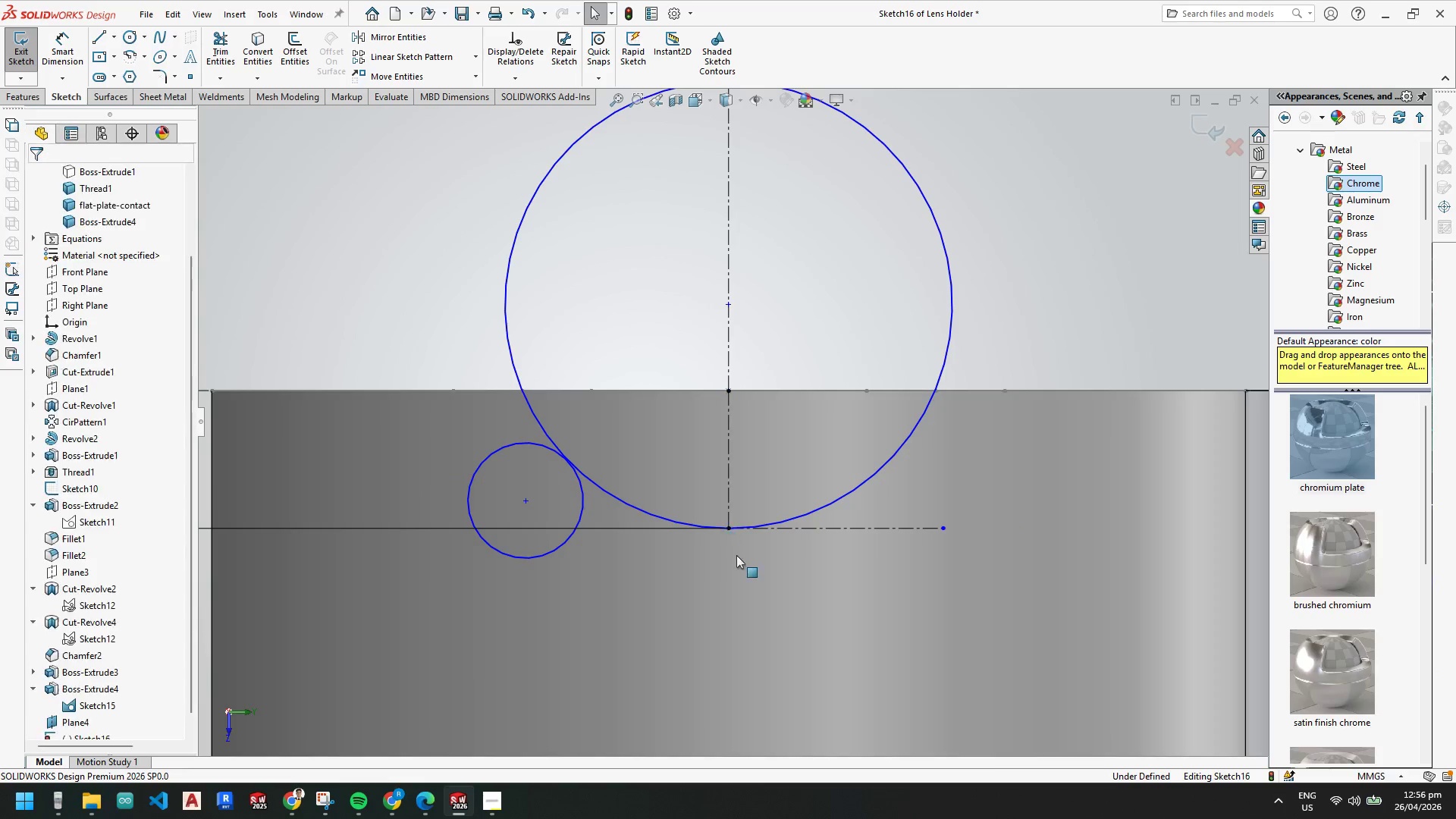 
key(Escape)
 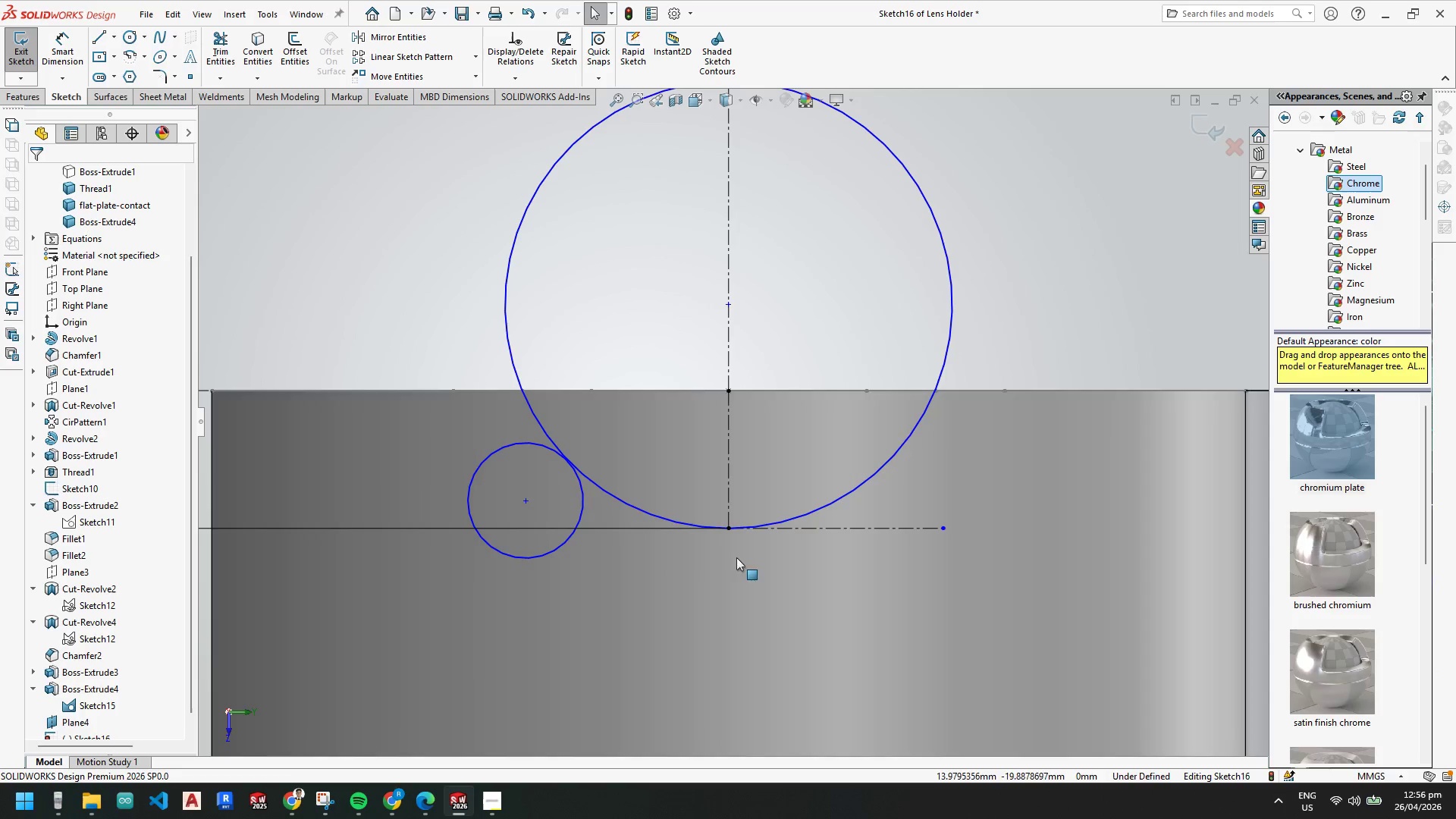 
key(Escape)
 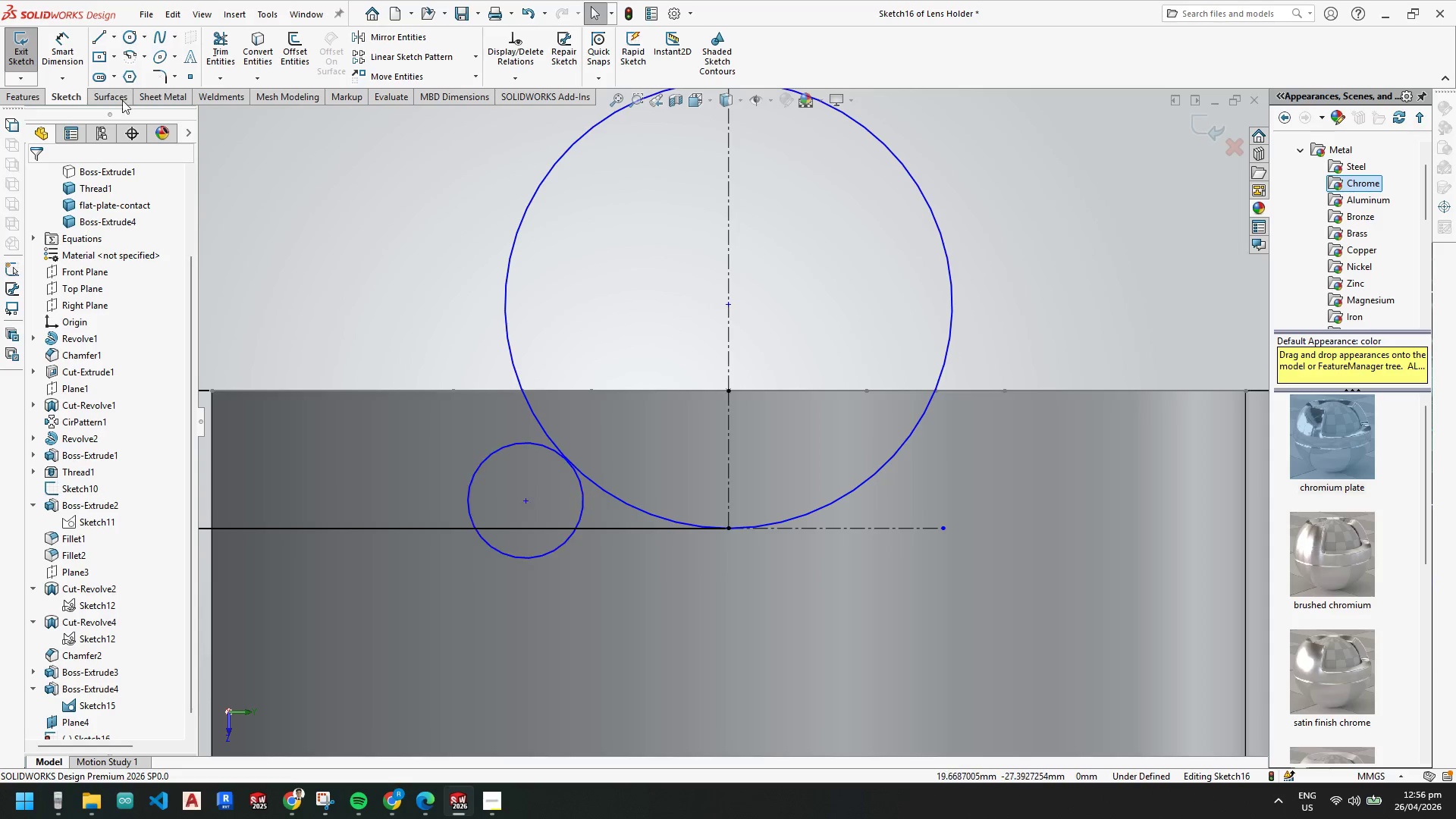 
mouse_move([111, 49])
 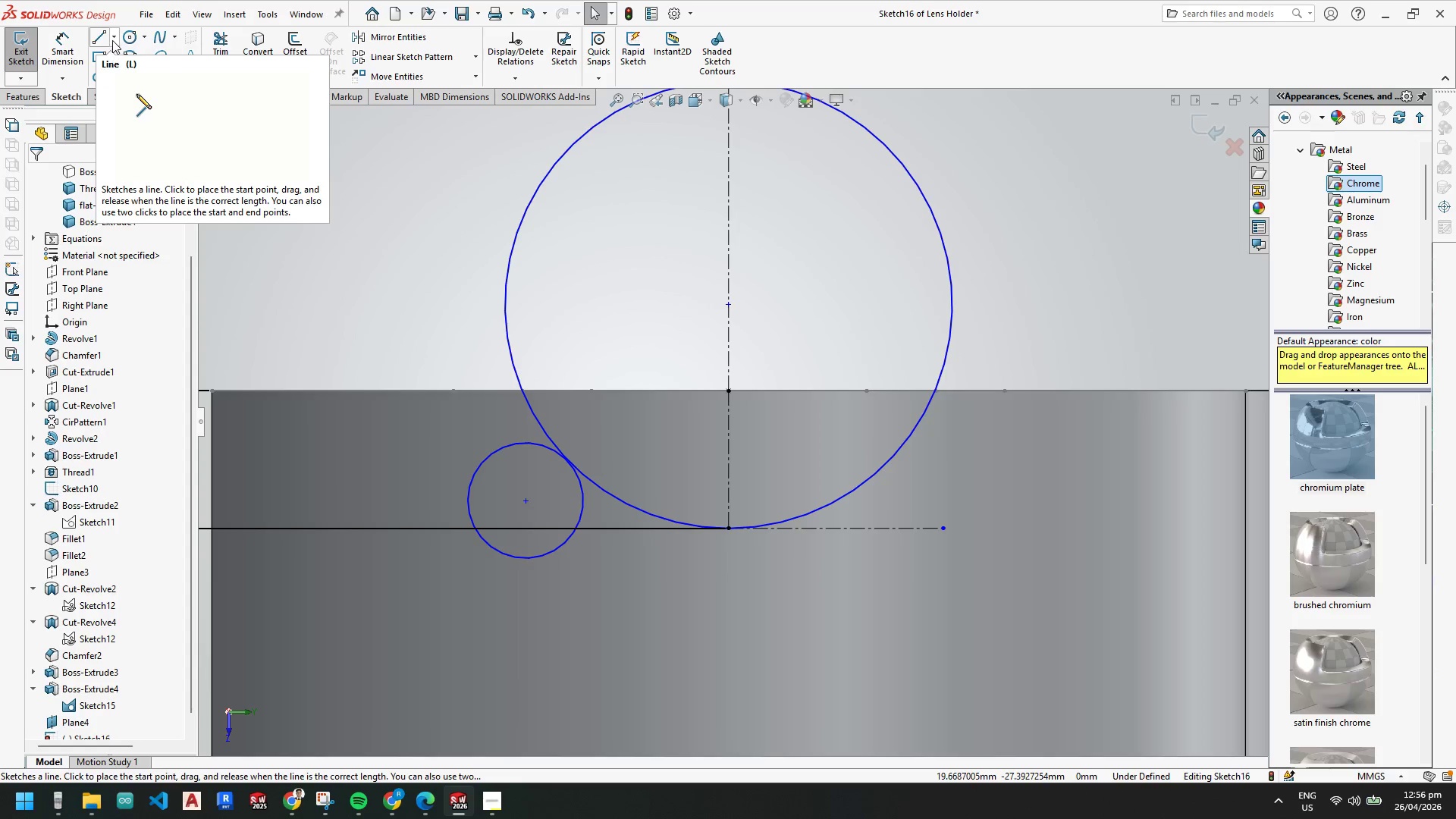 
left_click([113, 39])
 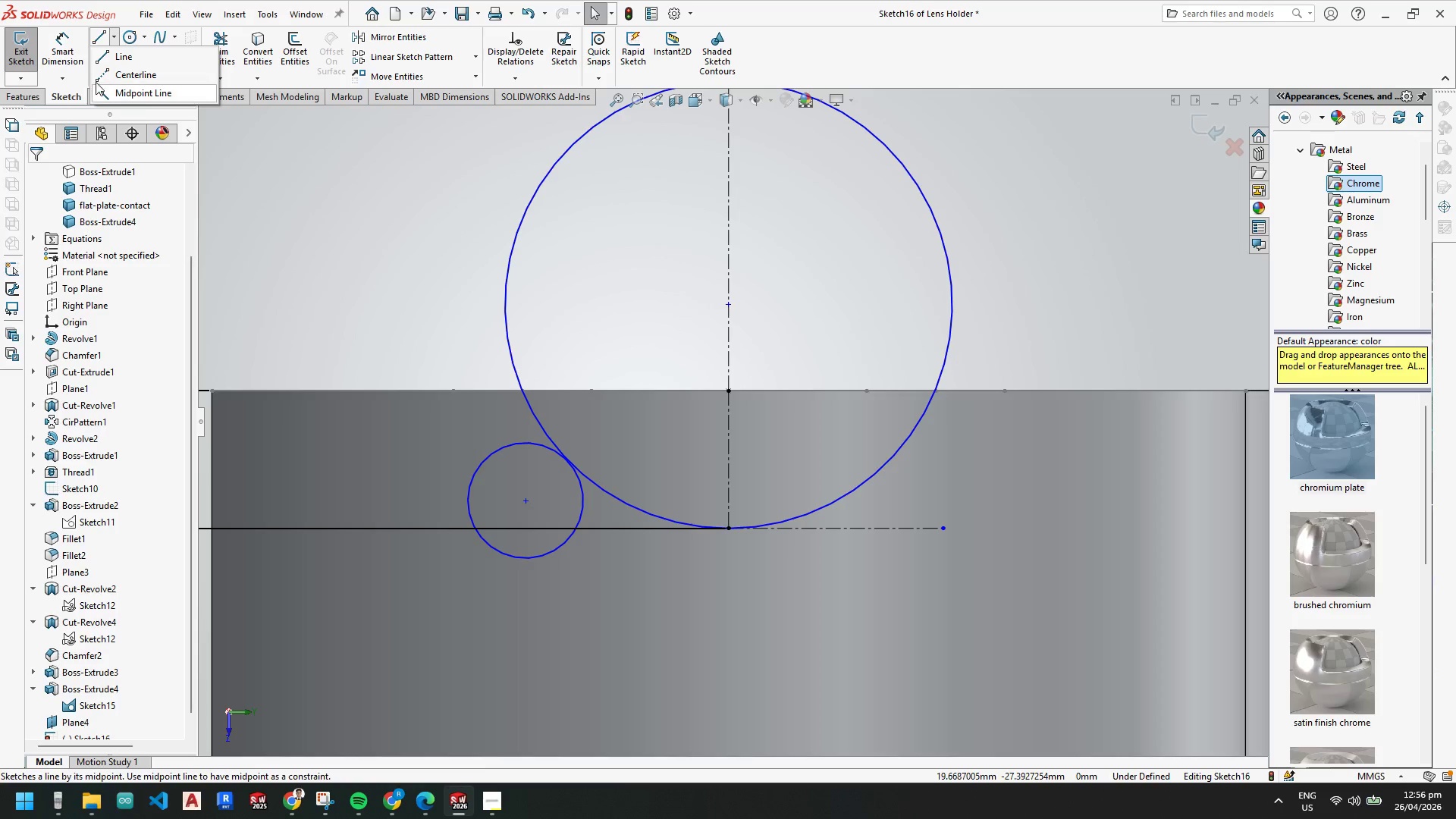 
wait(5.66)
 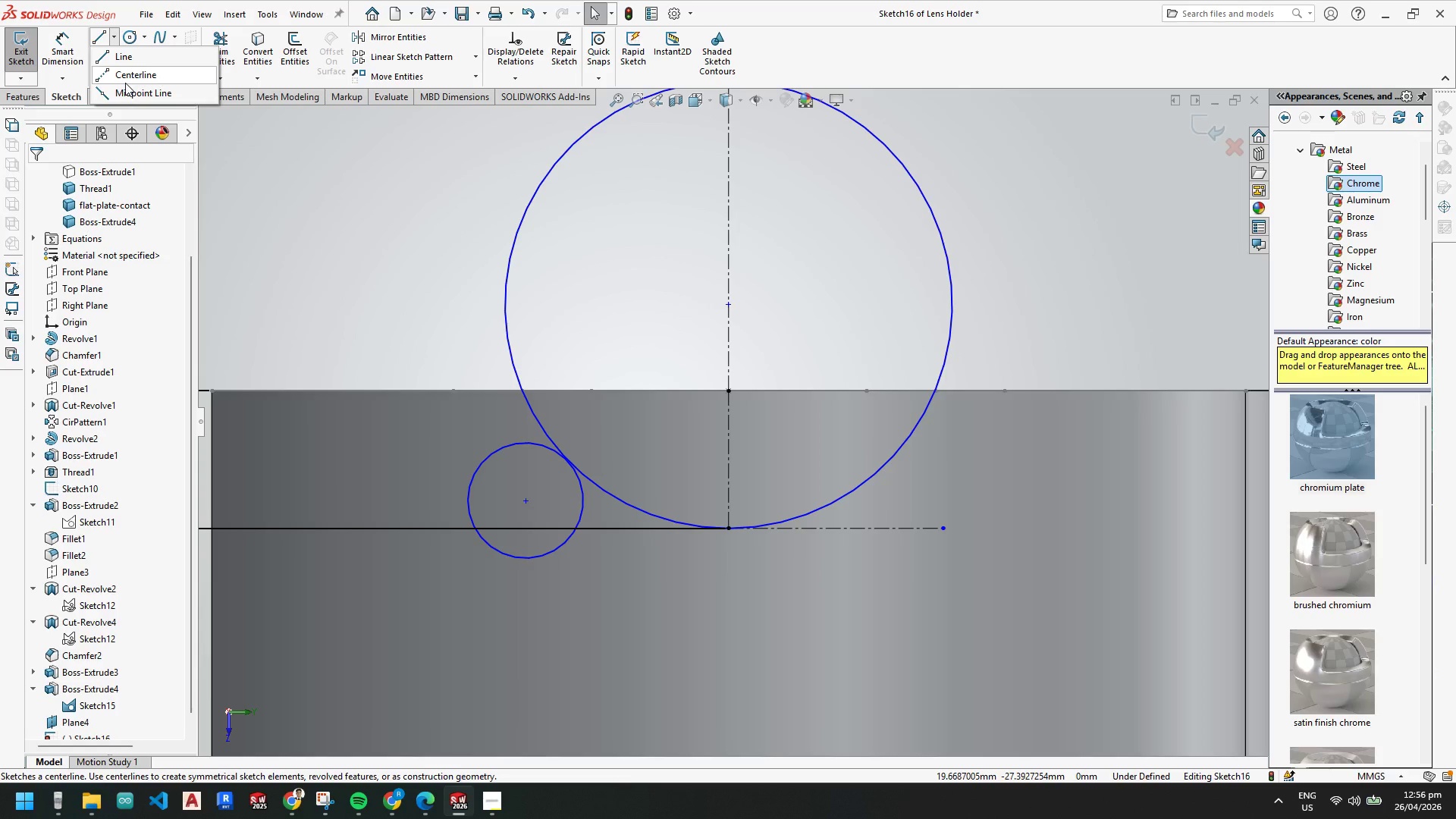 
key(Escape)
 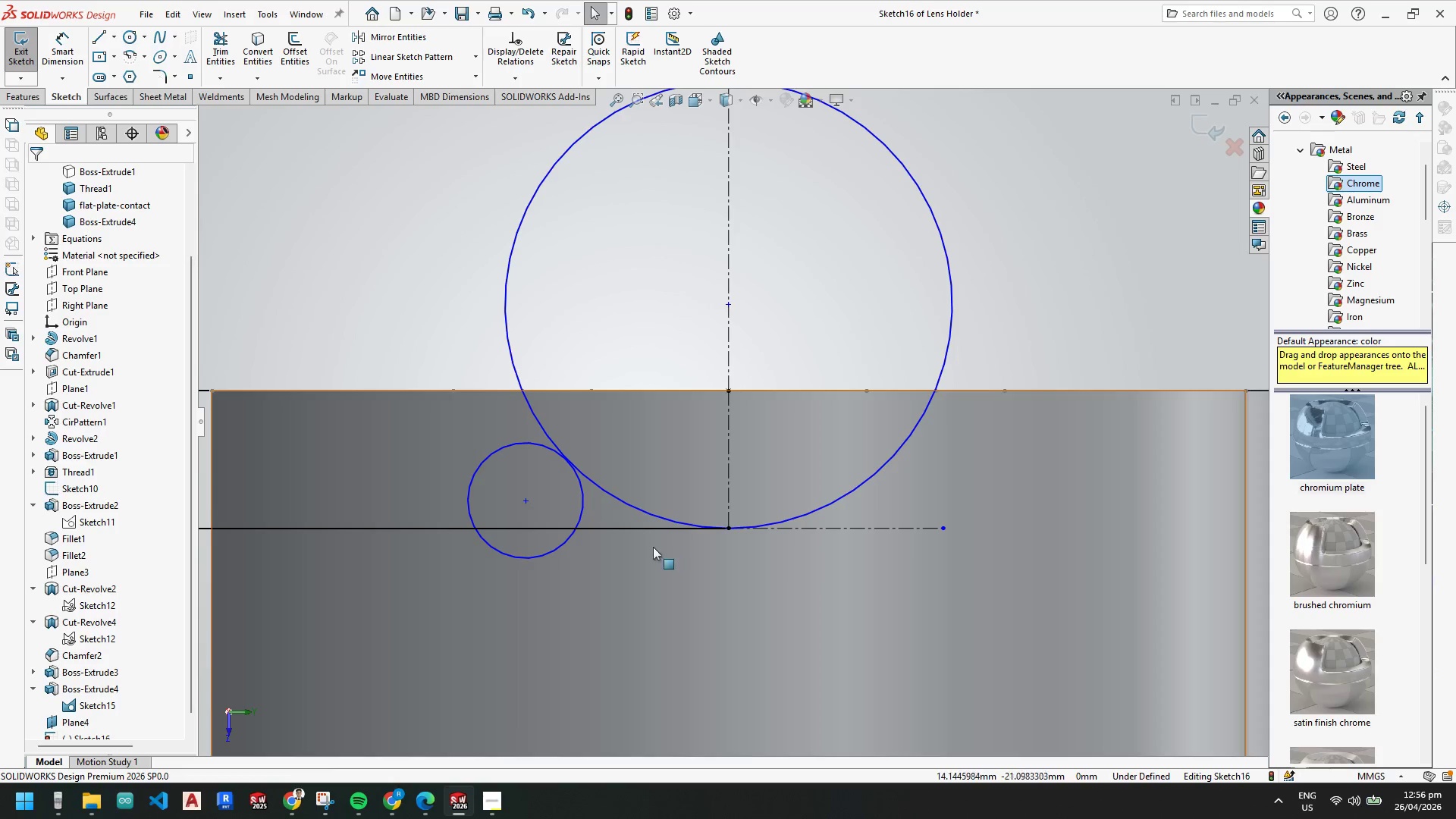 
key(Escape)
 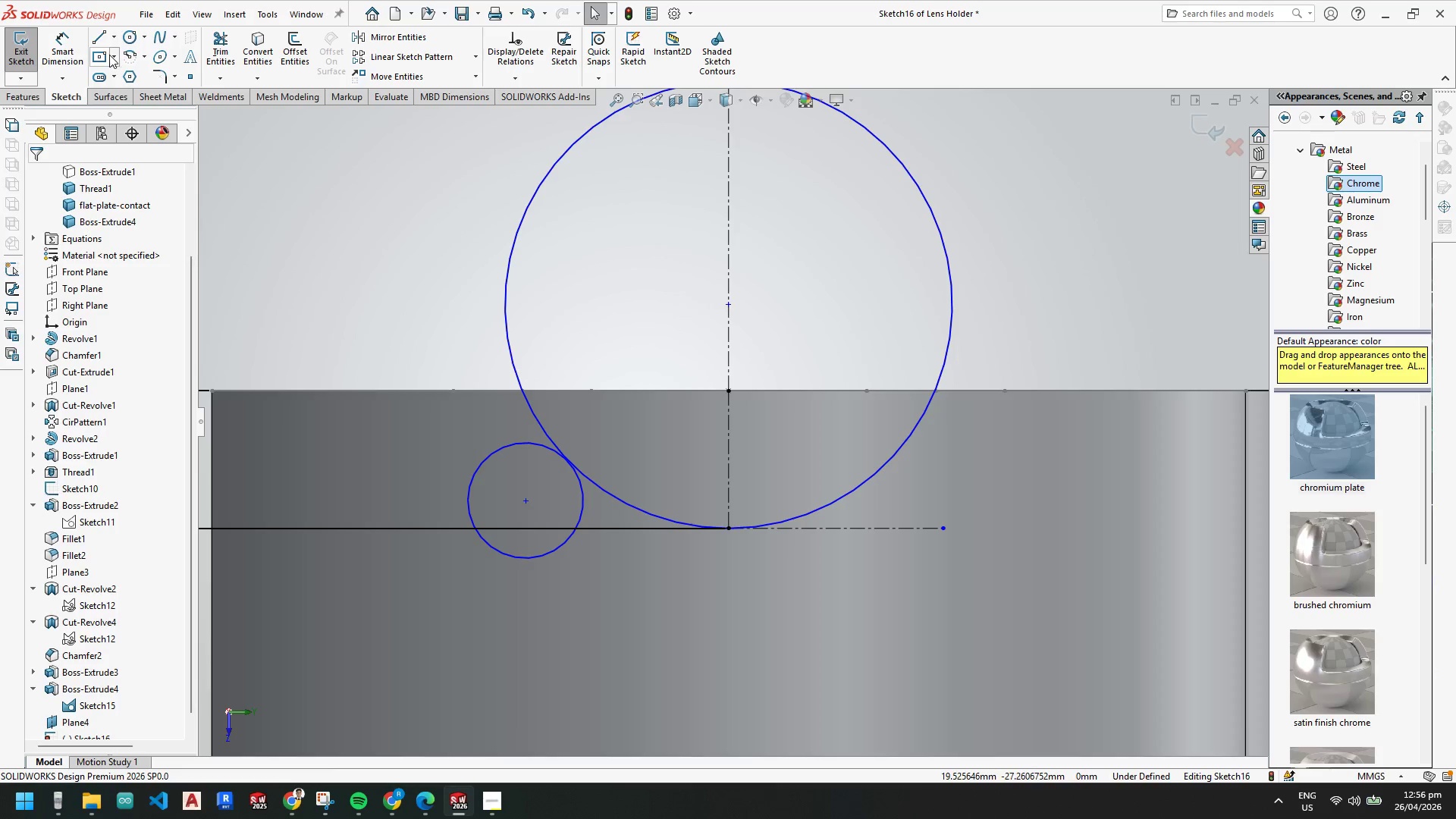 
left_click([115, 35])
 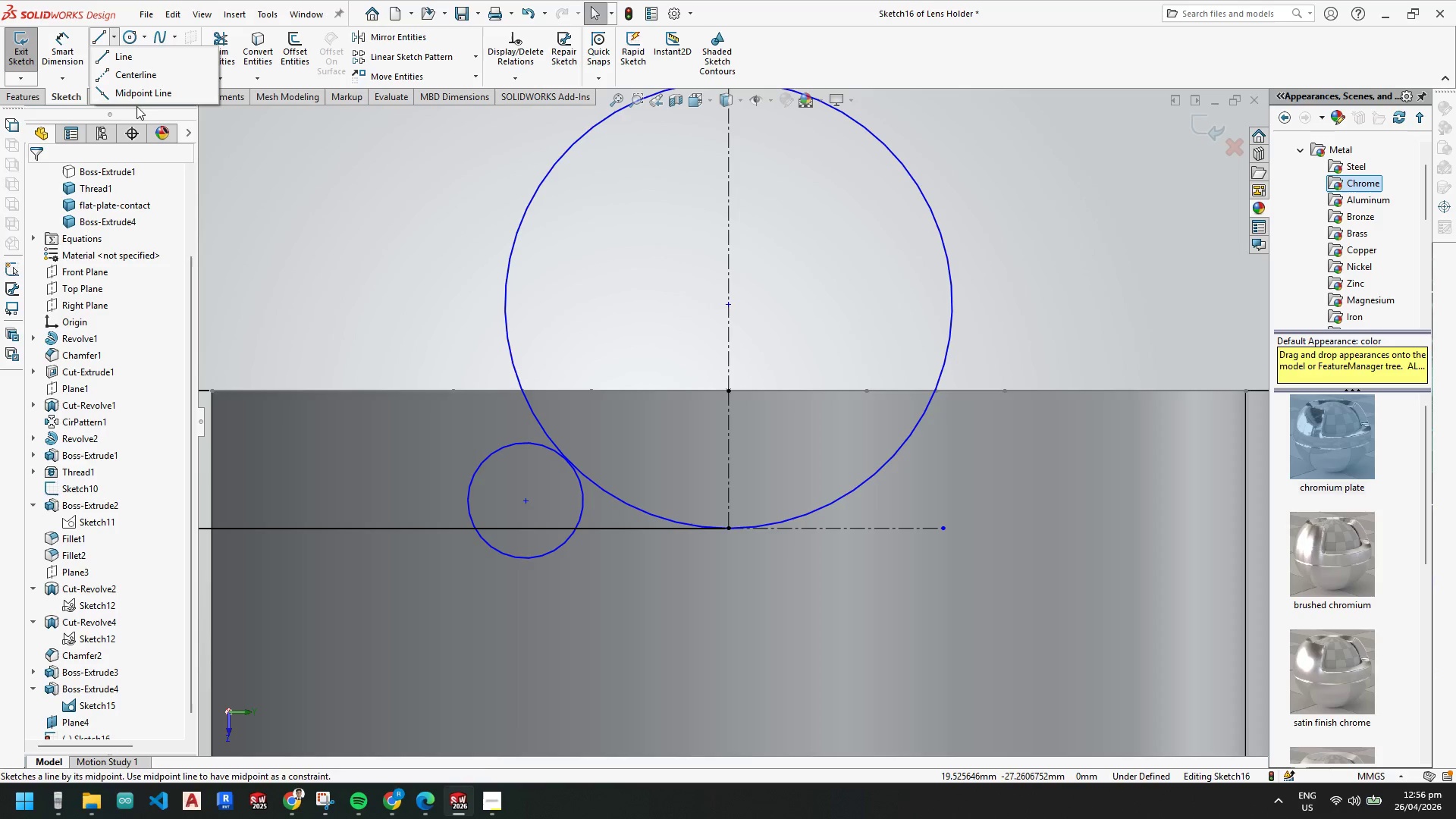 
left_click([139, 98])
 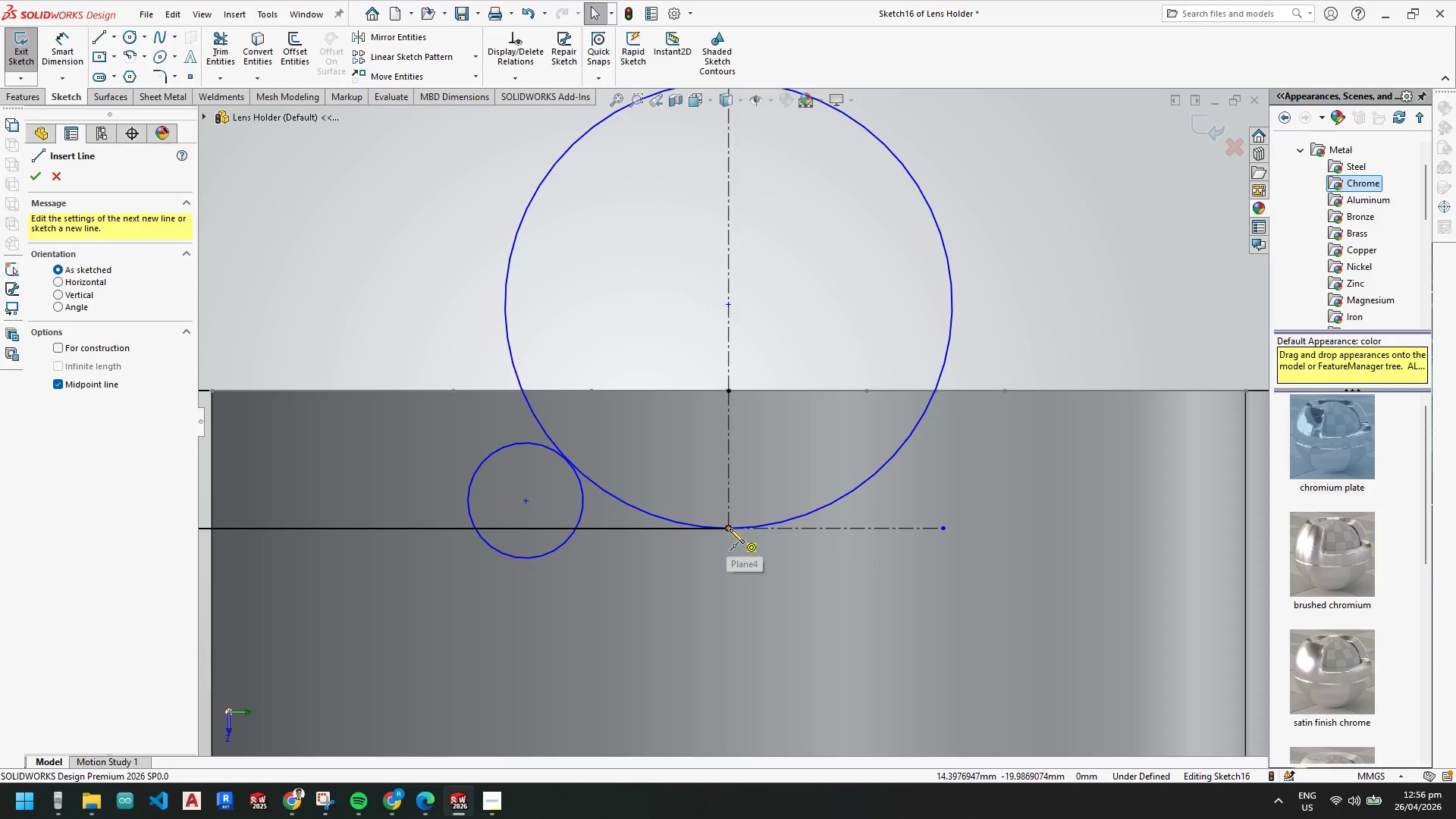 
left_click([730, 529])
 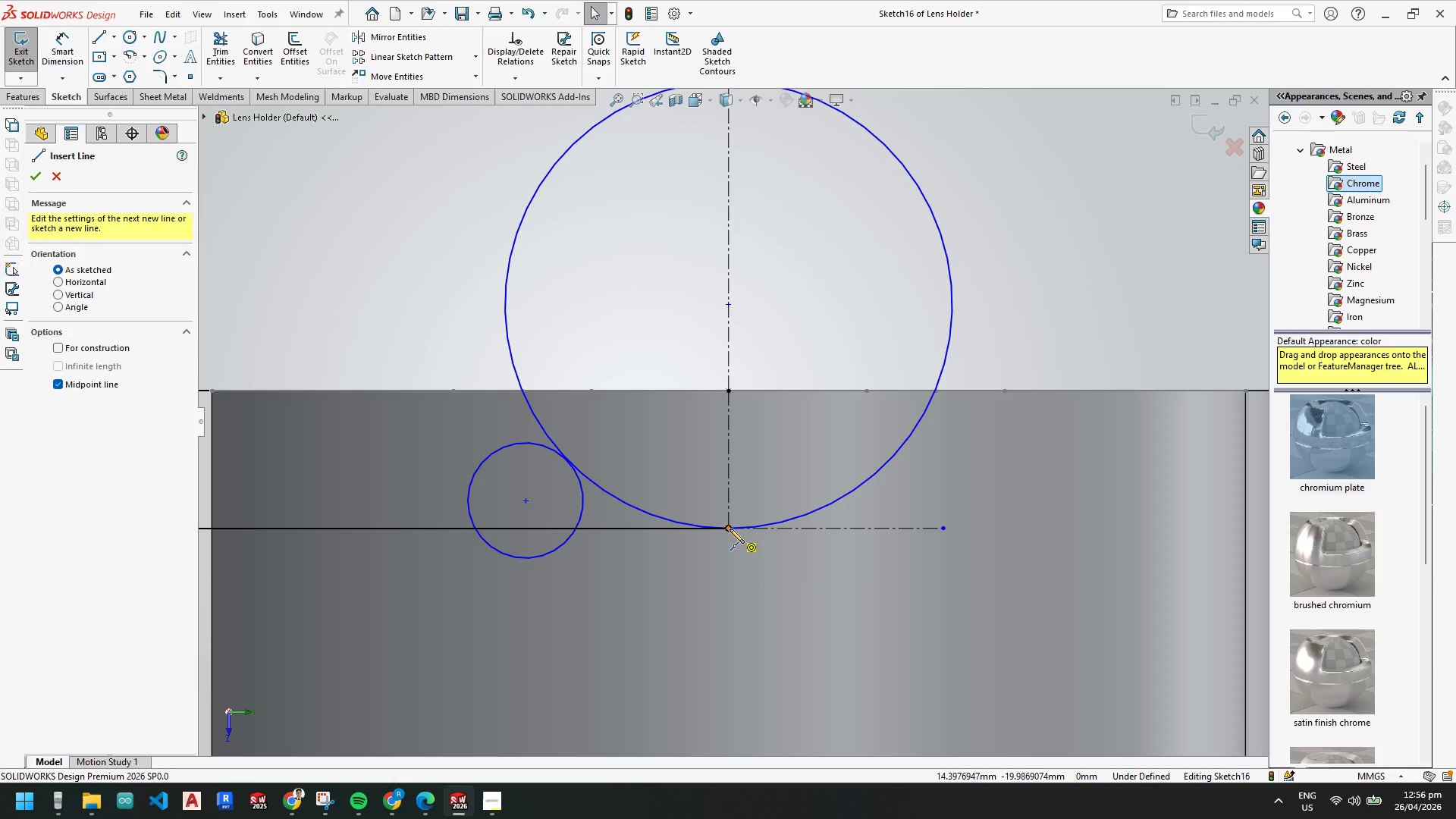 
key(Escape)
 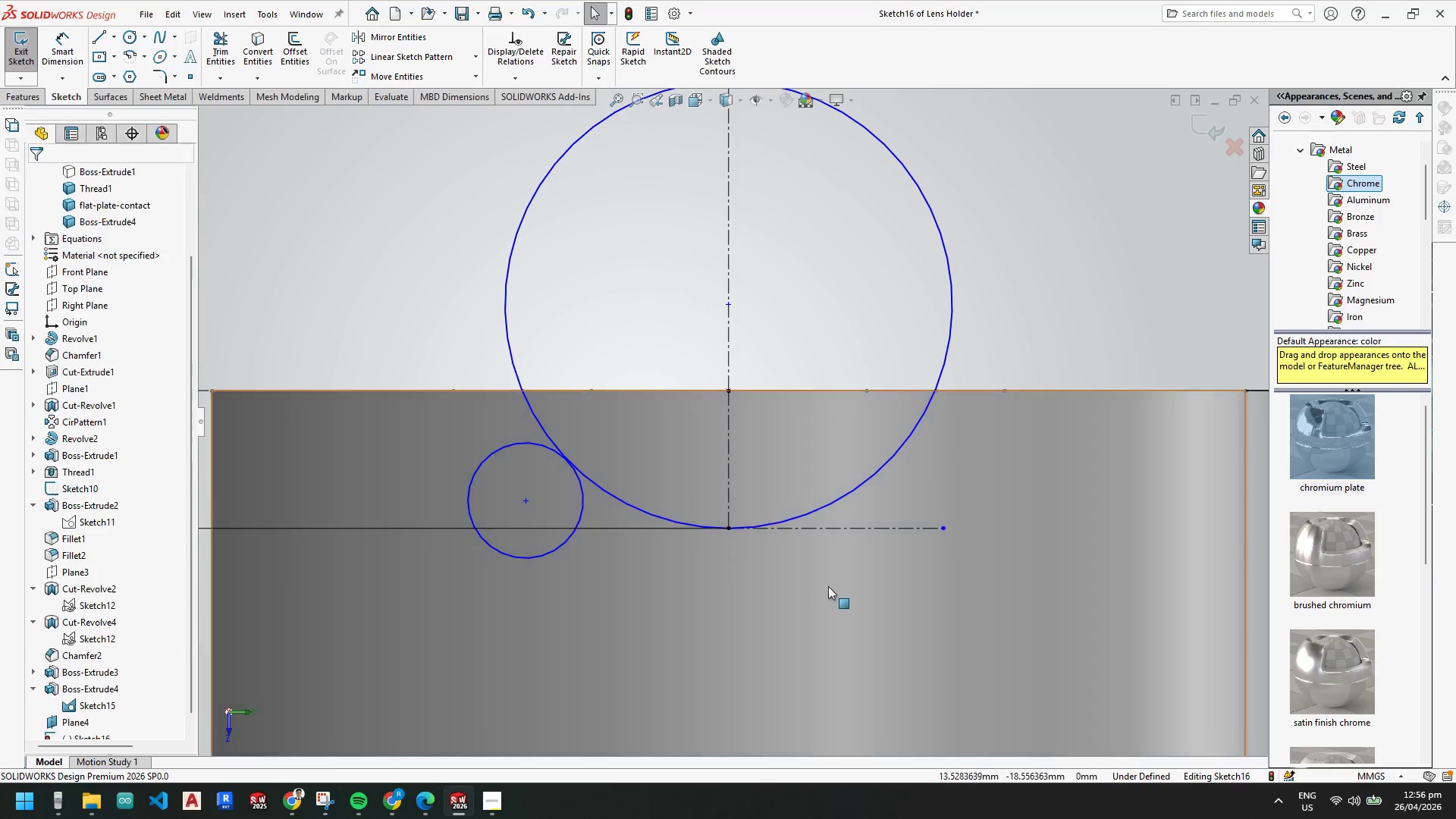 
key(Escape)
 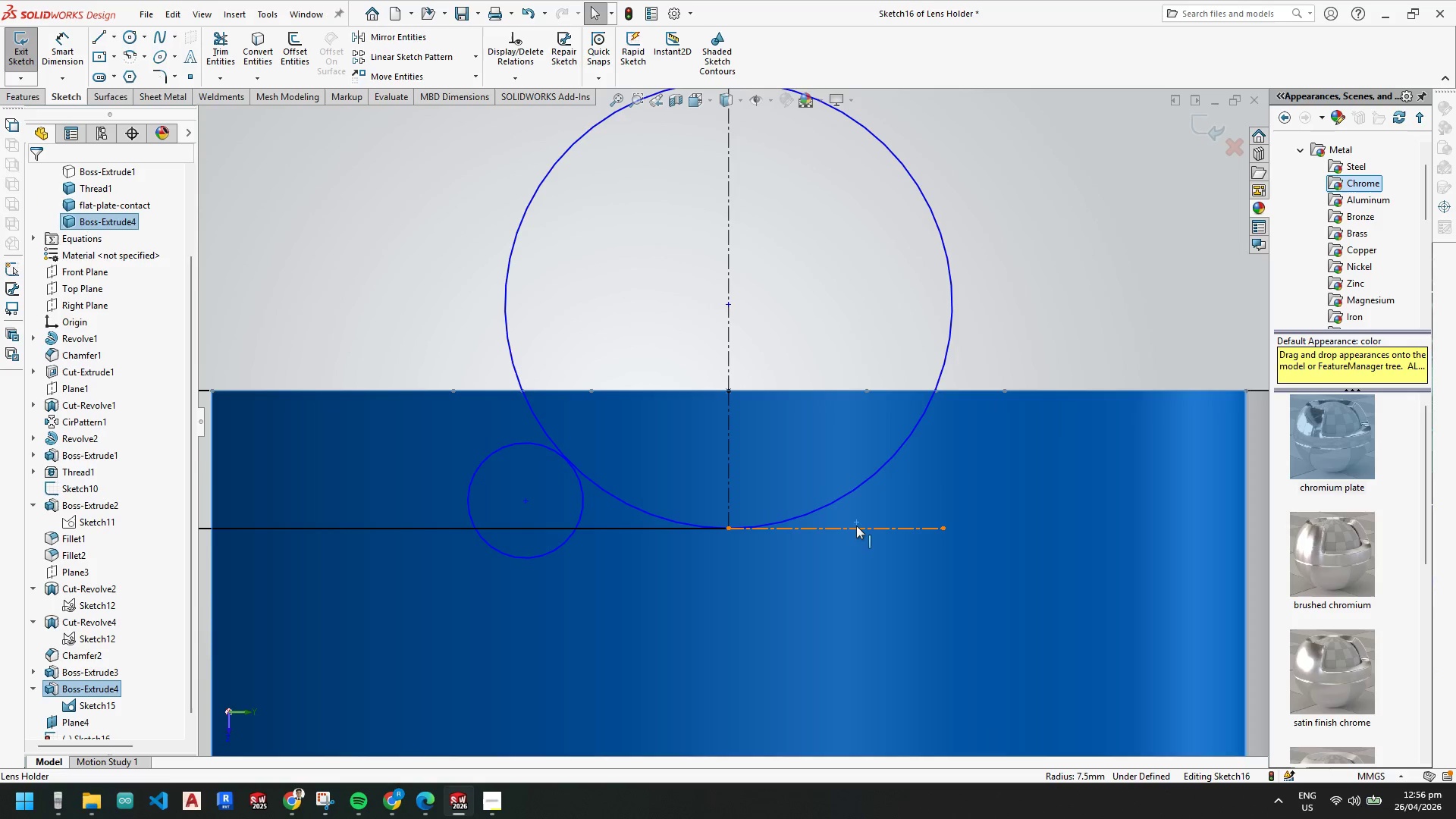 
double_click([856, 529])
 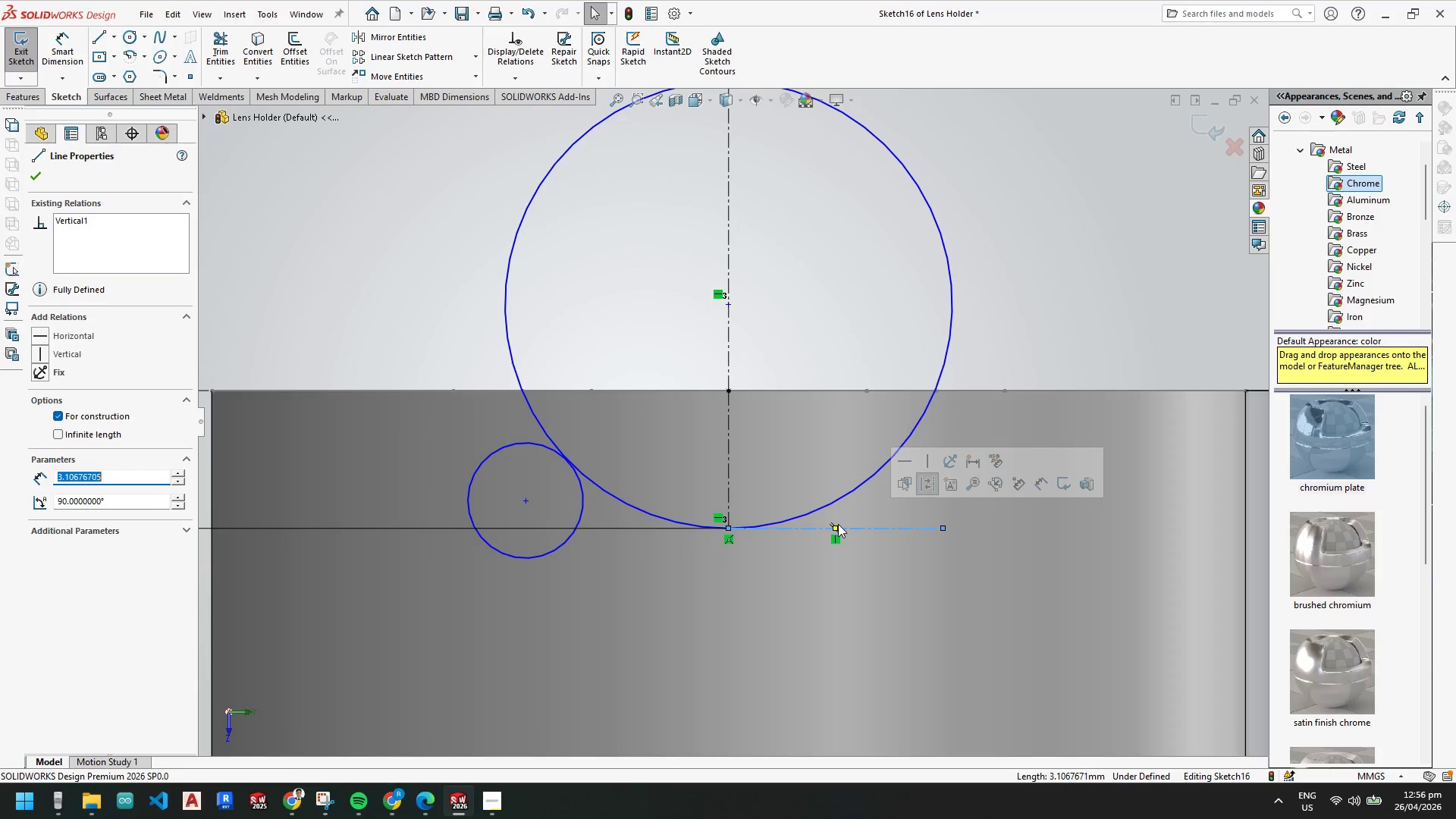 
key(Delete)
 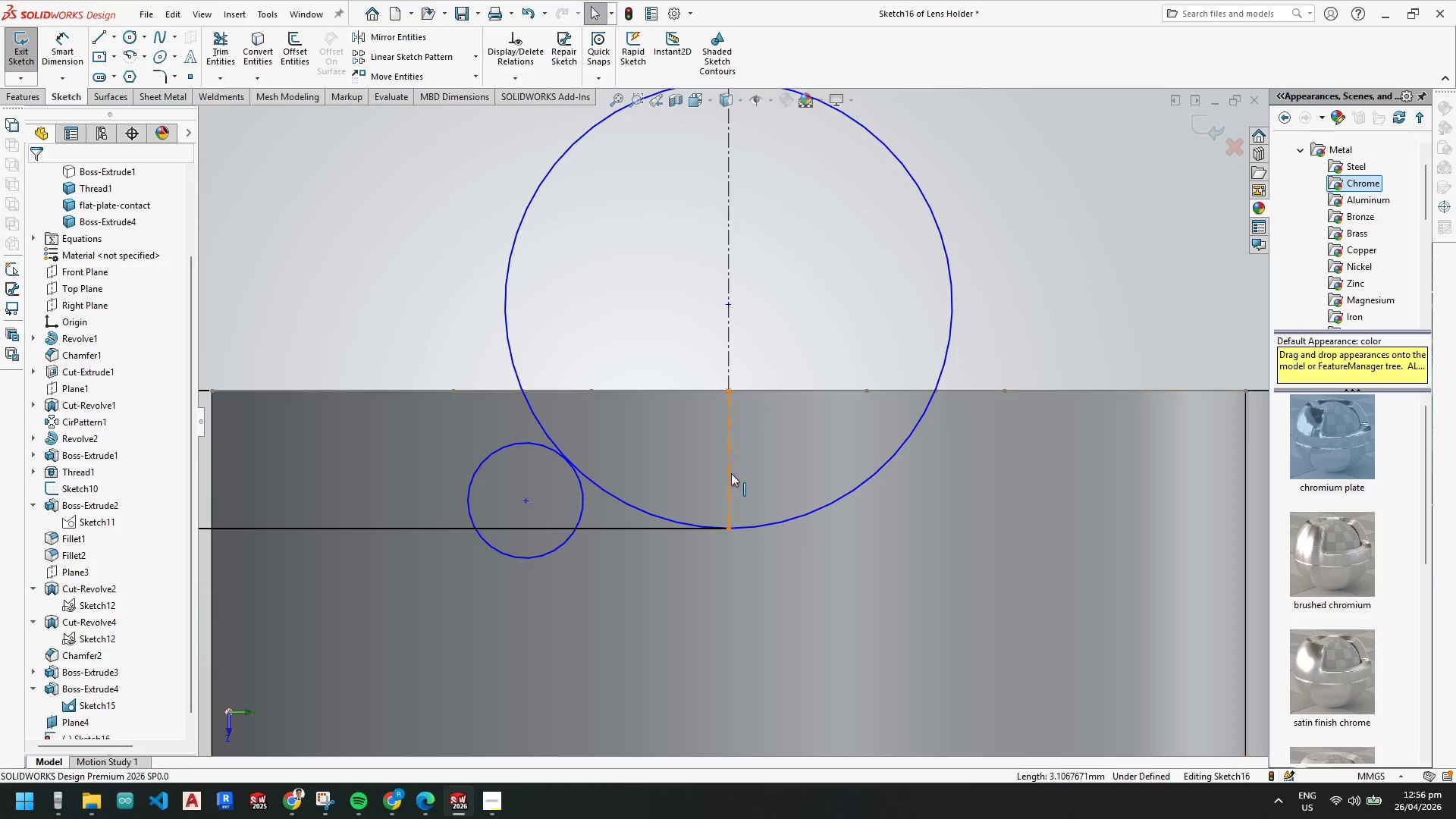 
scroll: coordinate [740, 475], scroll_direction: down, amount: 1.0
 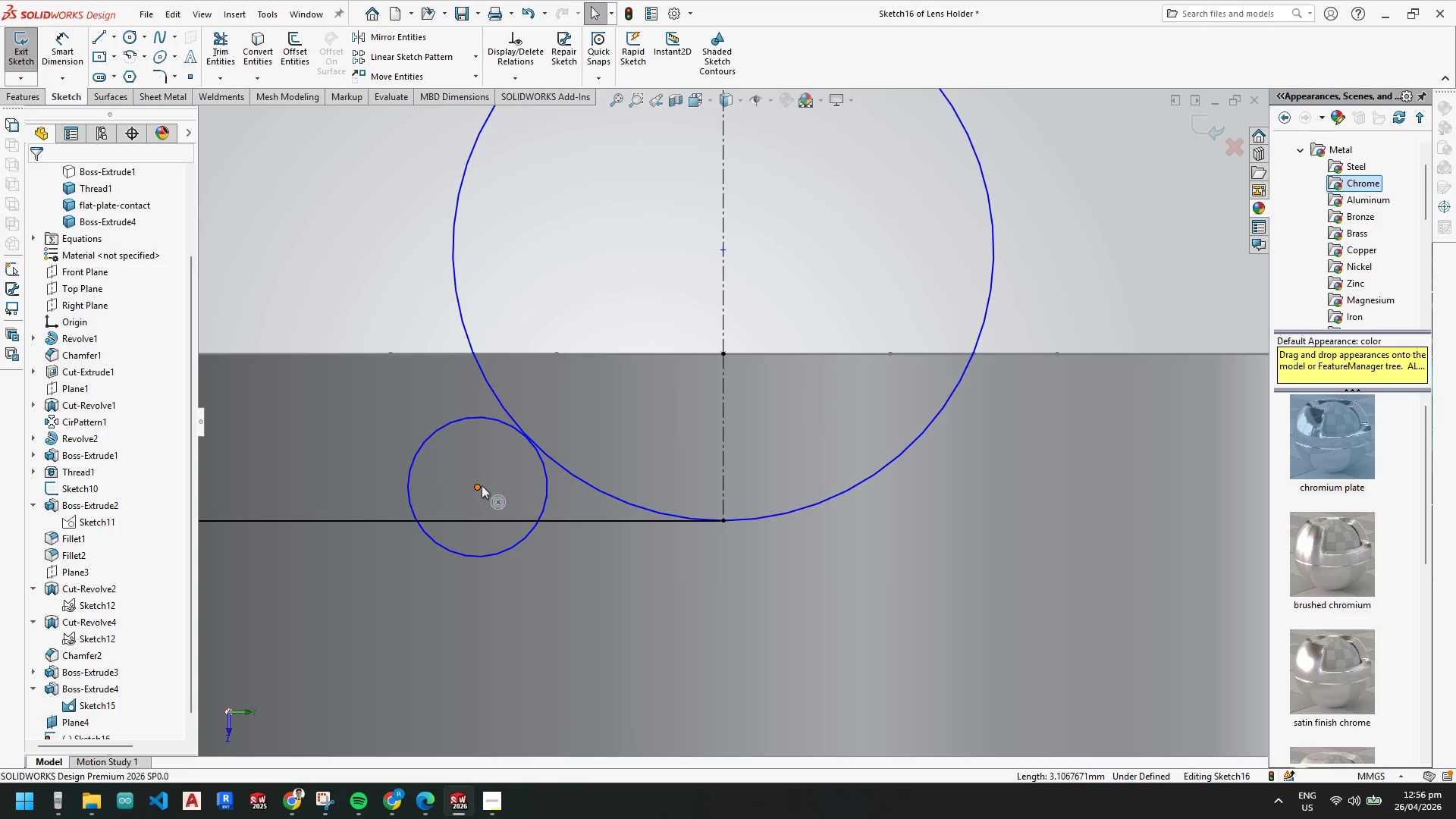 
left_click_drag(start_coordinate=[479, 485], to_coordinate=[477, 491])
 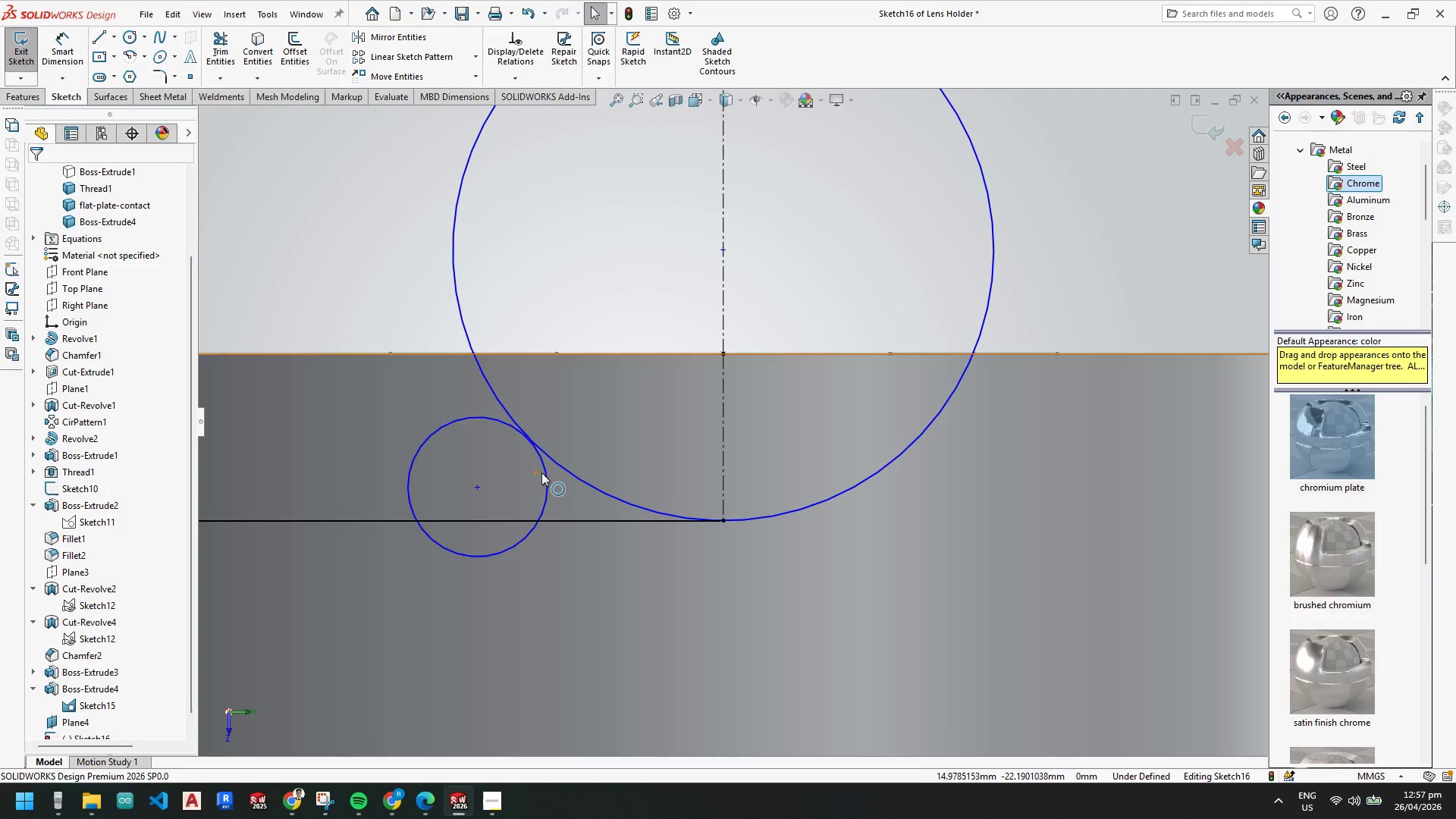 
key(Escape)
 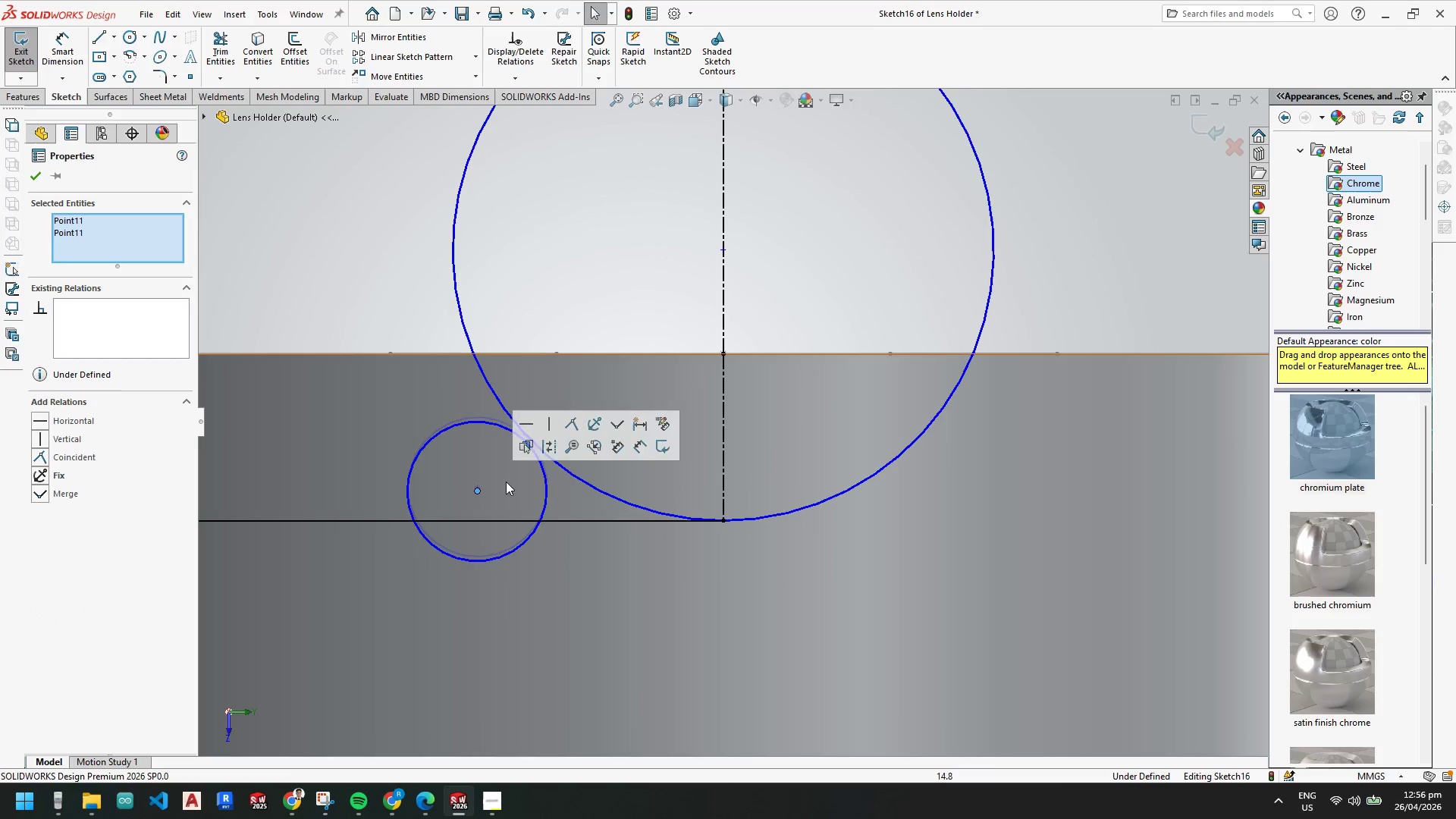 
key(Escape)
 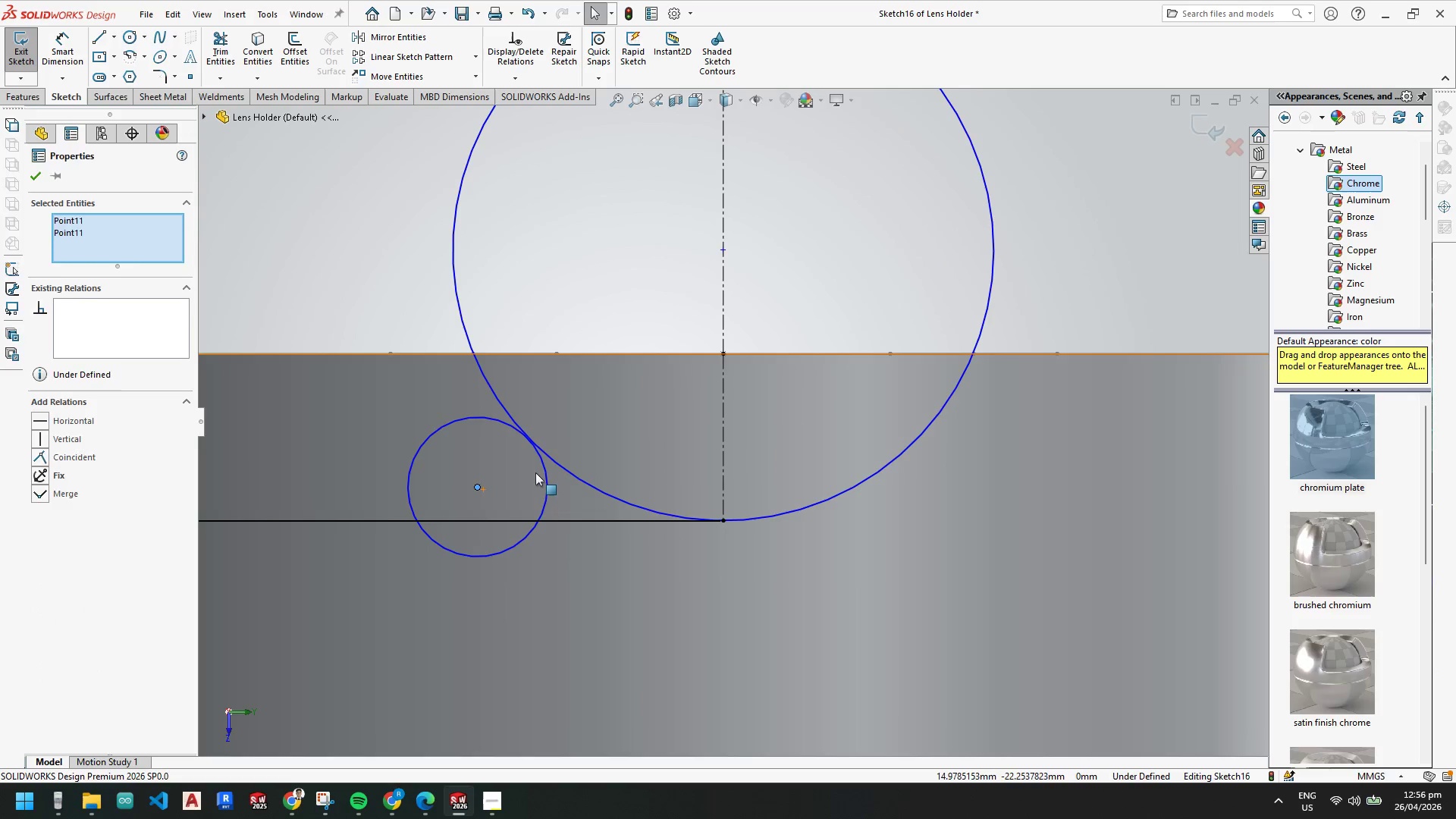 
key(Escape)
 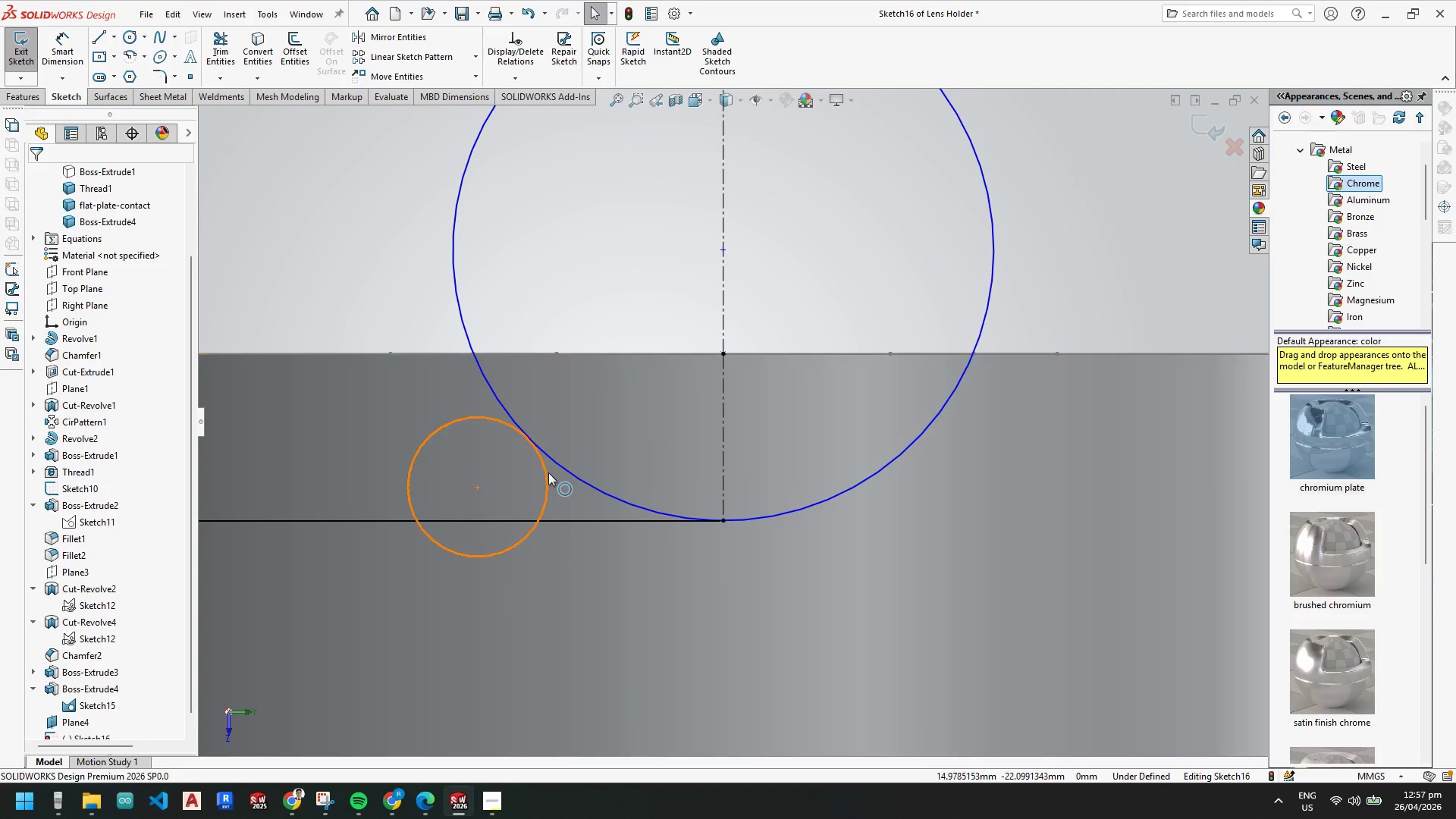 
left_click([548, 472])
 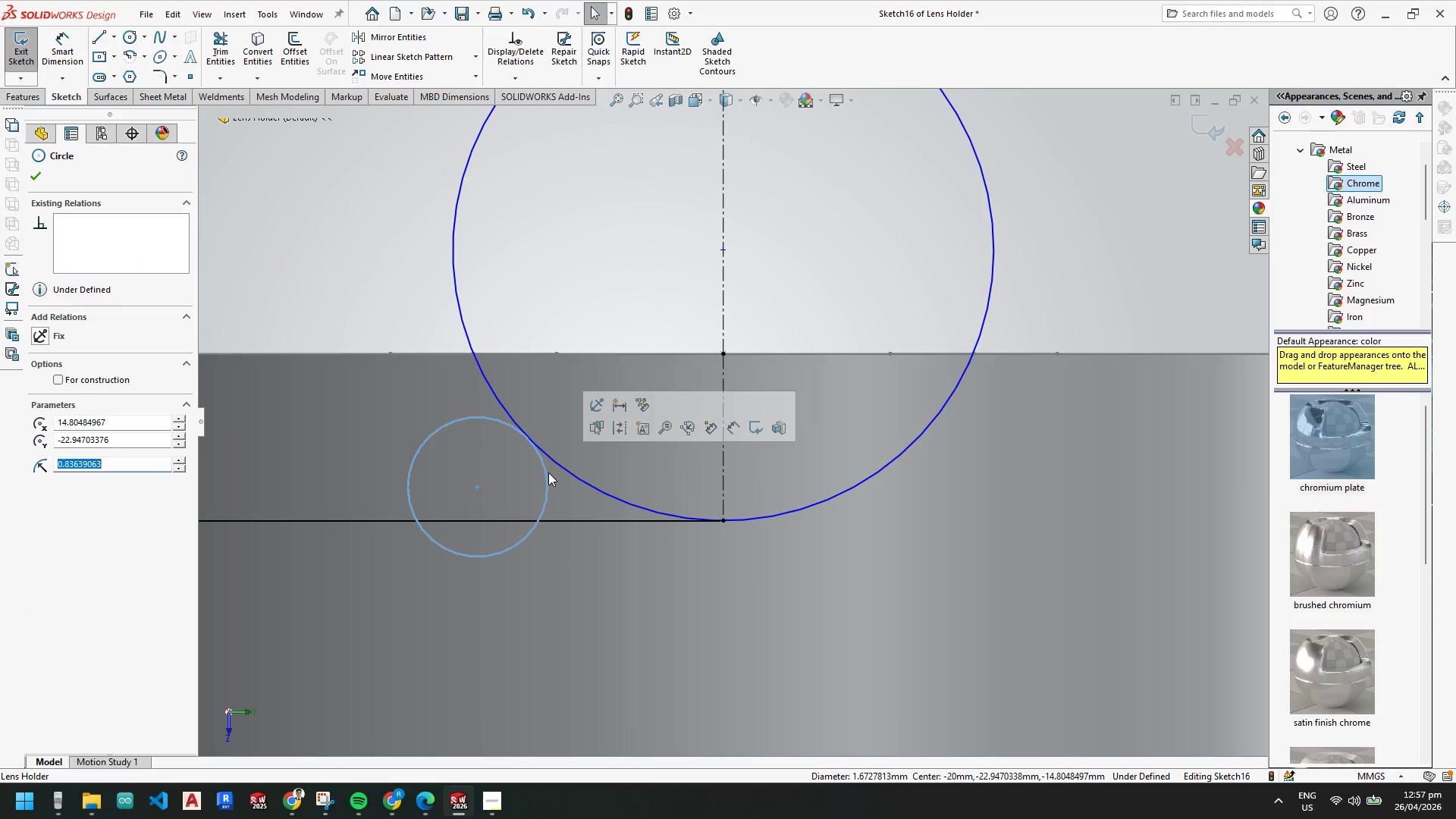 
hold_key(key=ControlLeft, duration=0.66)
left_click([563, 468])
 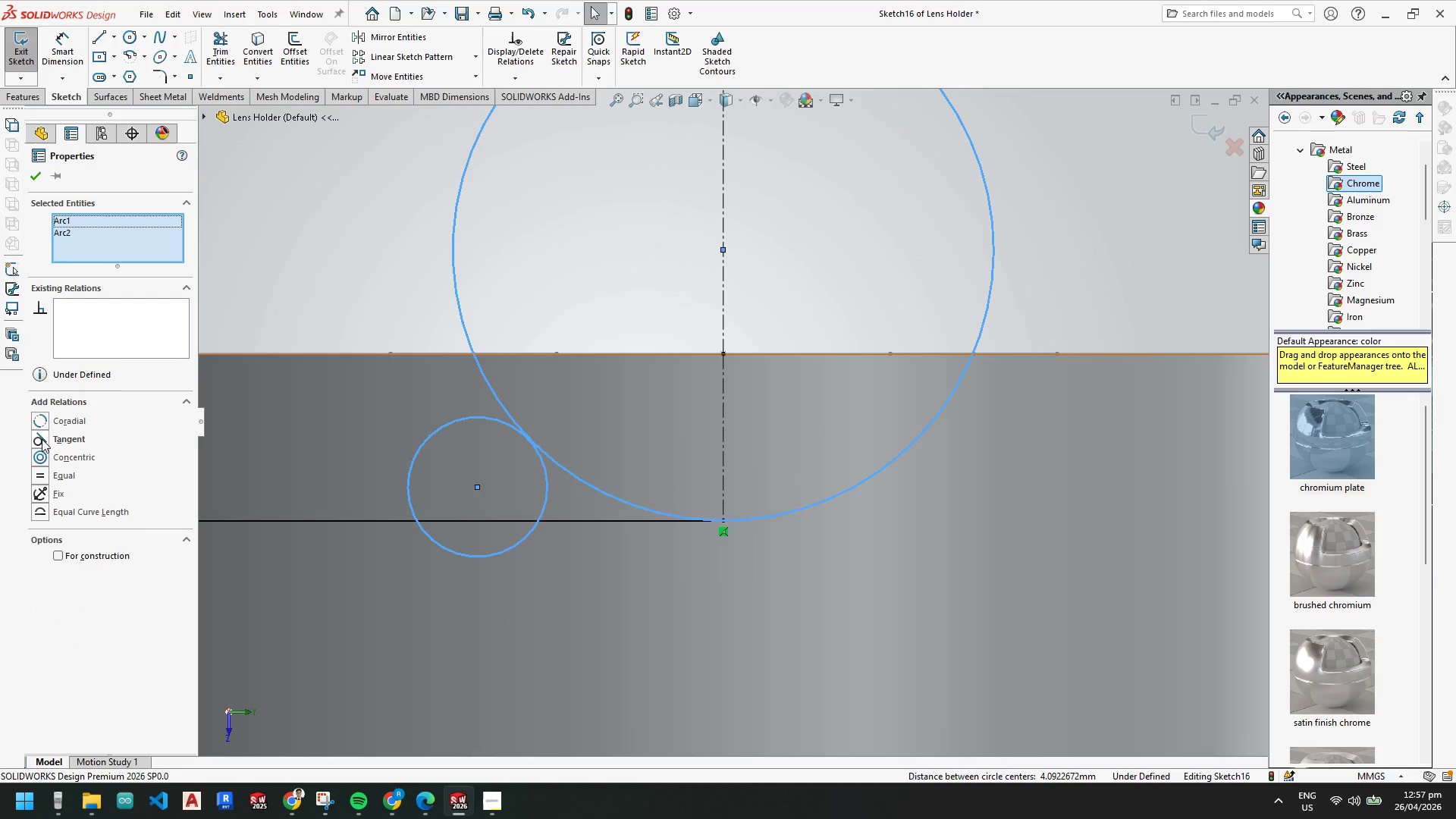 
left_click([42, 436])
 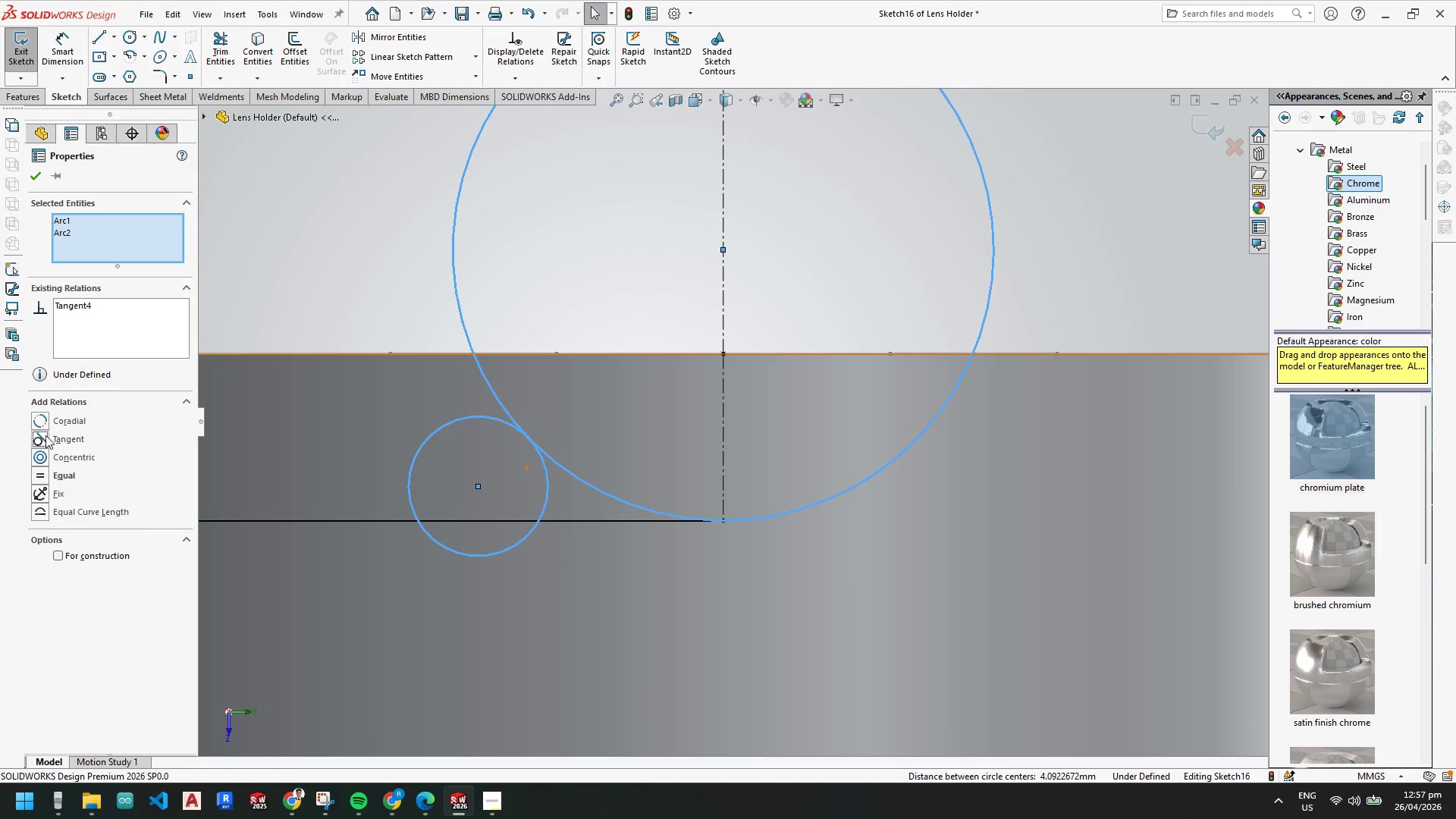 
key(Escape)
 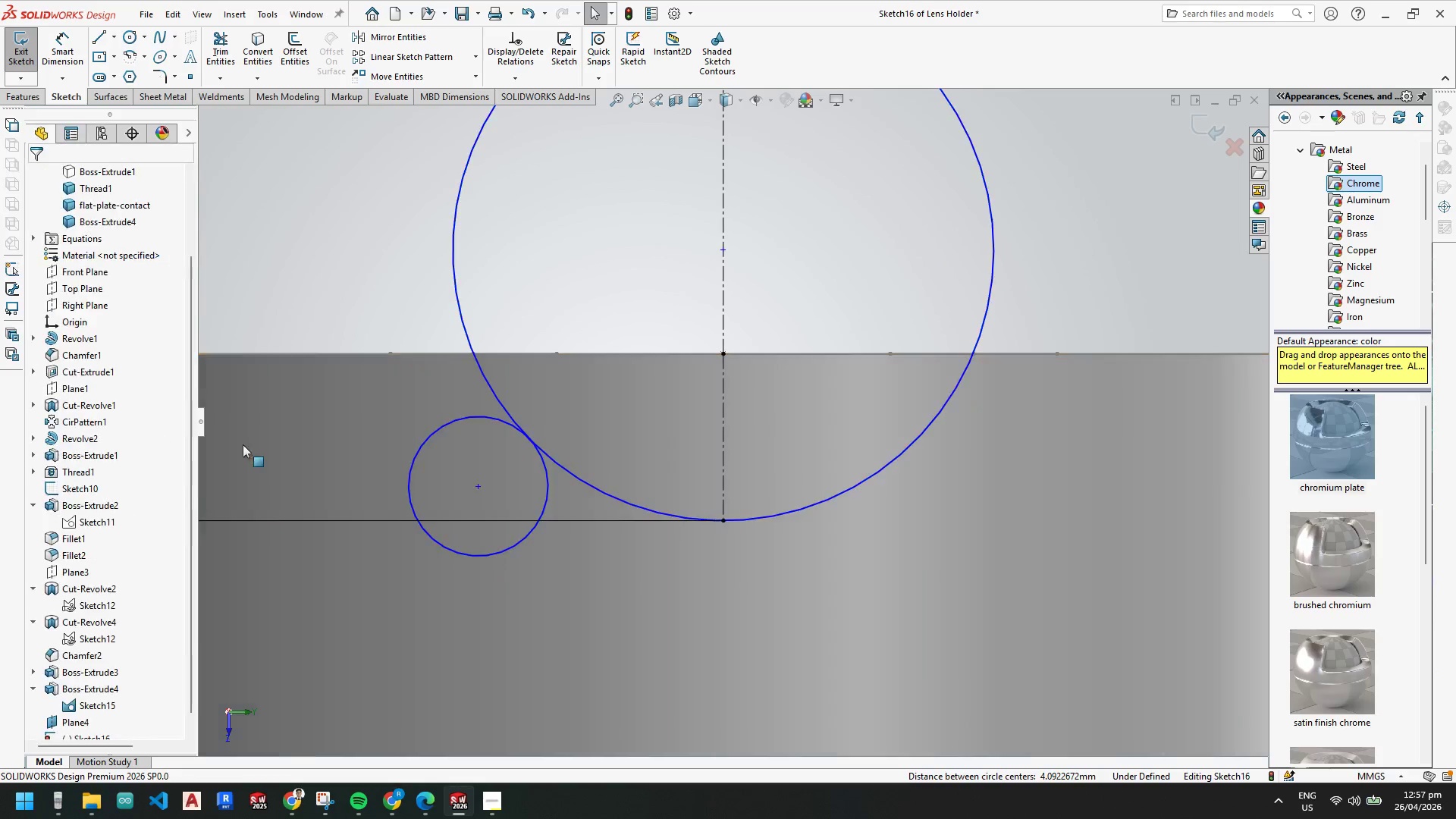 
key(Escape)
 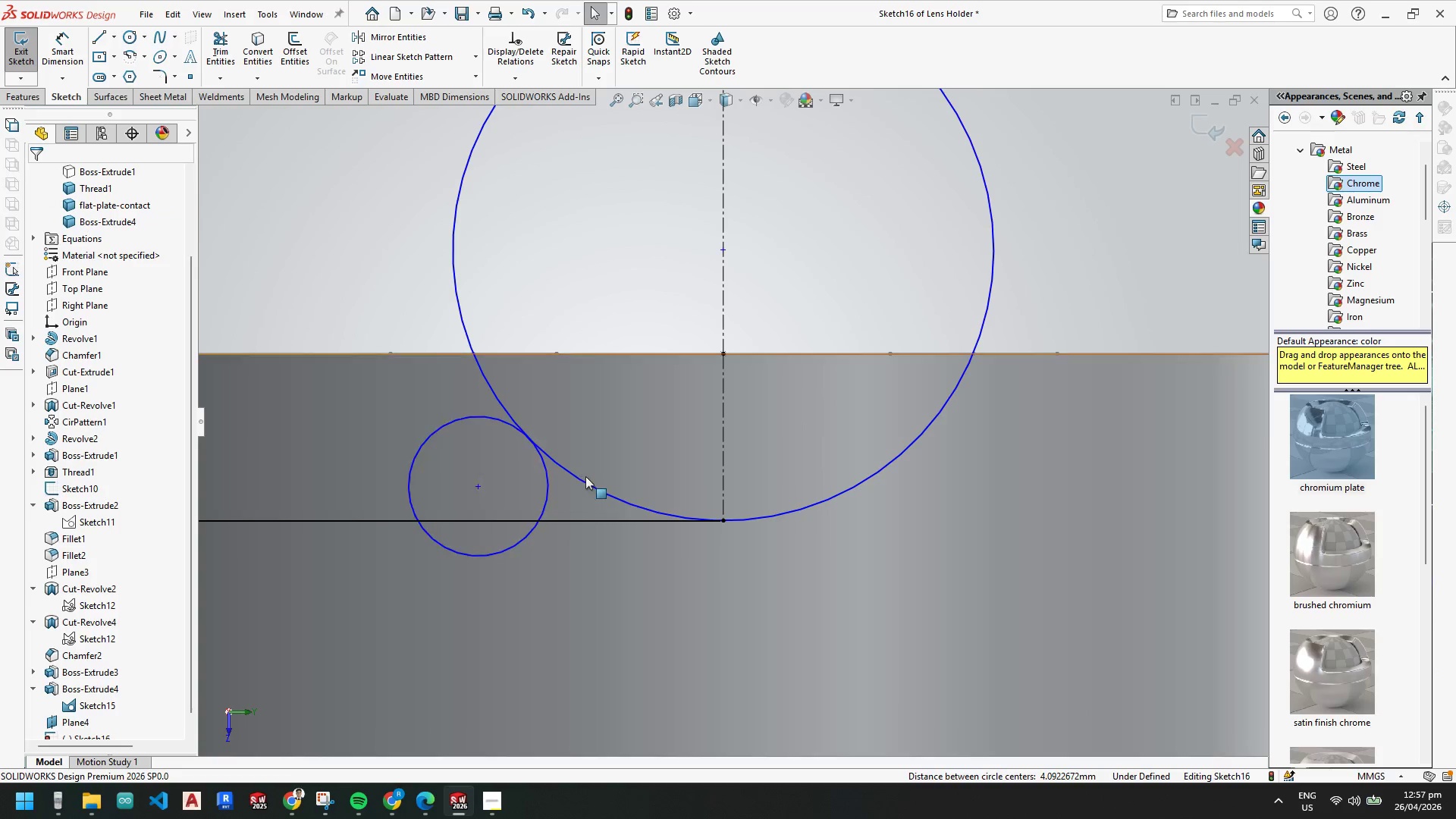 
key(Escape)
 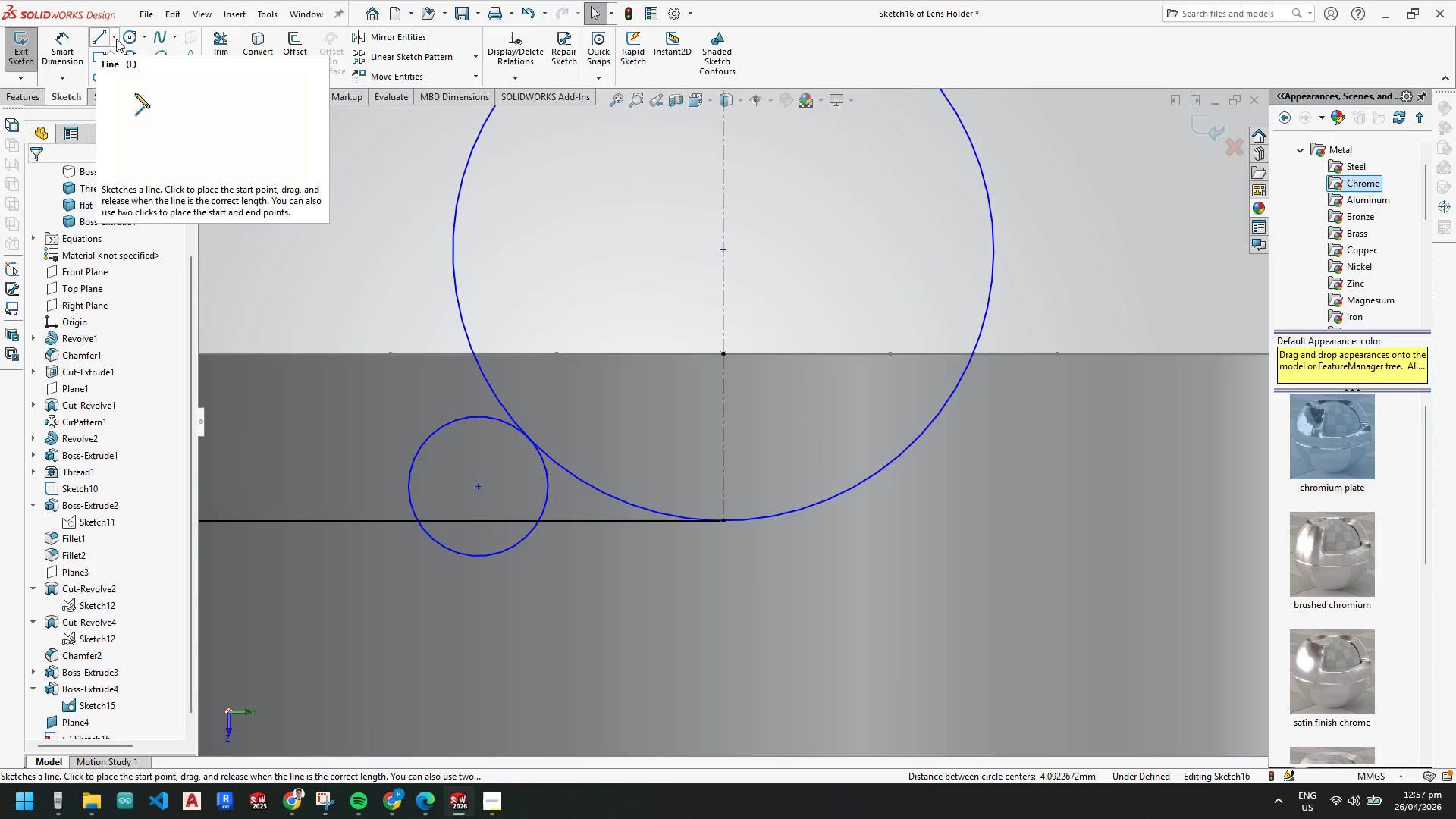 
left_click([114, 36])
 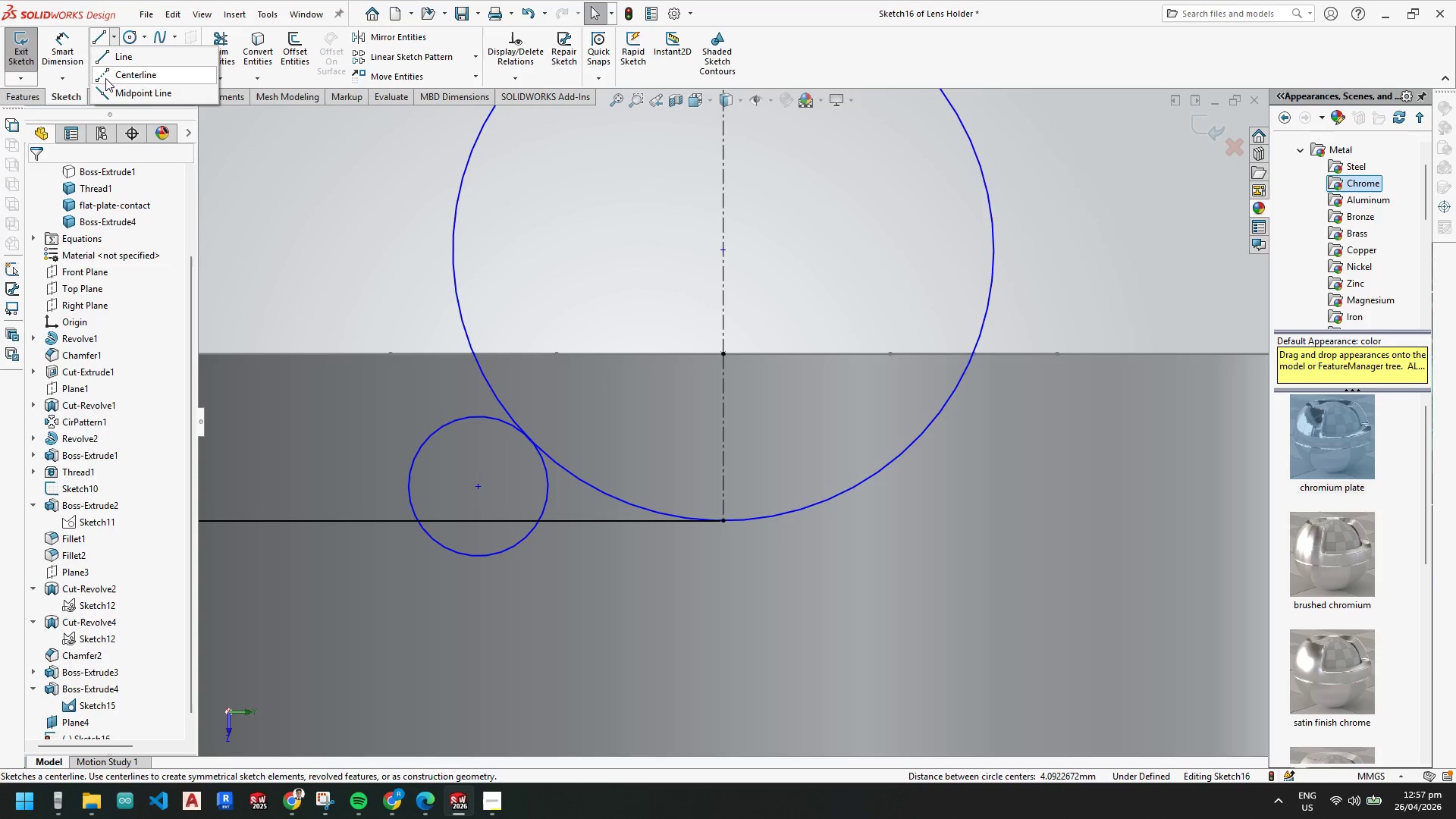 
left_click([105, 89])
 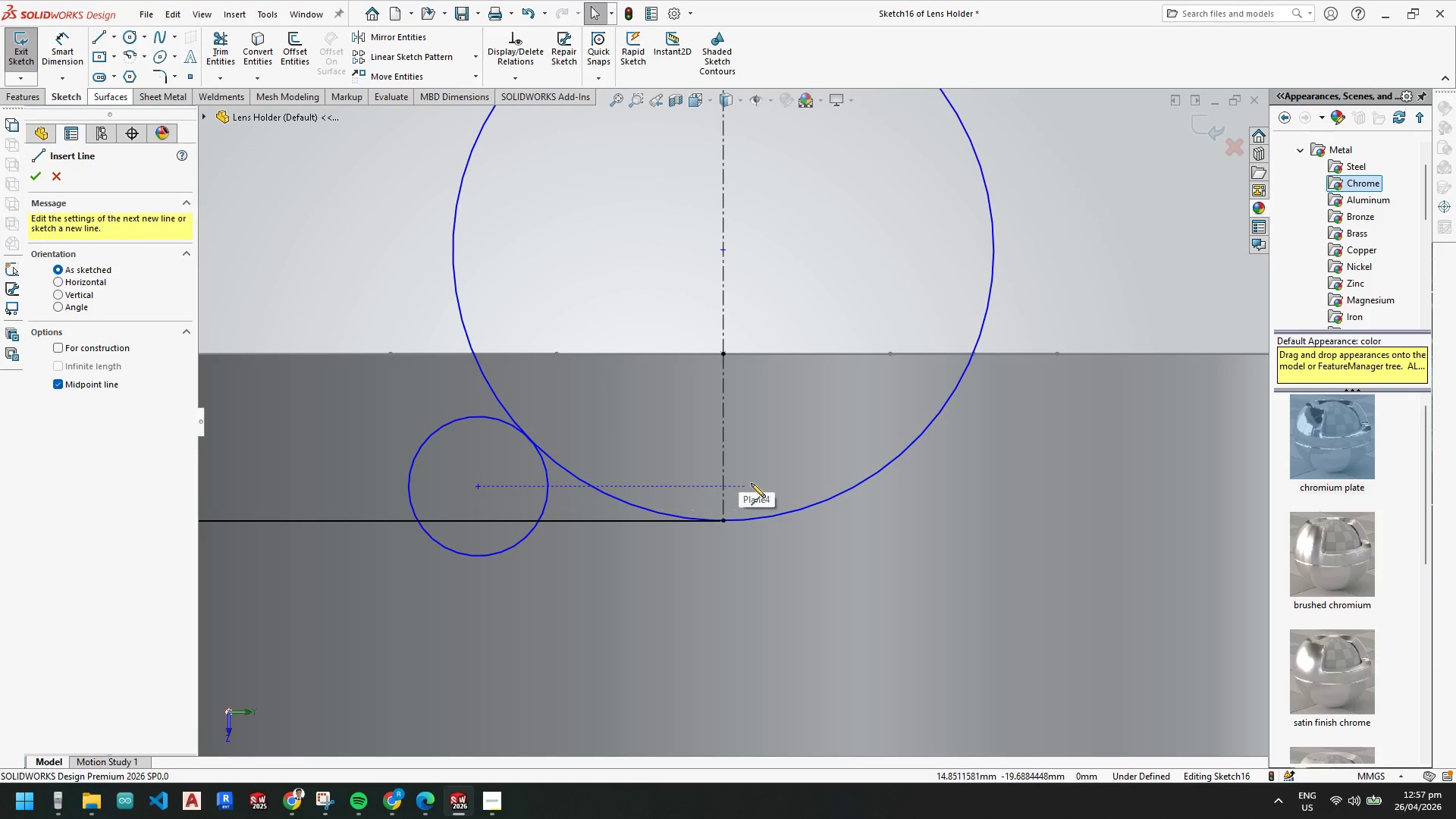 
left_click_drag(start_coordinate=[725, 486], to_coordinate=[721, 485])
 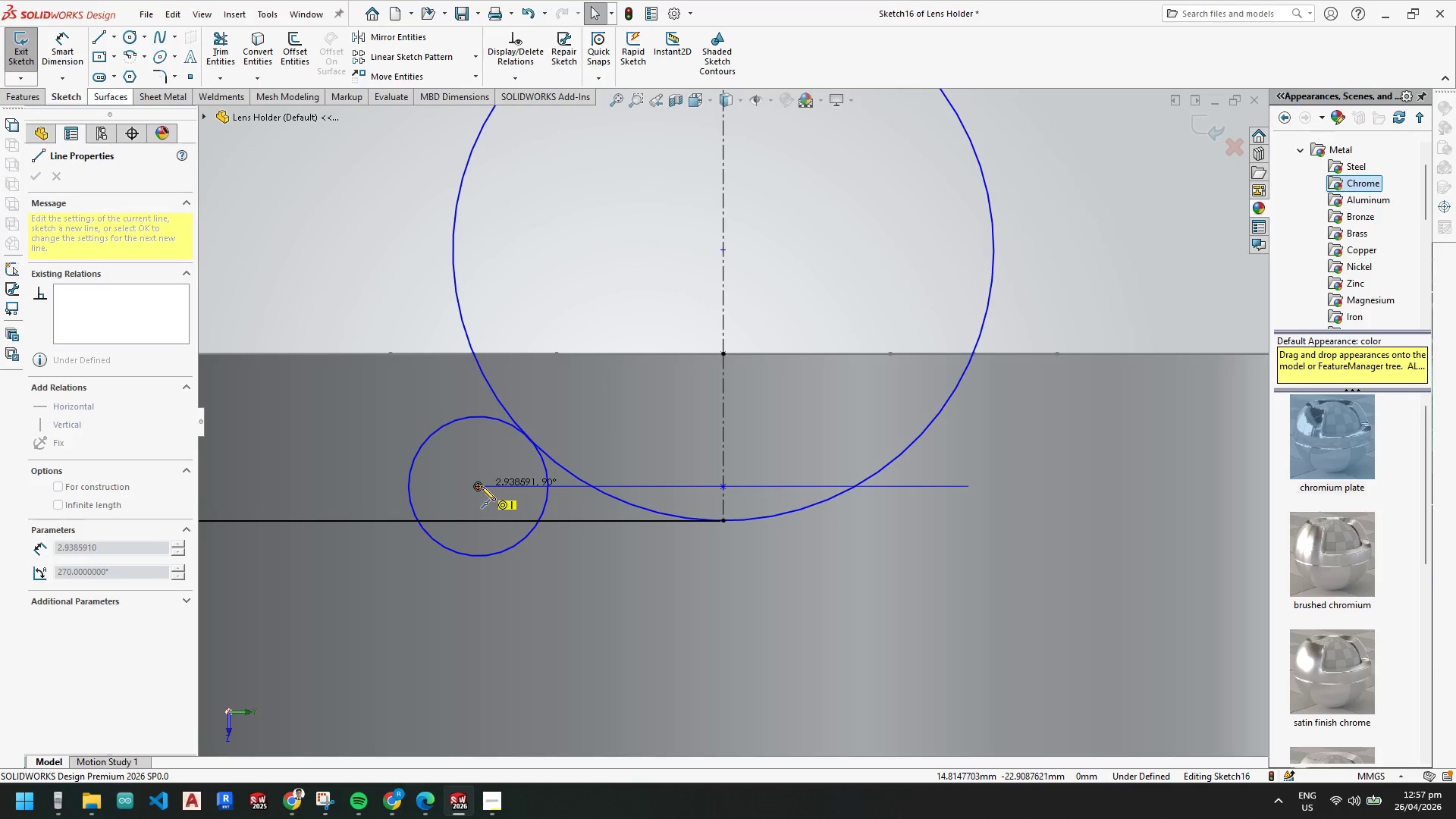 
left_click([480, 486])
 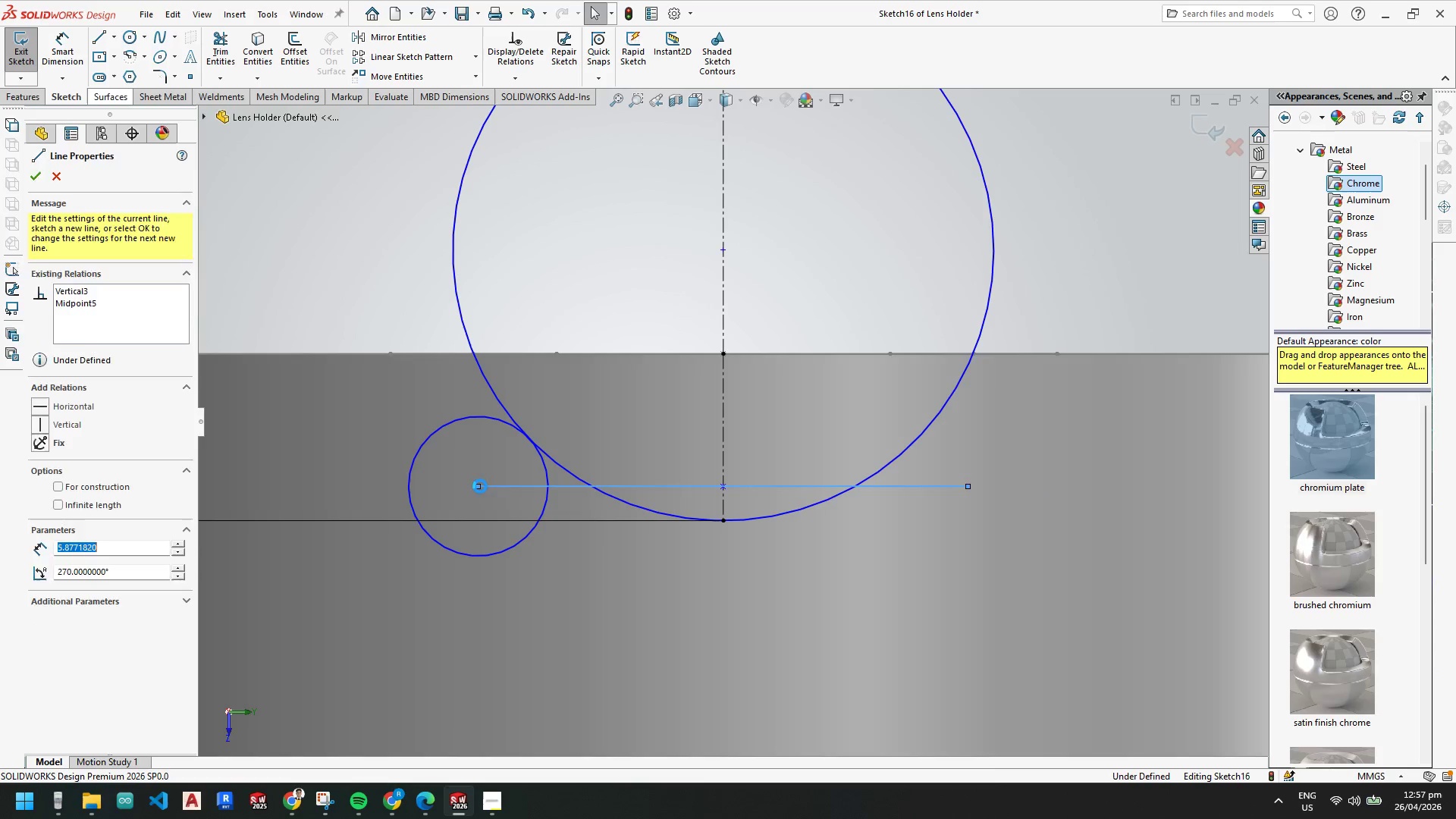 
key(Escape)
 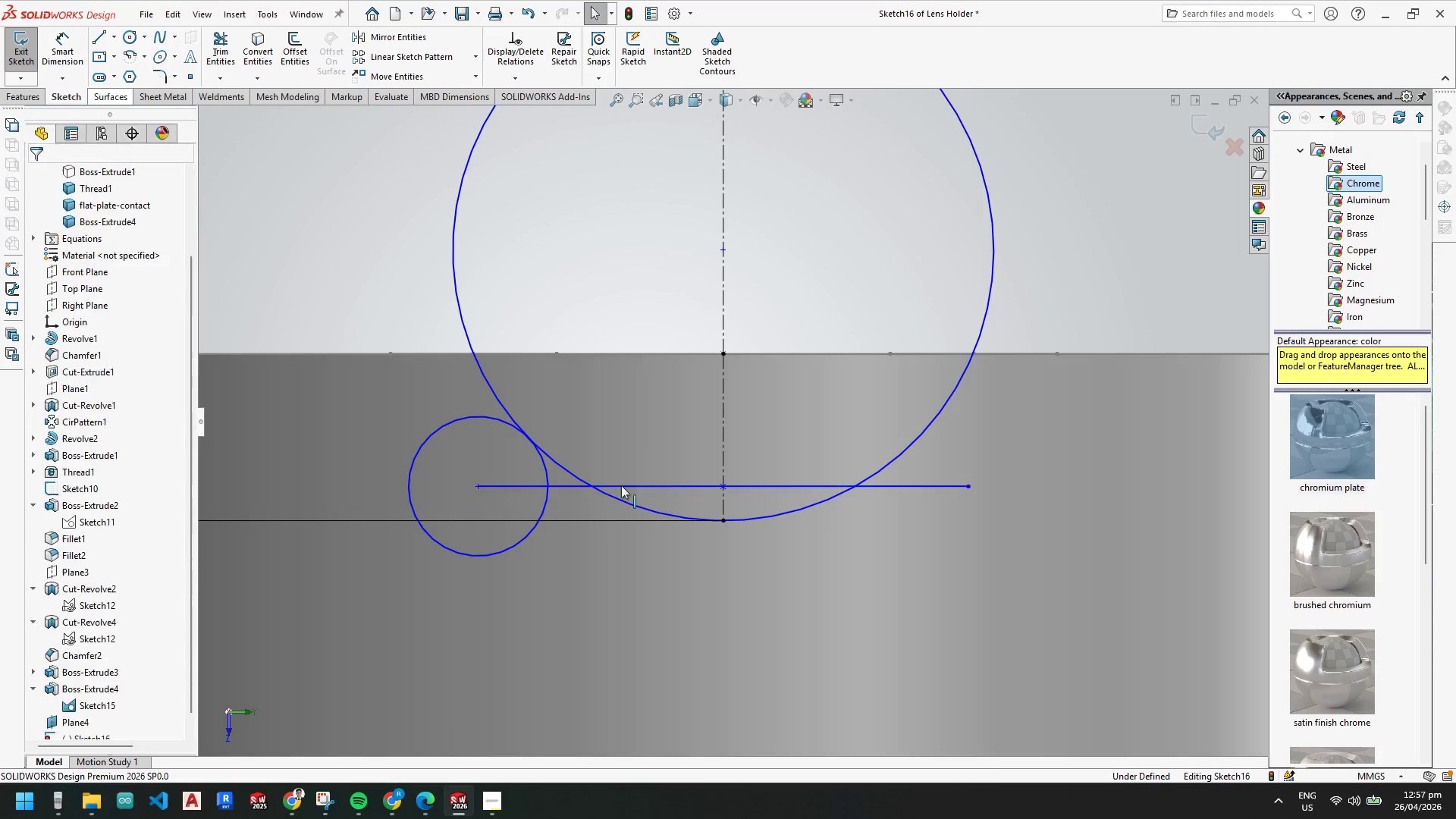 
key(Escape)
 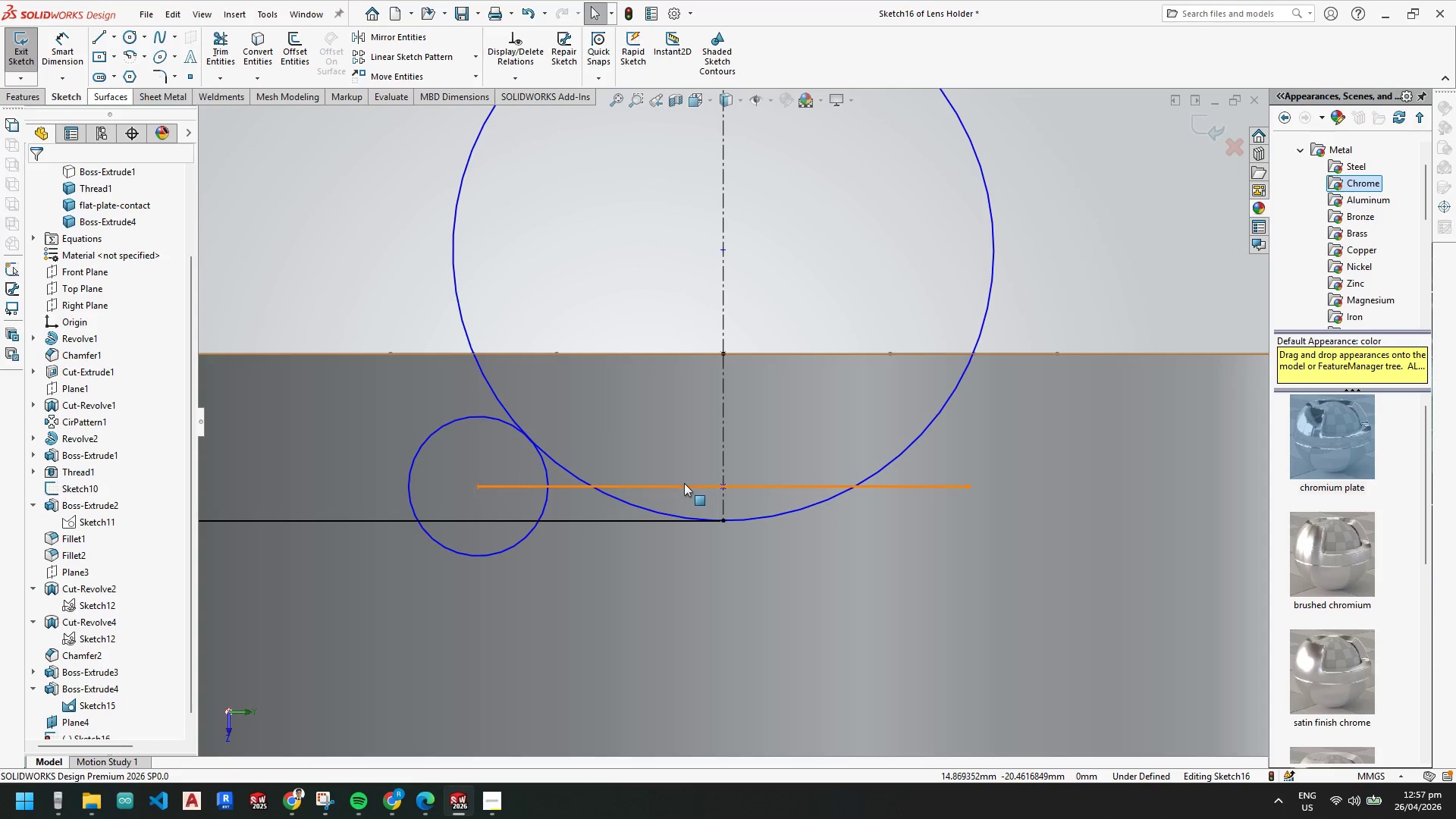 
right_click([683, 485])
 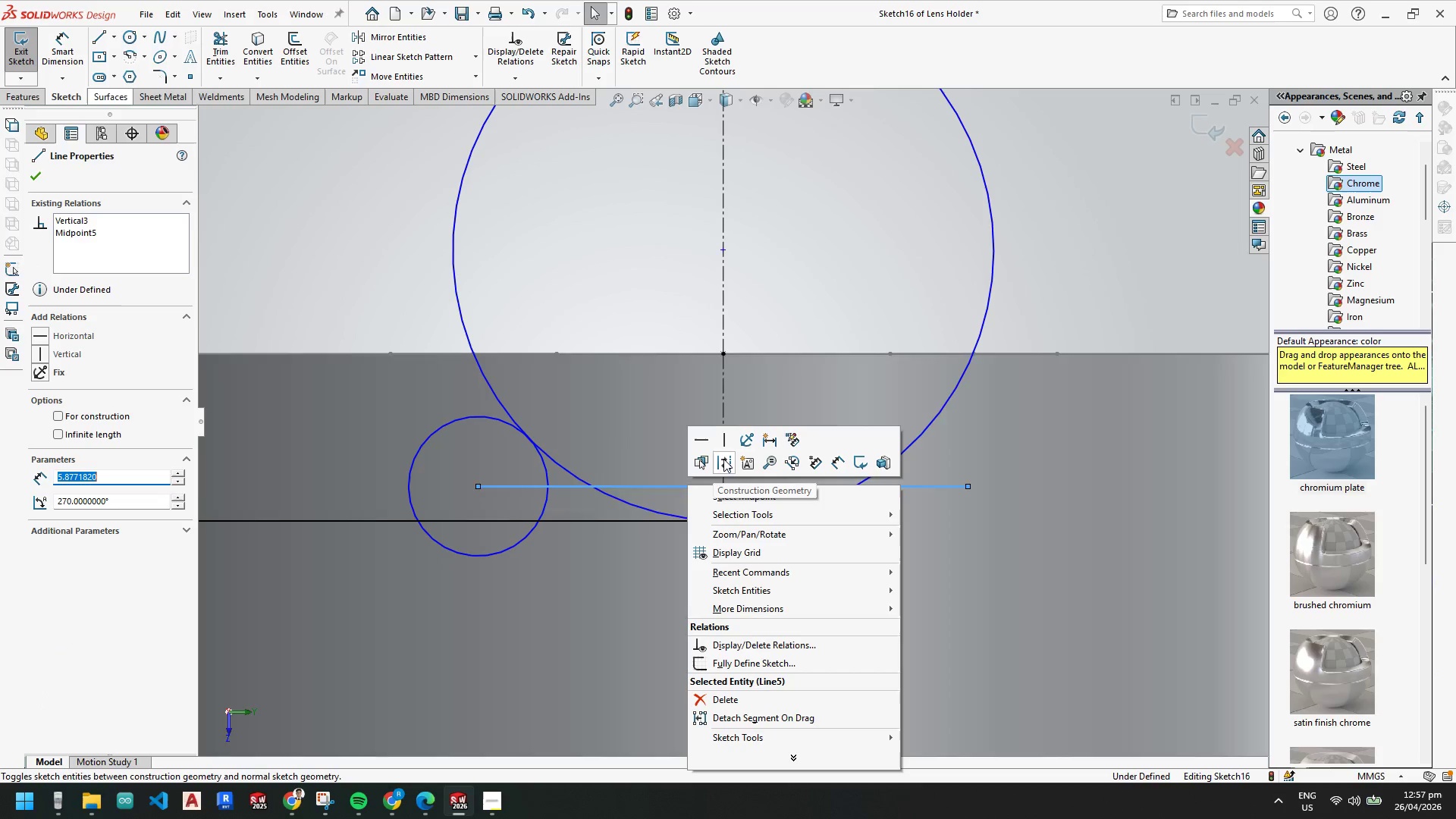 
left_click([723, 461])
 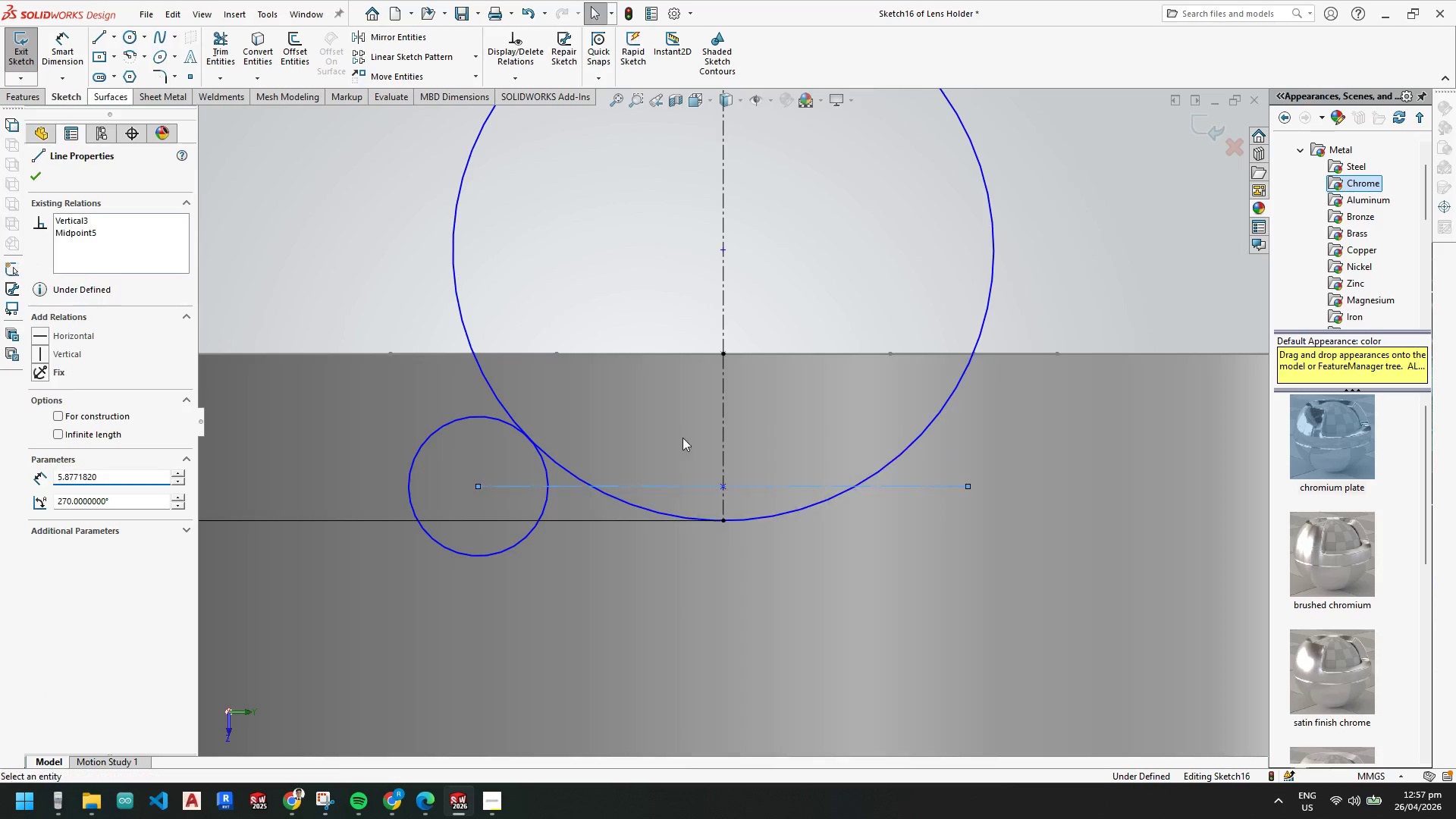 
key(Escape)
 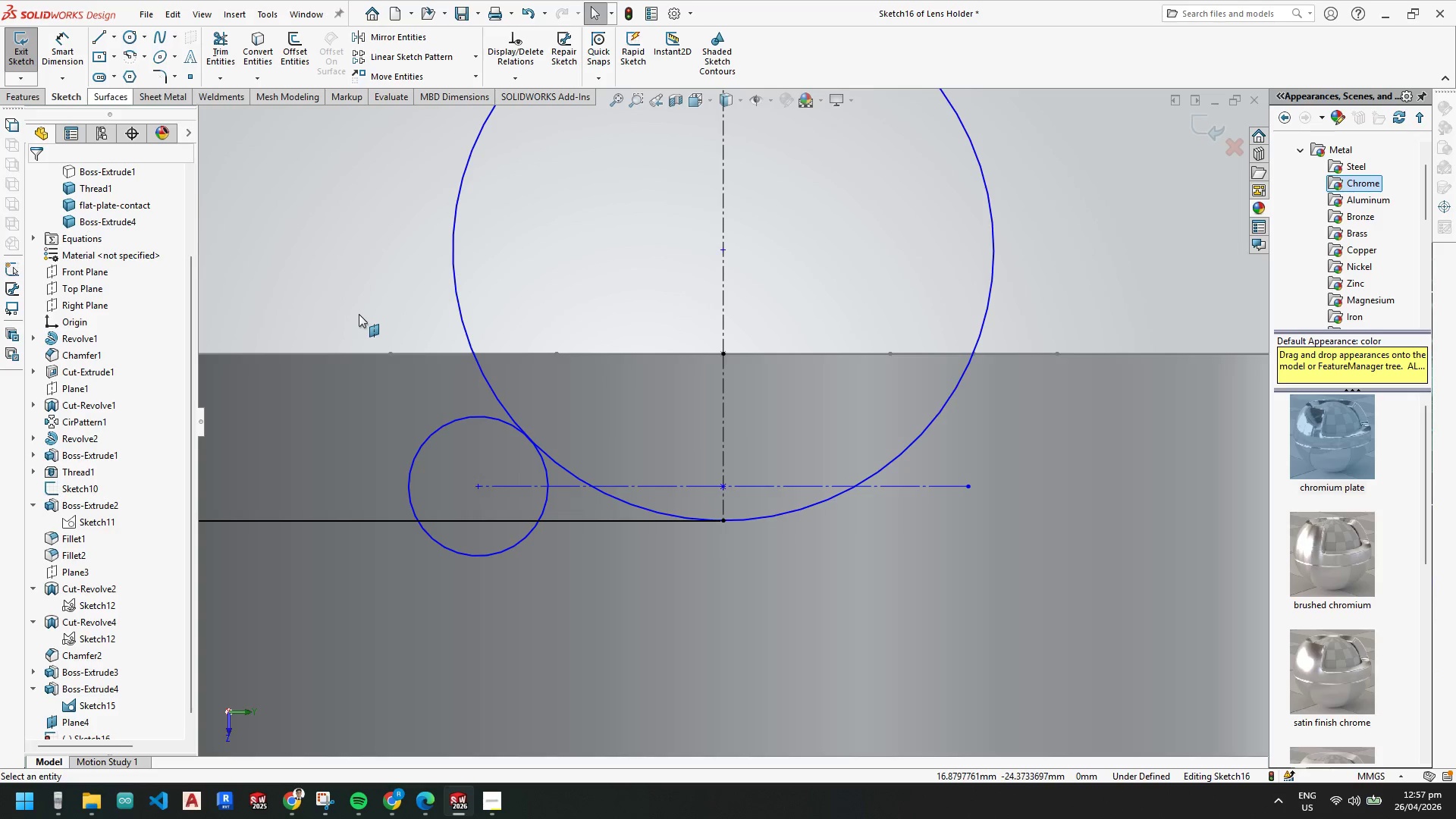 
key(Escape)
 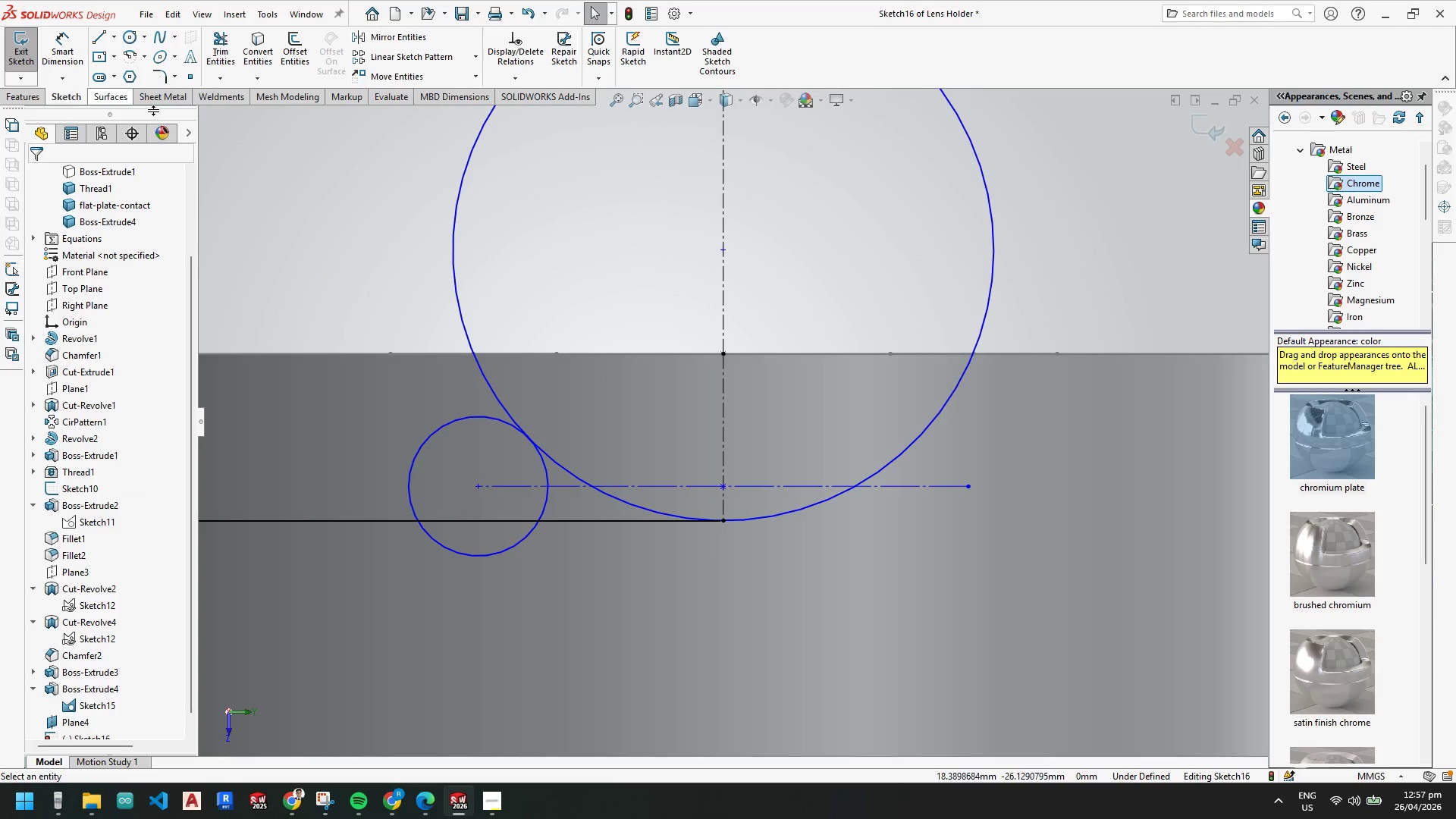 
key(Escape)
 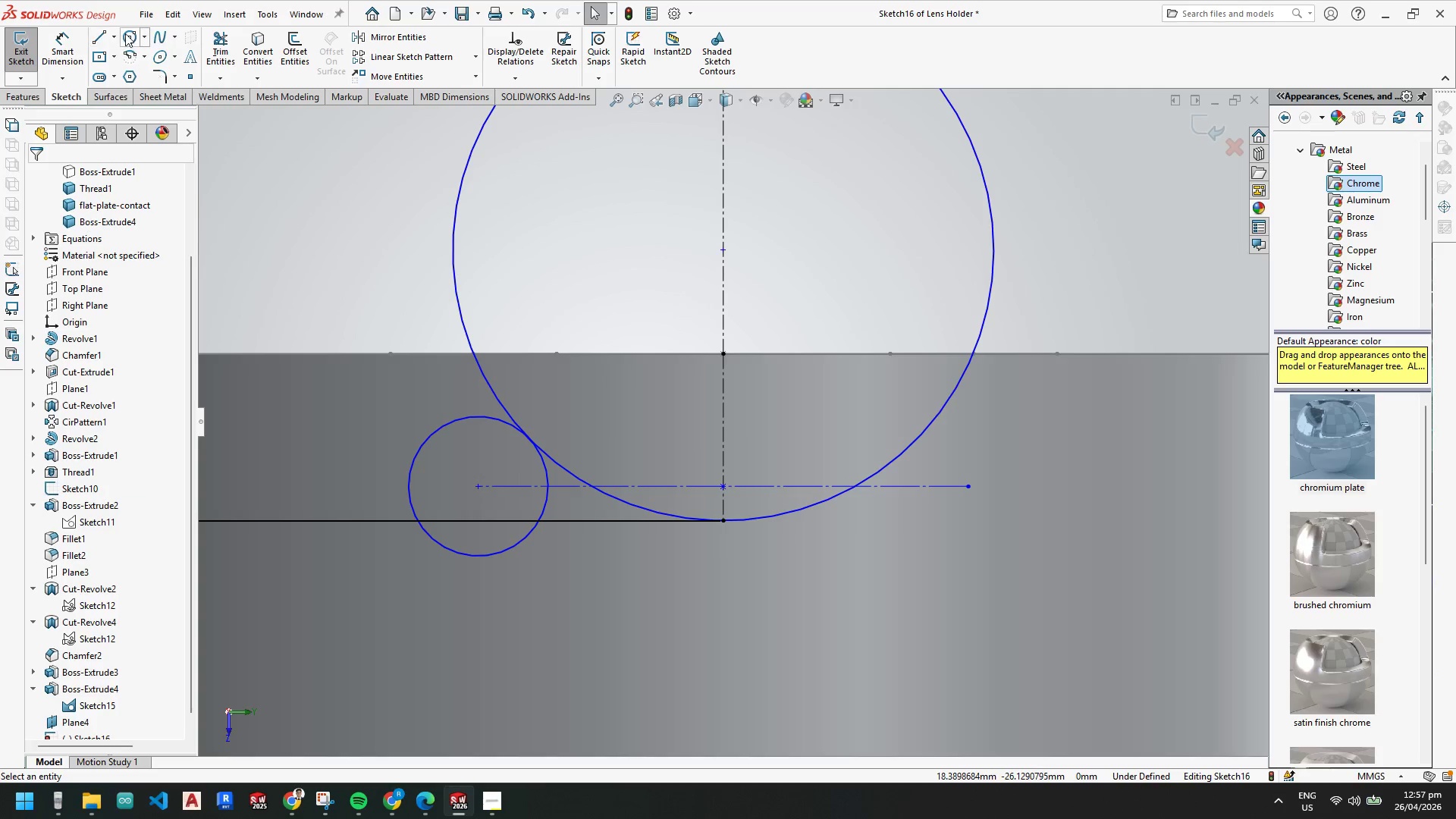 
left_click([129, 35])
 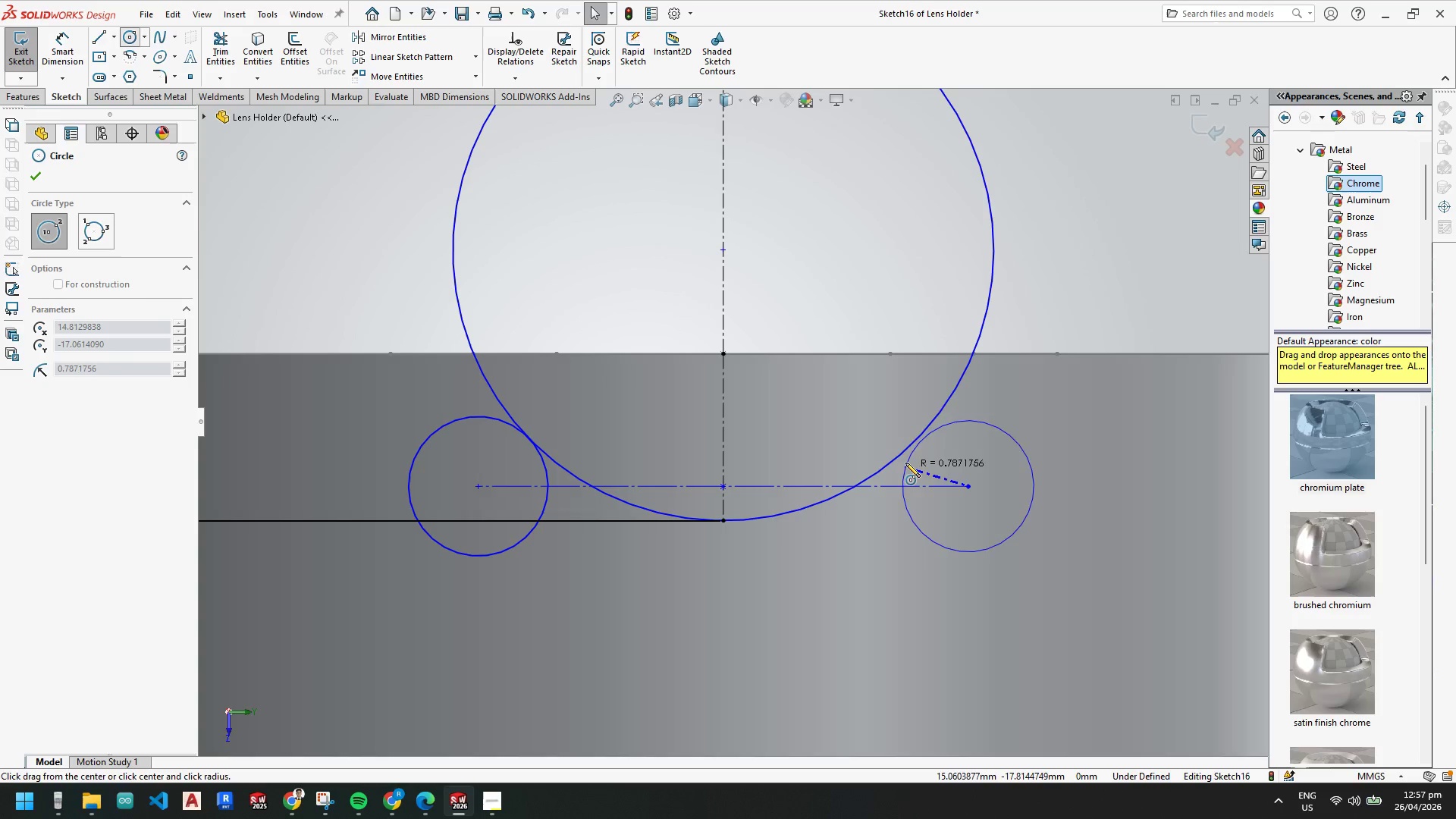 
left_click([910, 466])
 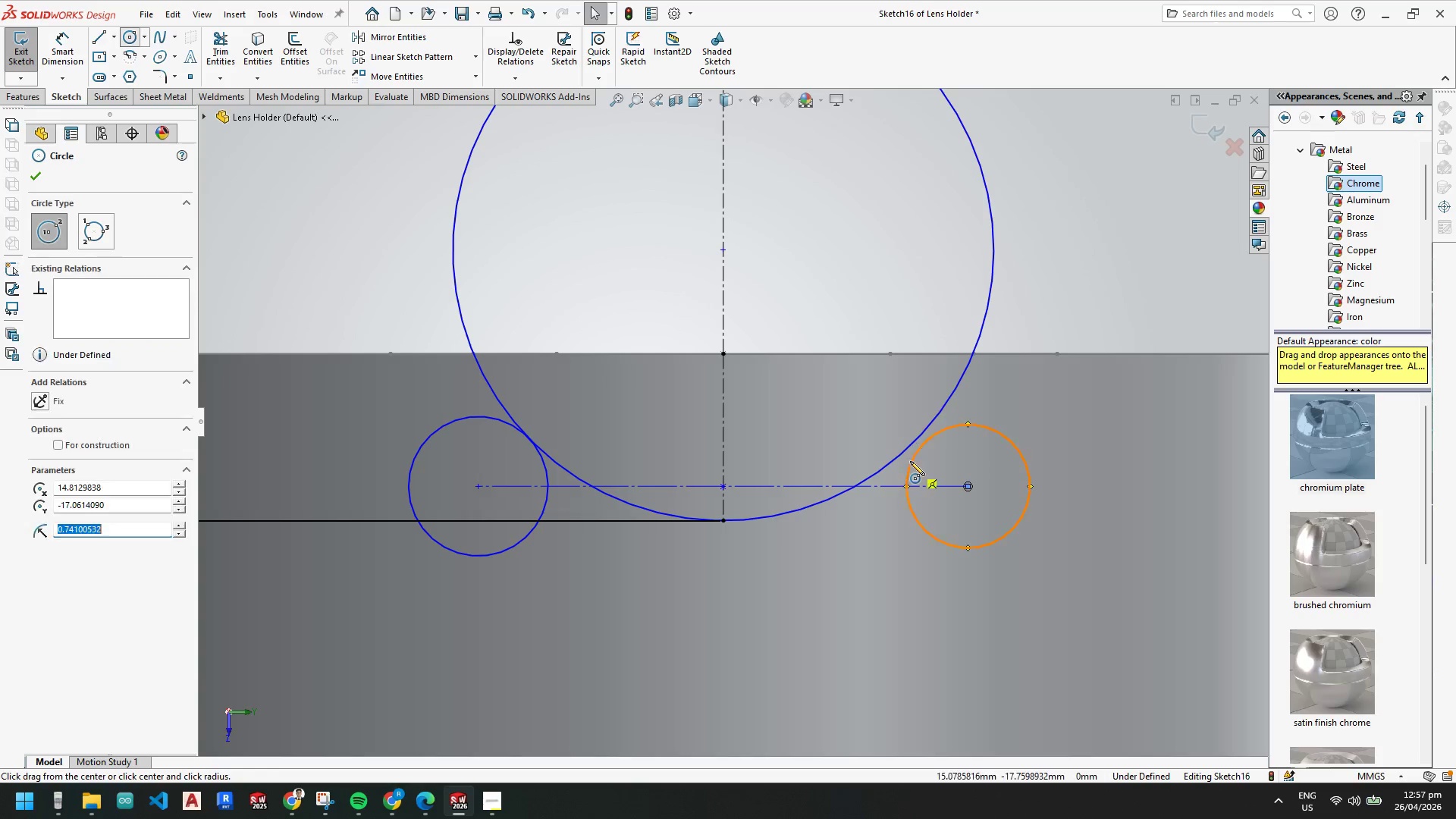 
key(Escape)
 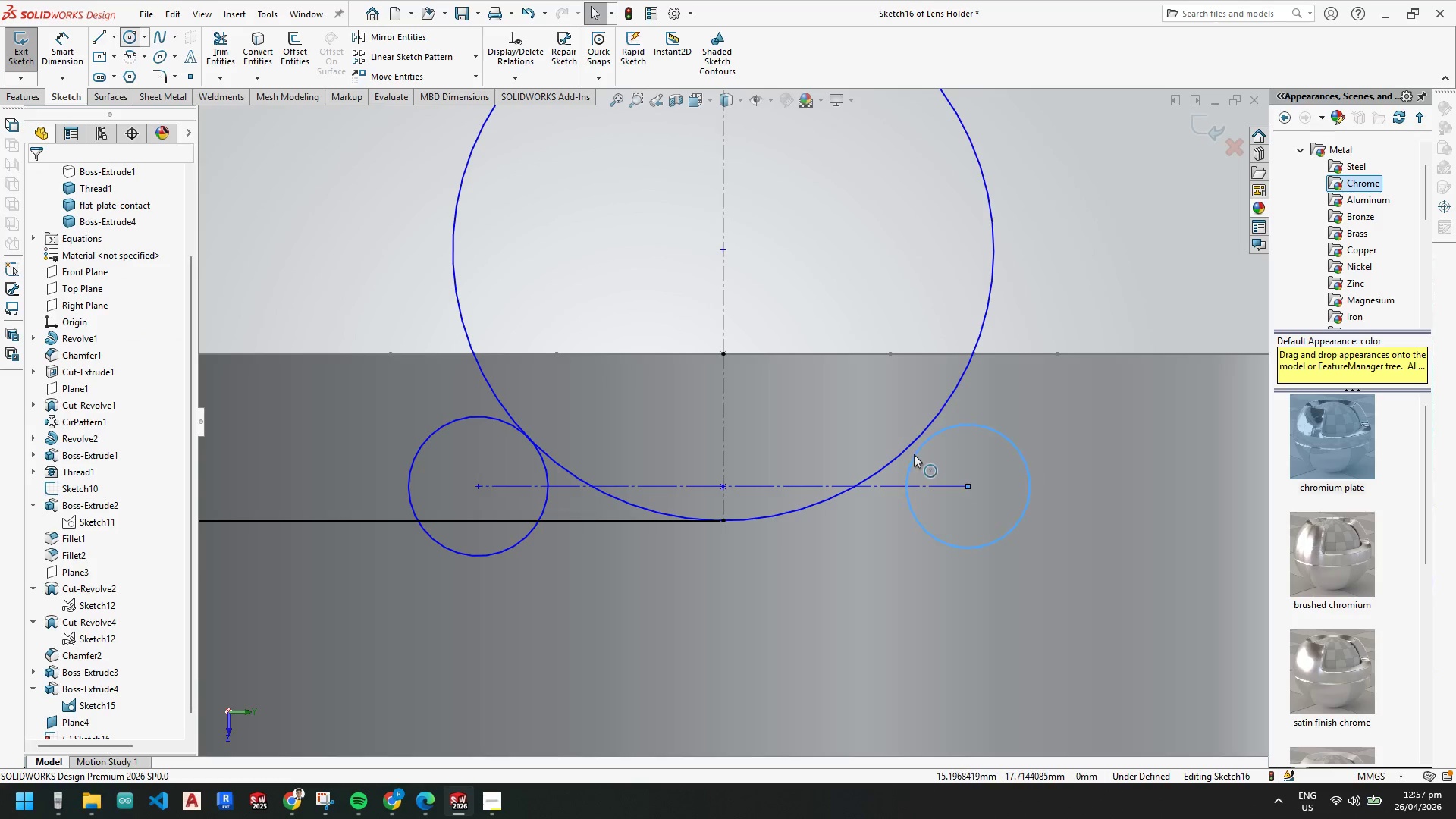 
key(Escape)
 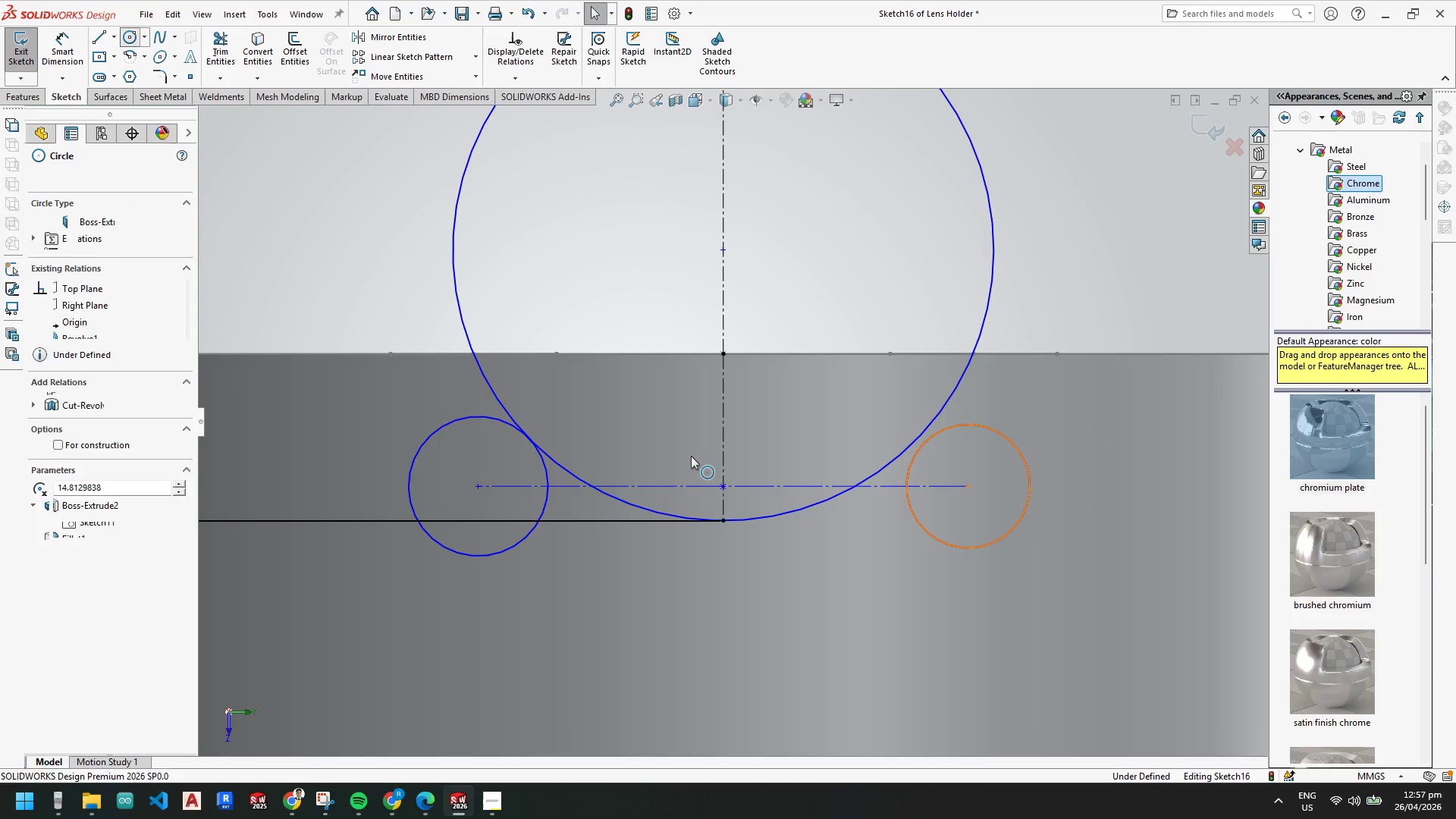 
hold_key(key=ControlLeft, duration=0.78)
left_click([549, 473])
 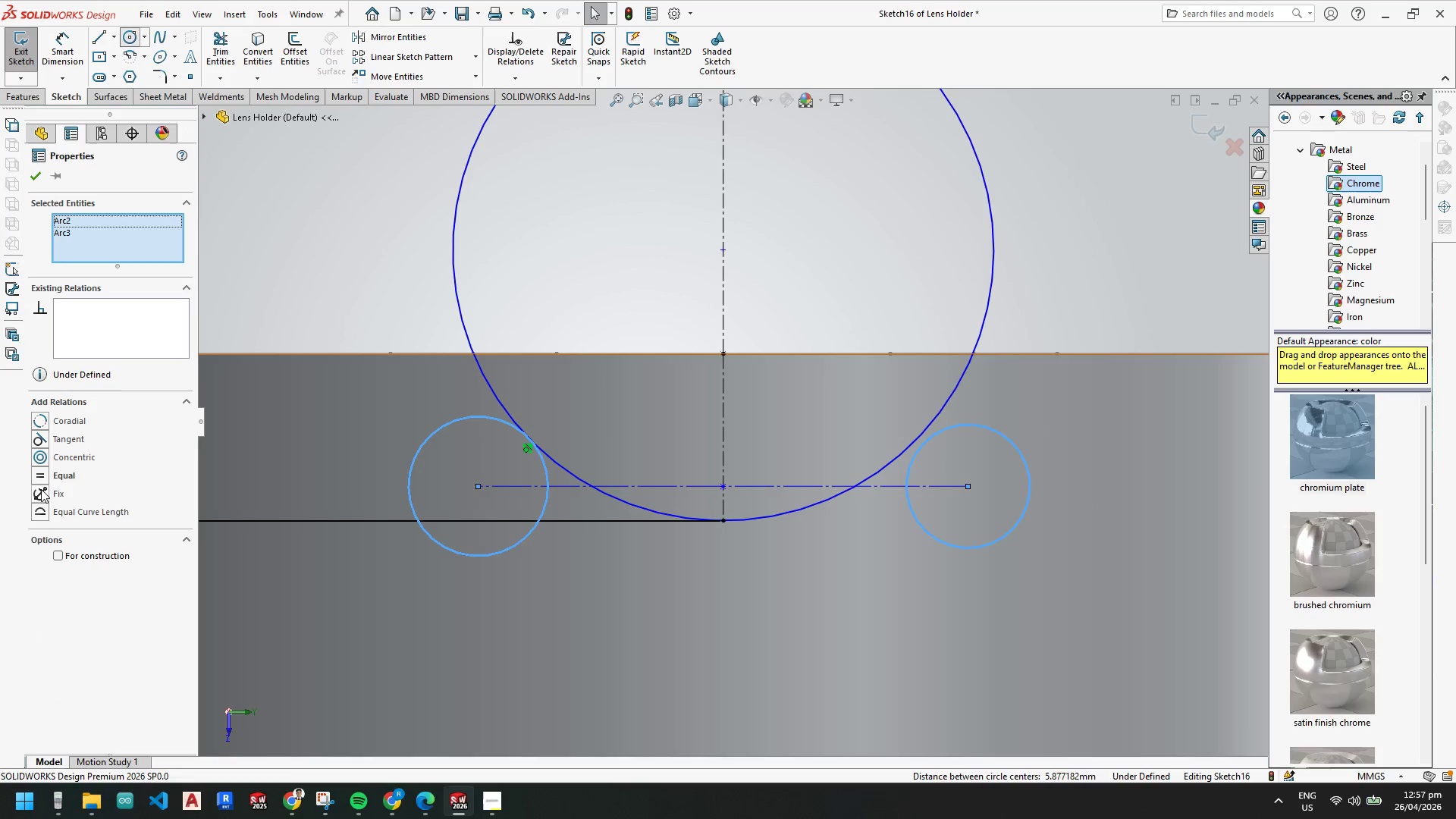 
left_click([39, 474])
 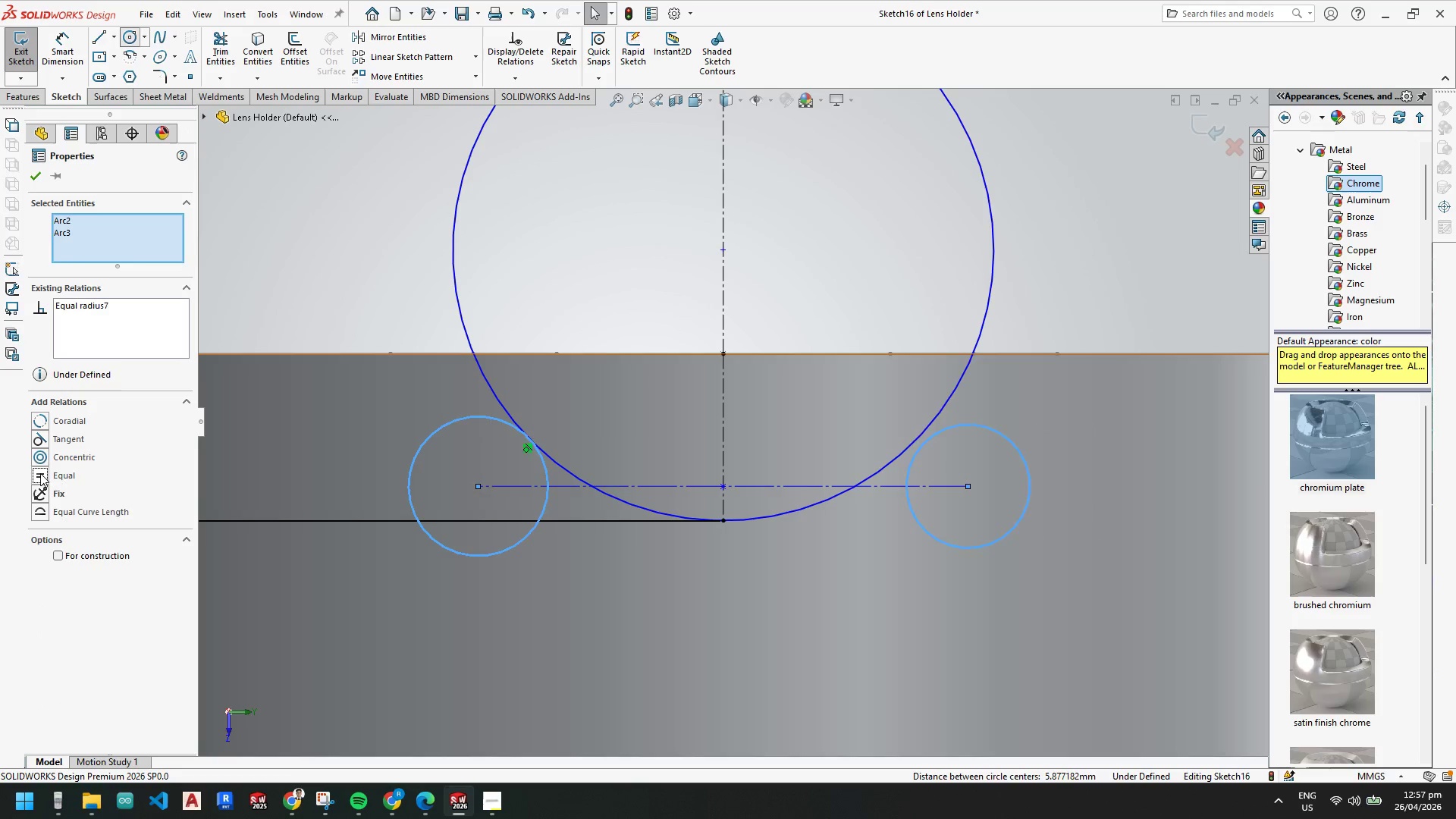 
key(Escape)
 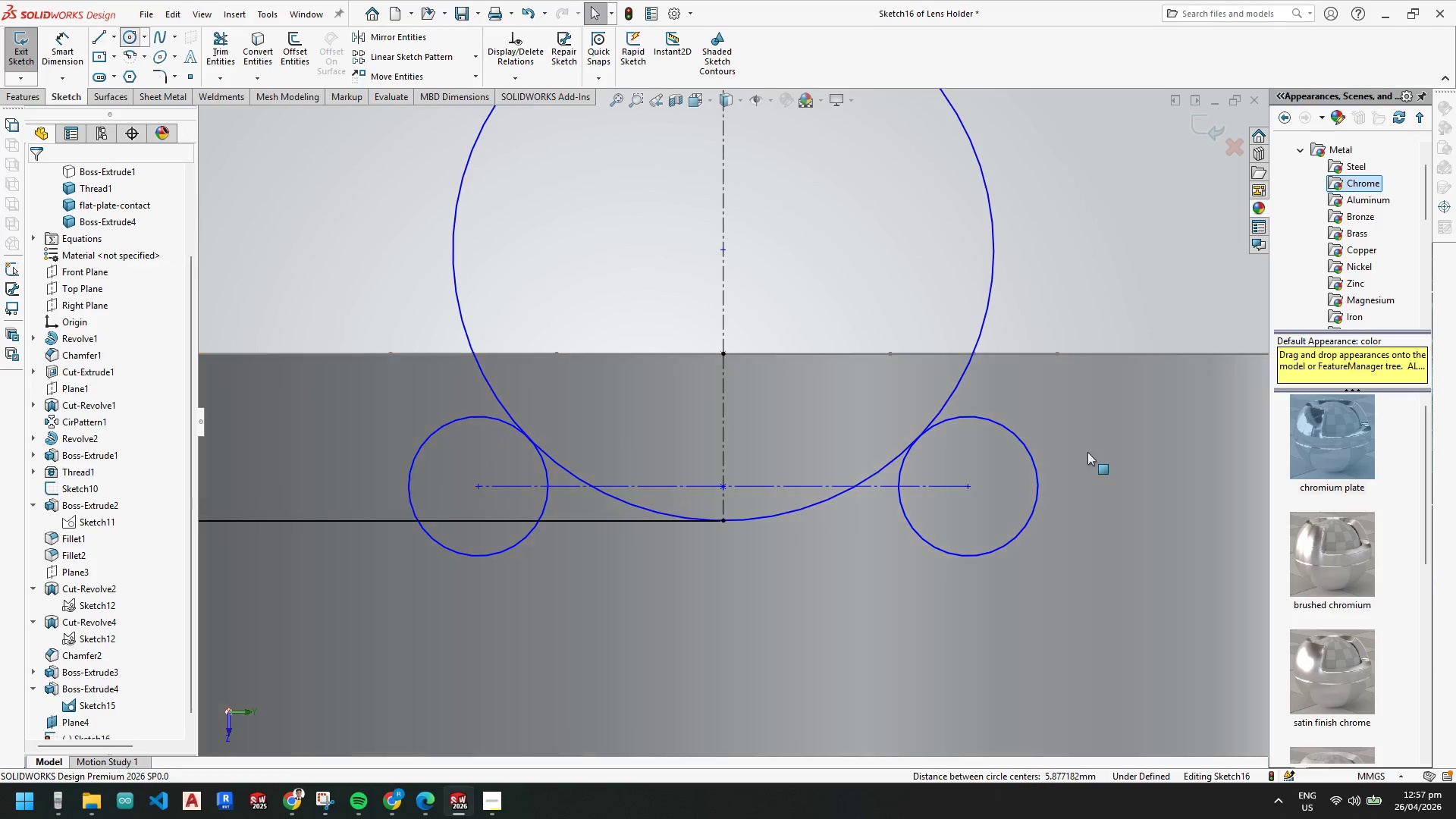 
key(Escape)
 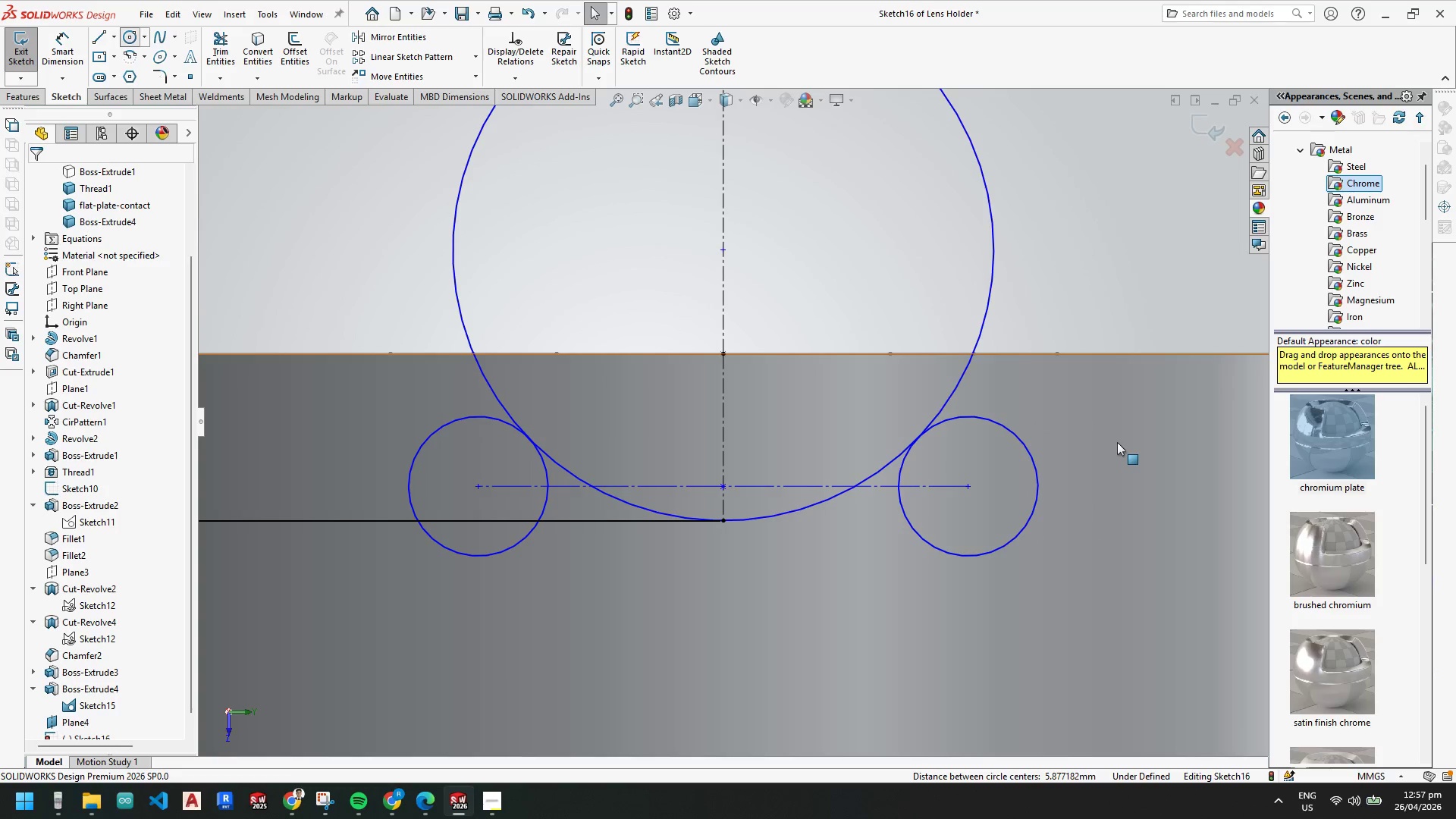 
key(Escape)
 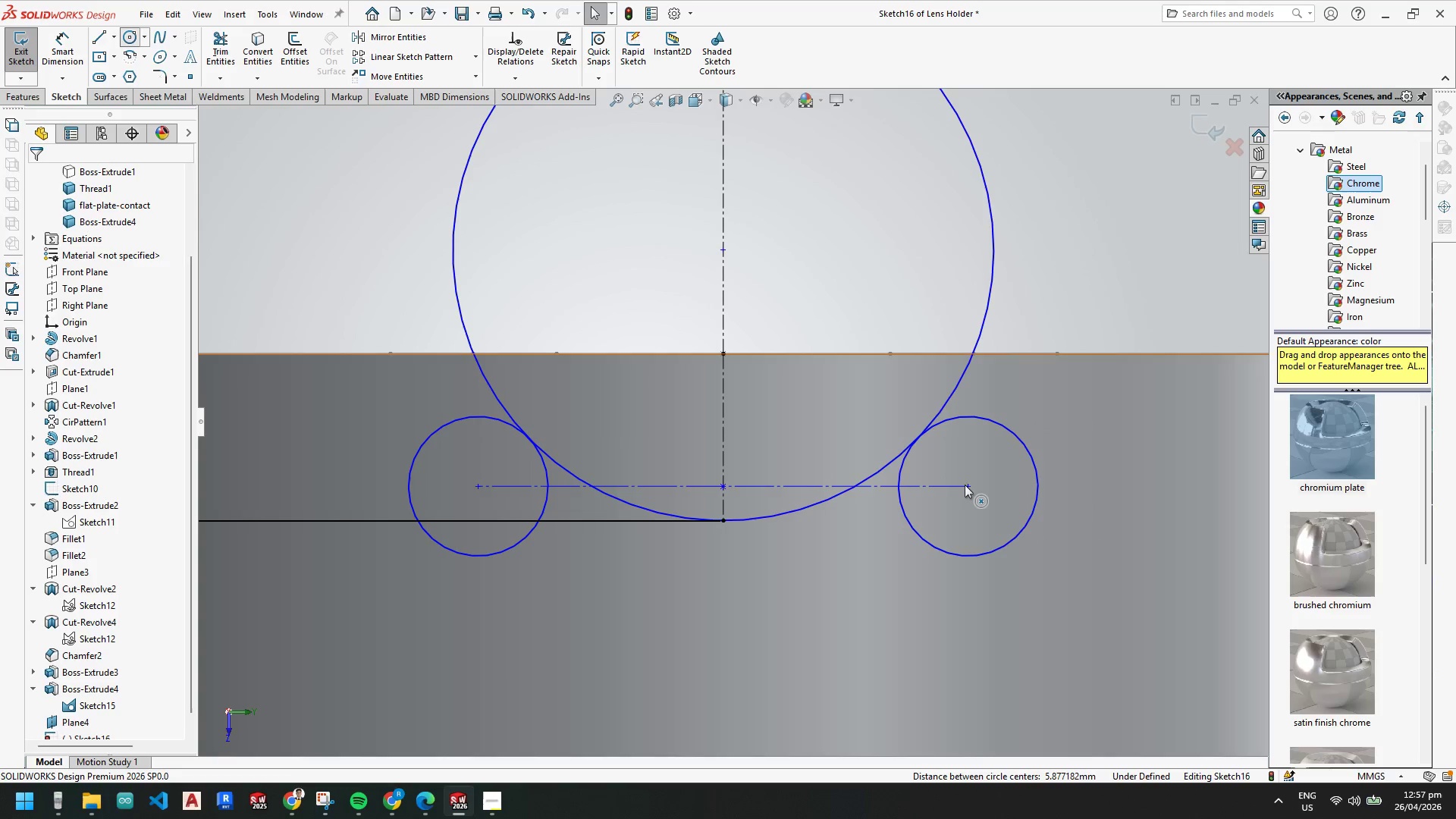 
left_click_drag(start_coordinate=[965, 485], to_coordinate=[966, 513])
 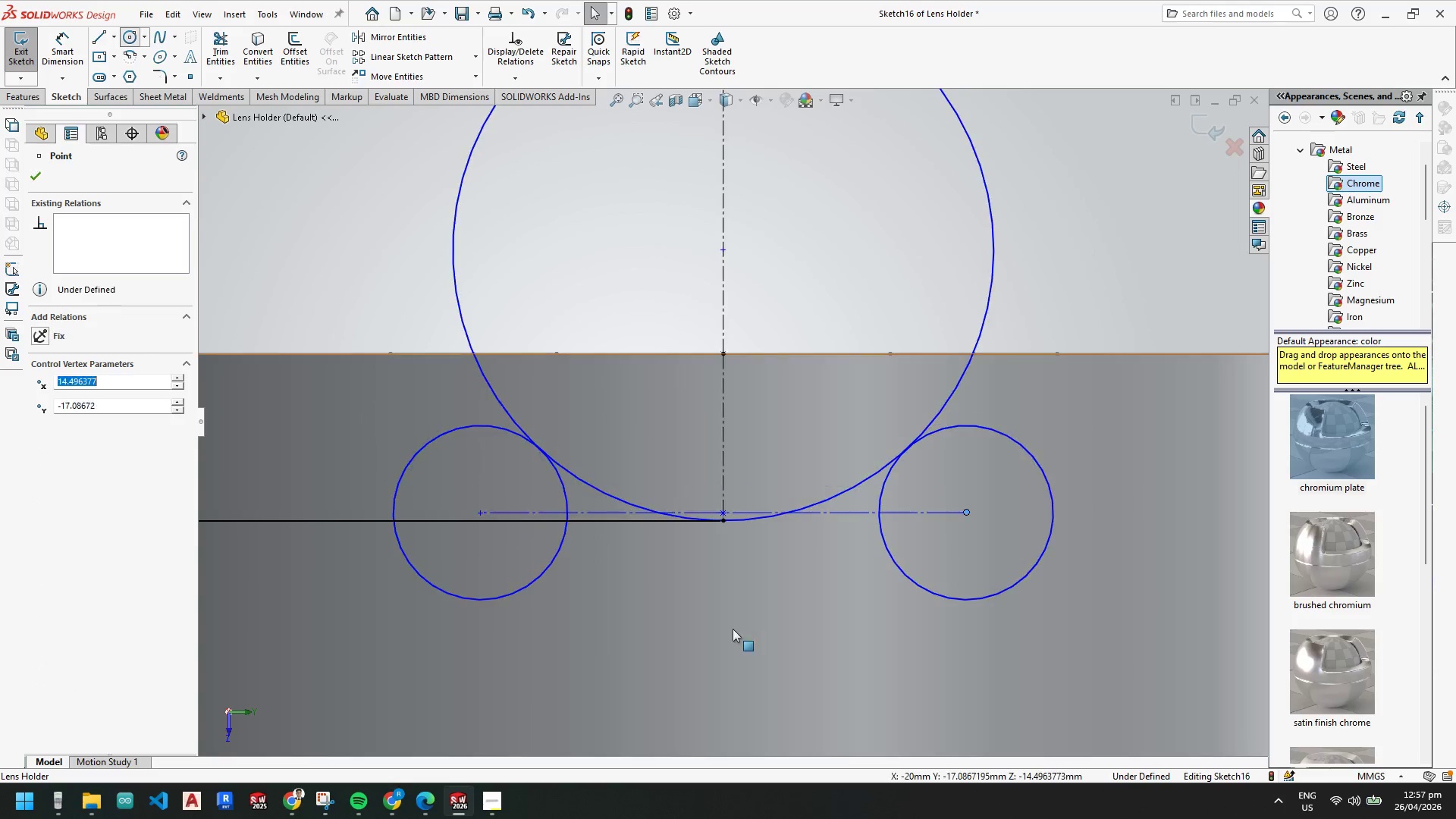 
key(Escape)
 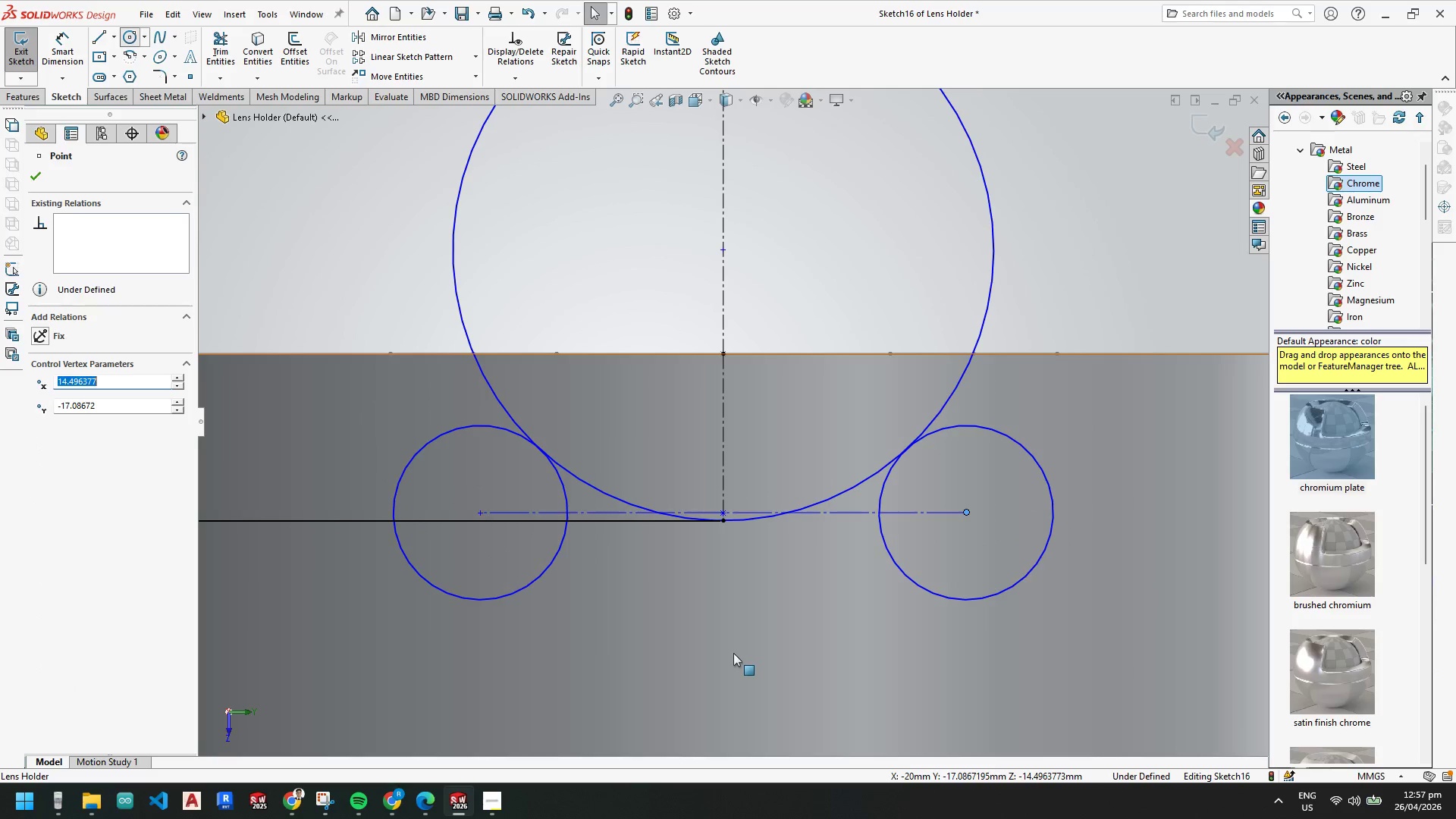 
key(Escape)
 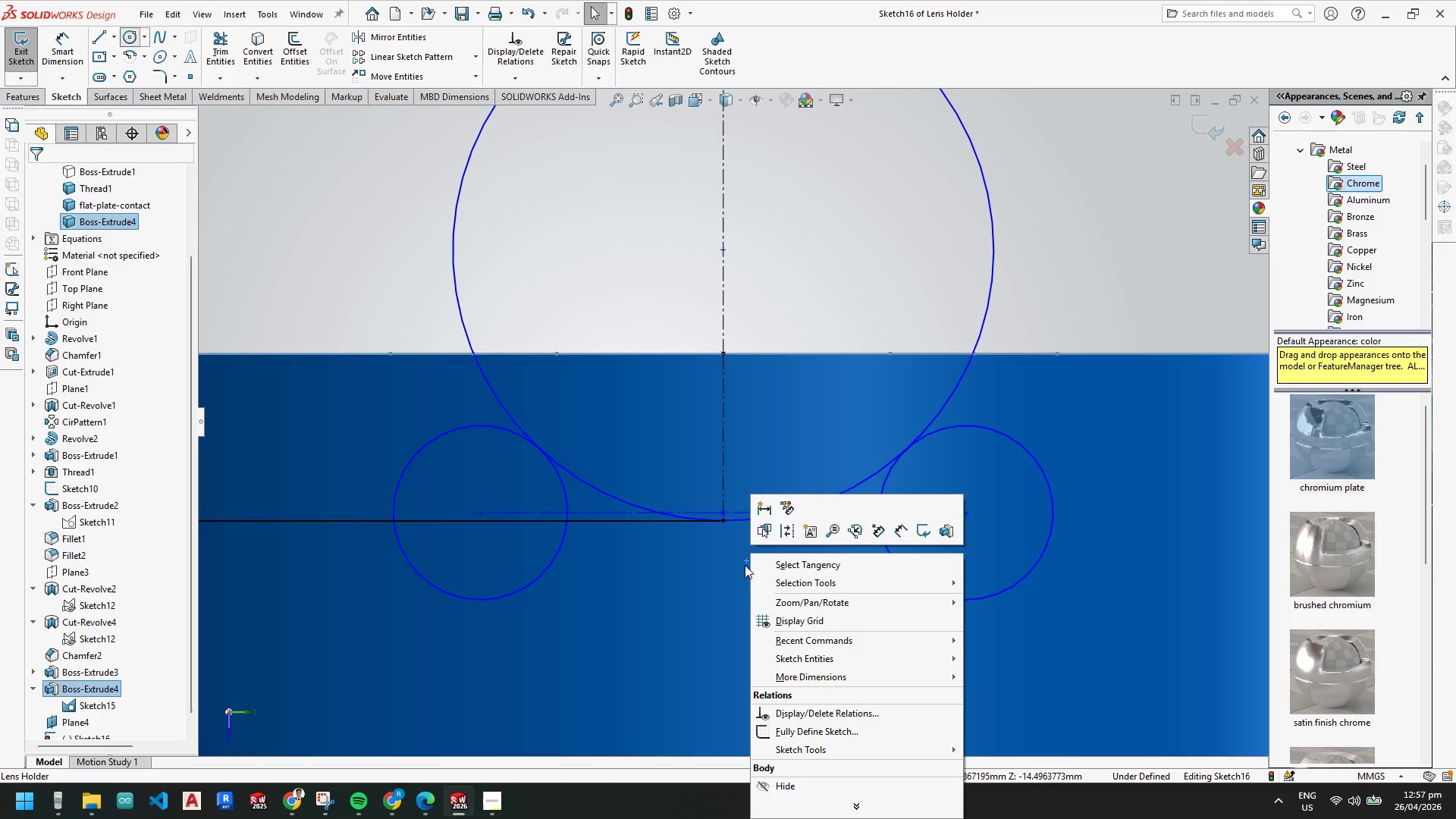 
key(Escape)
 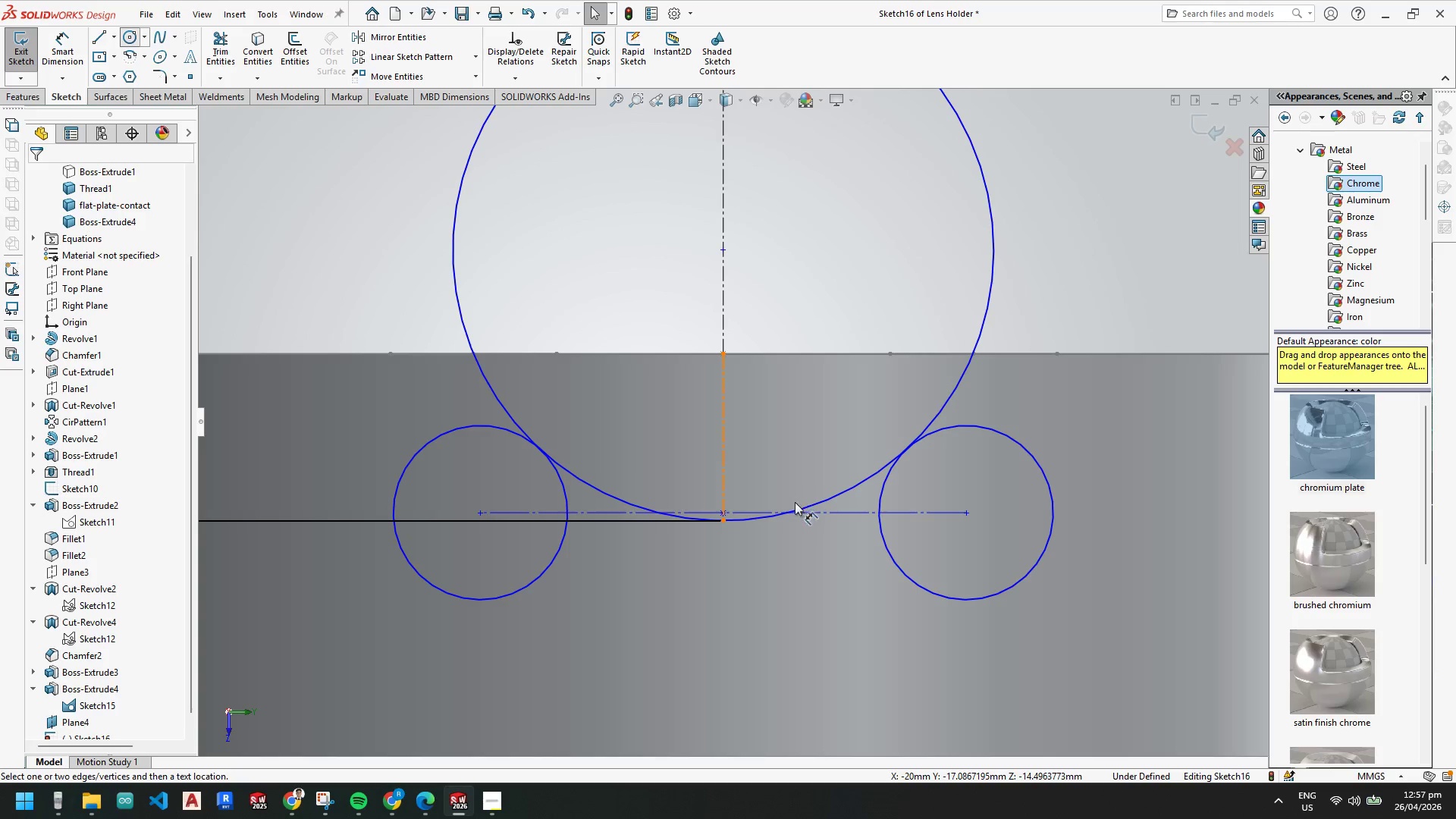 
left_click([797, 510])
 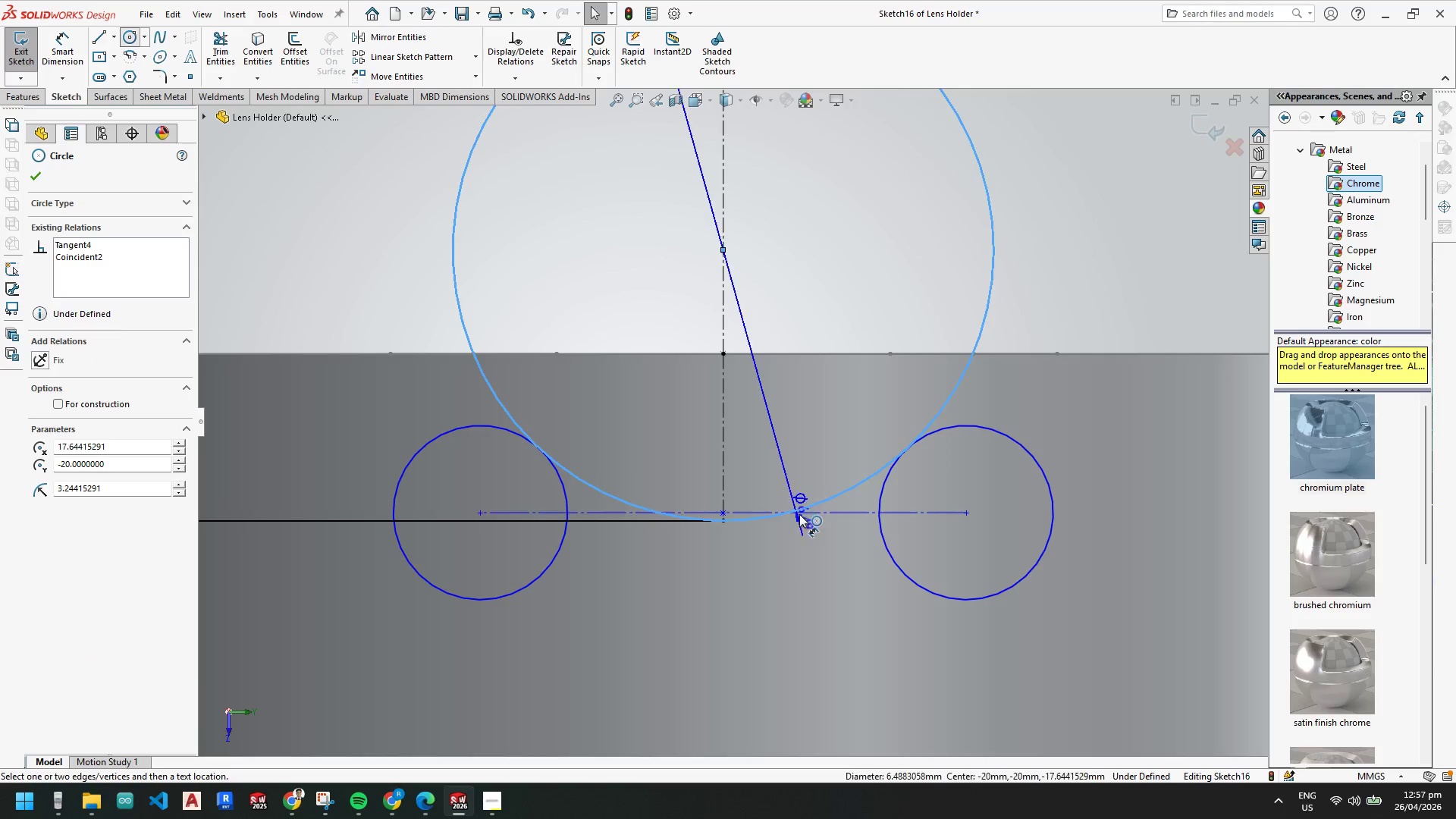 
key(Escape)
 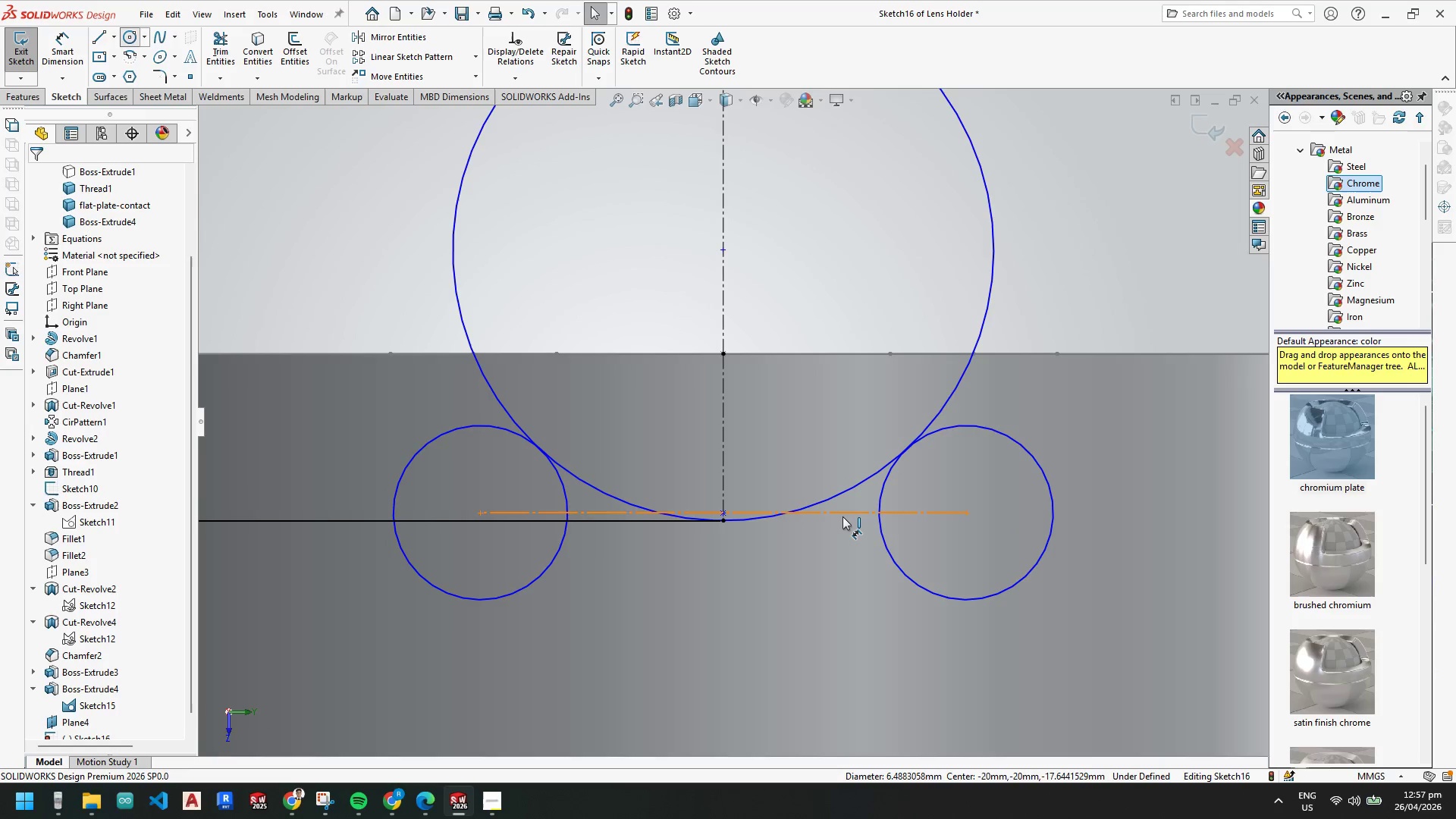 
left_click([843, 516])
 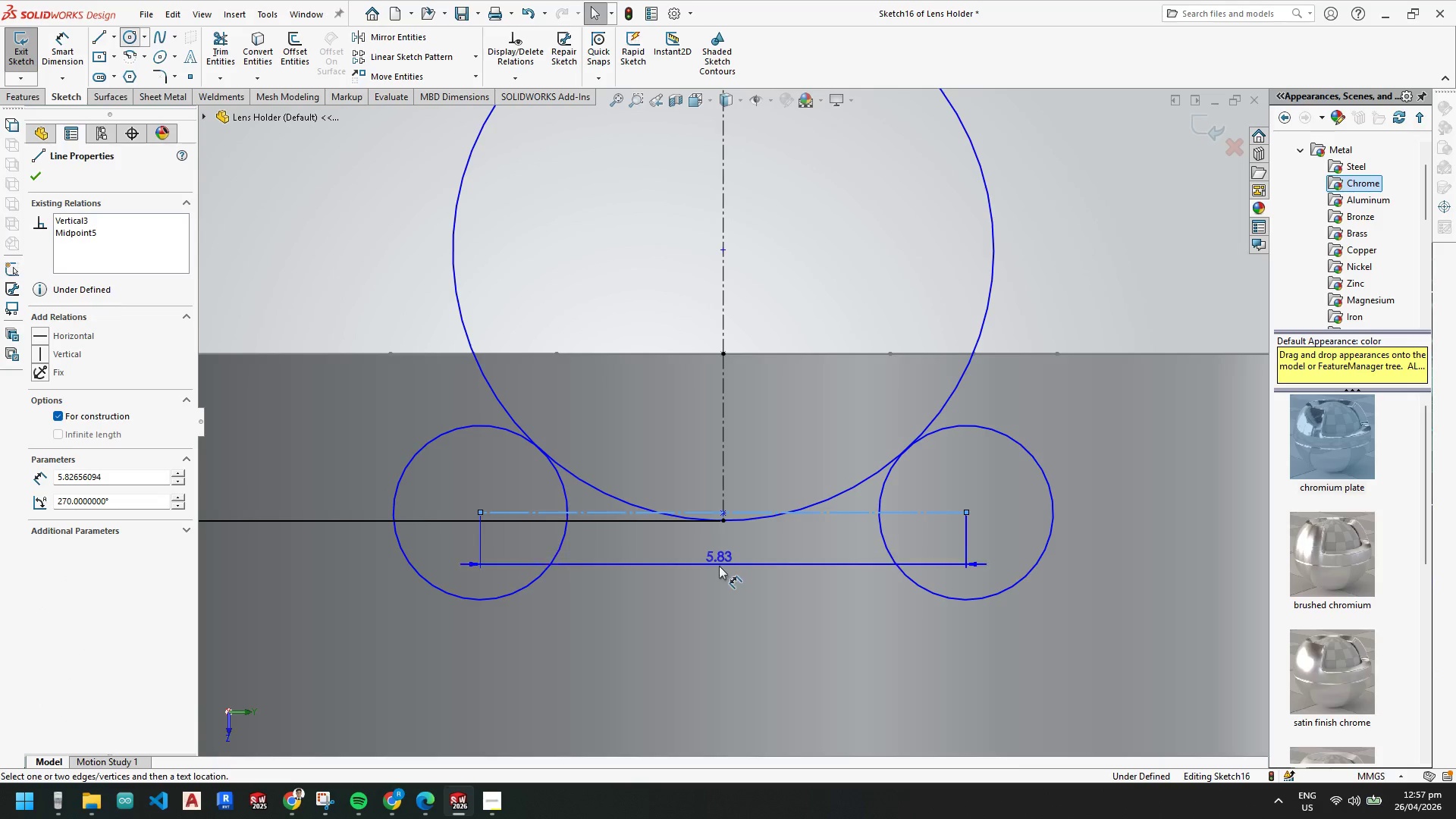 
left_click([719, 572])
 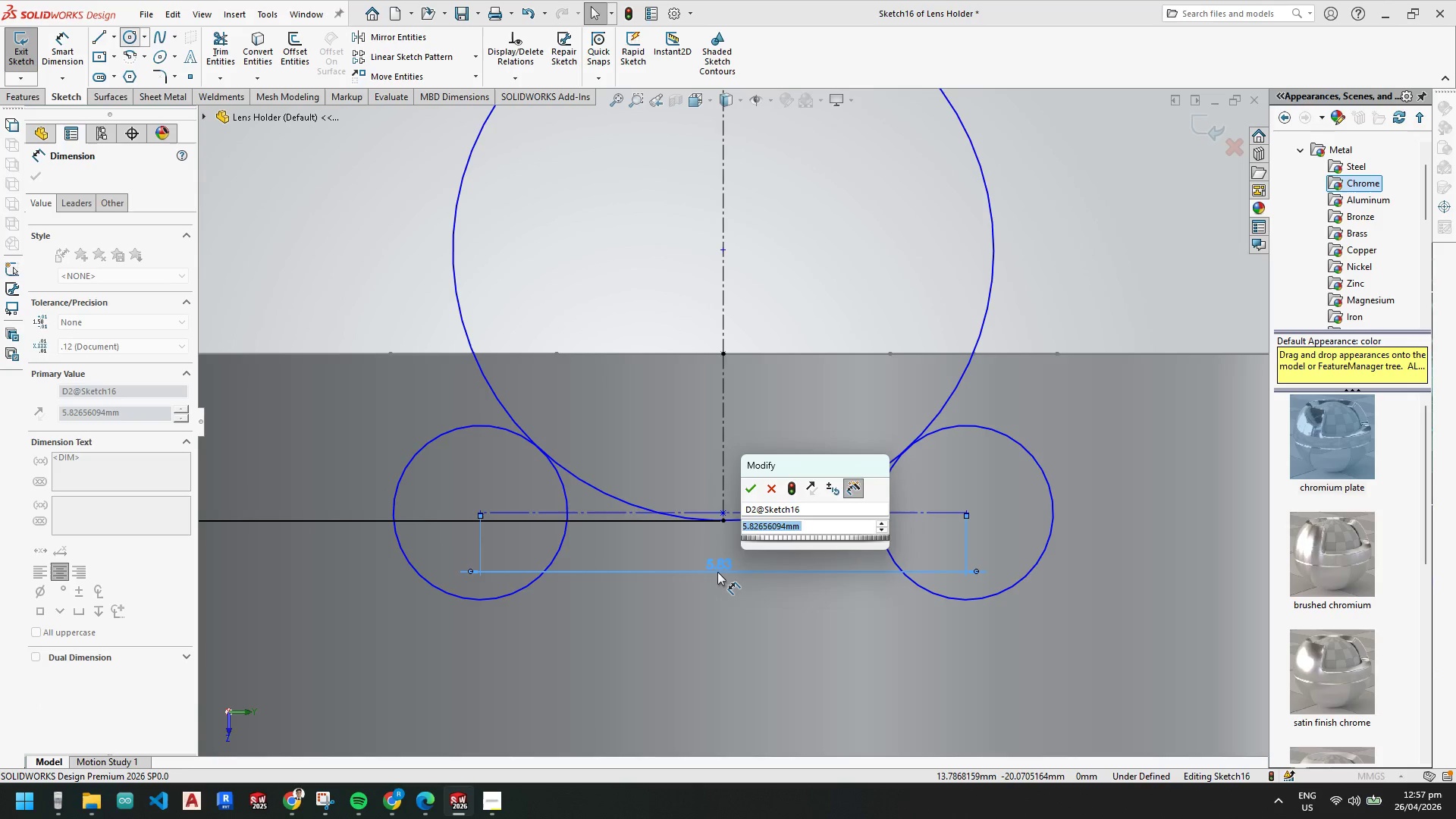 
type(6*!>!)
 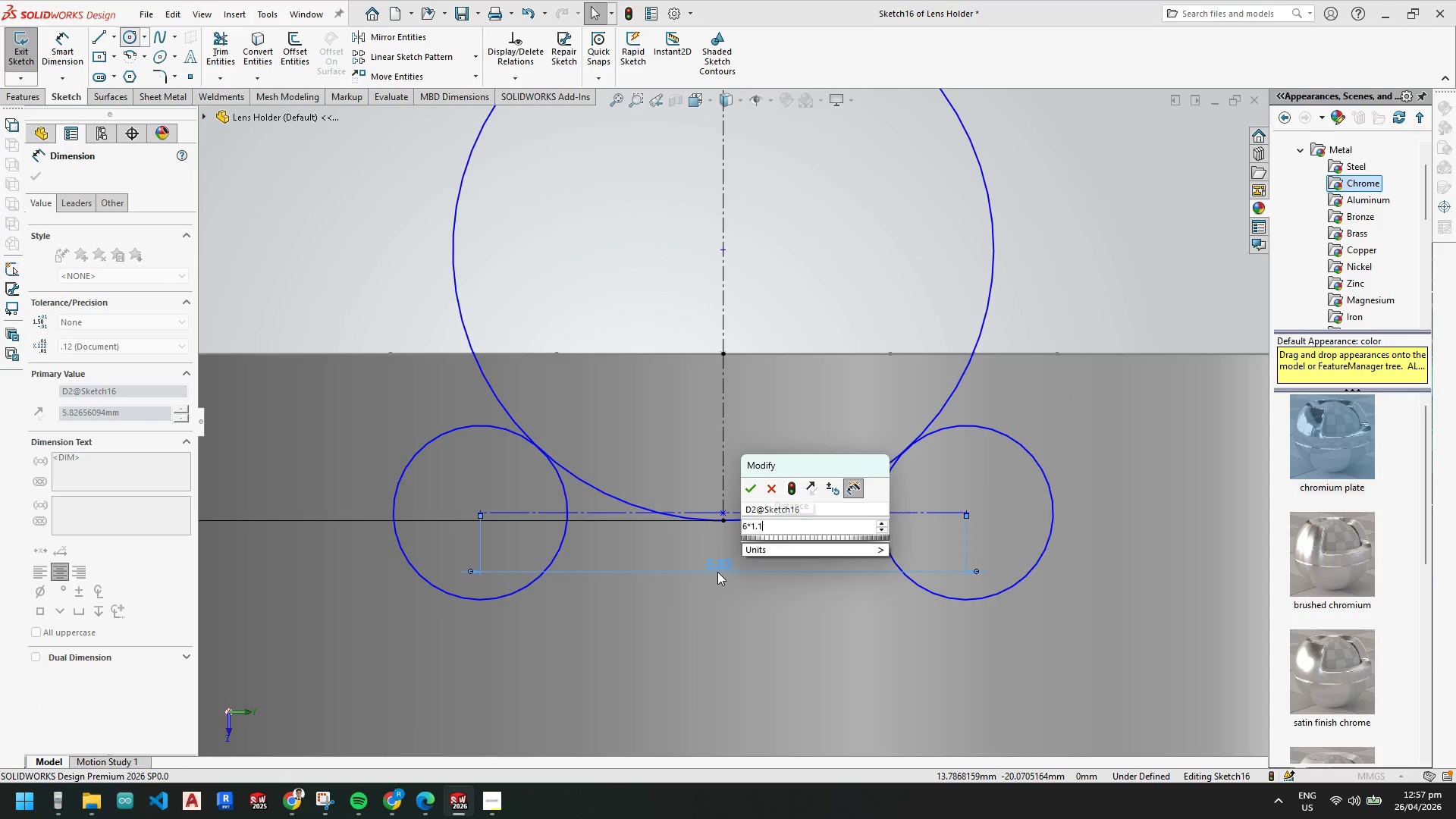 
key(Shift+Enter)
 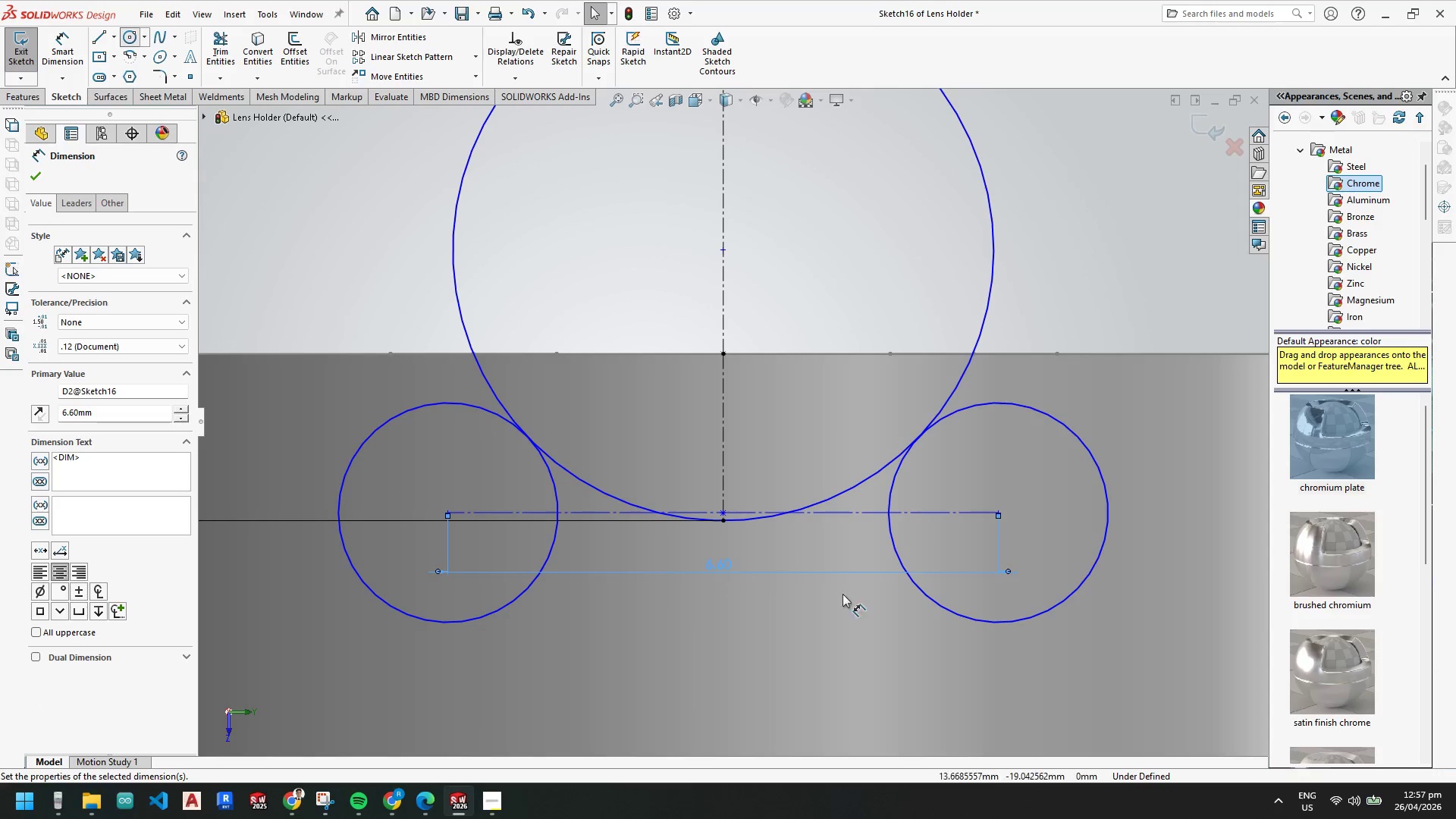 
hold_key(key=Escape, duration=0.34)
 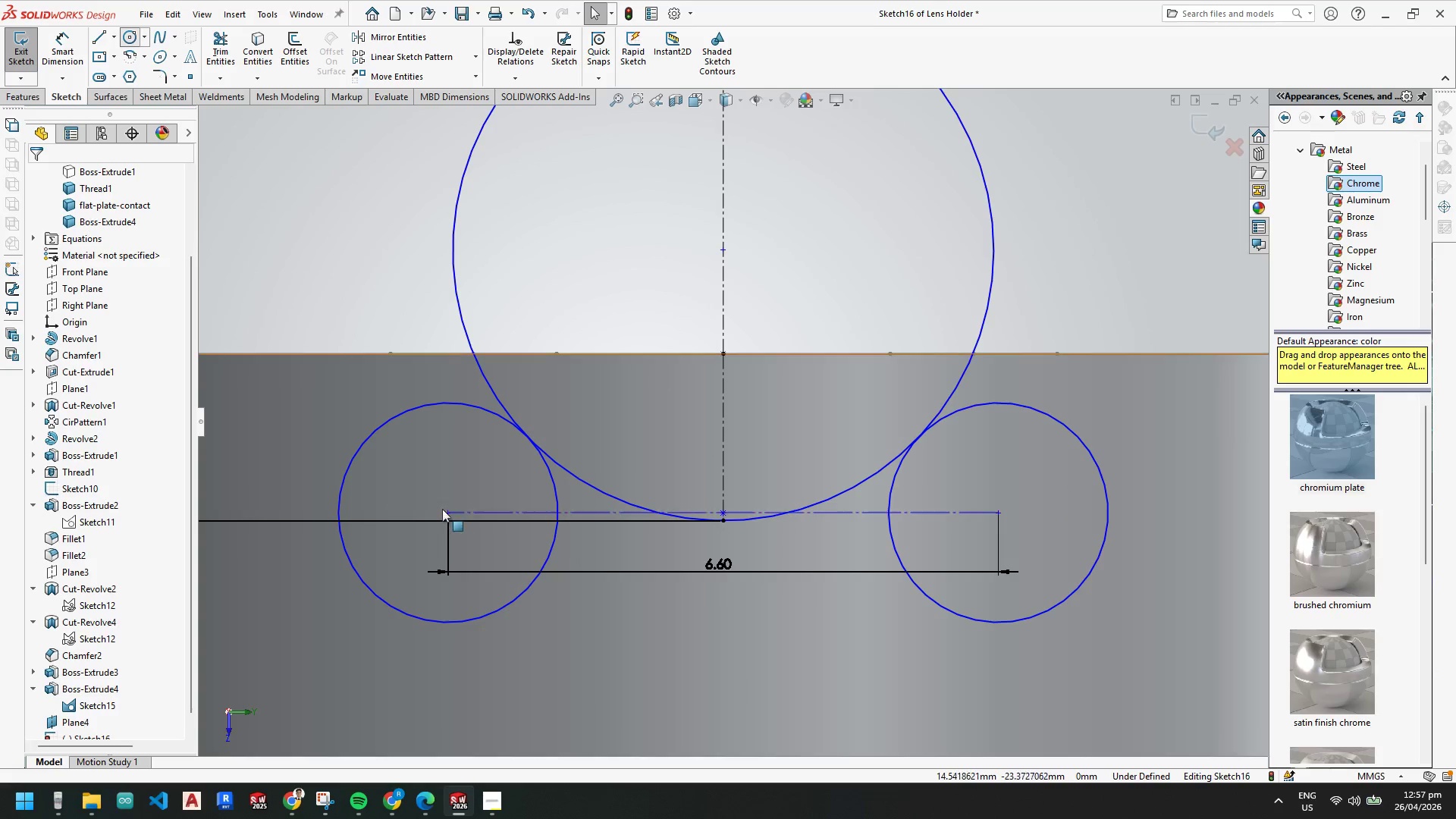 
left_click_drag(start_coordinate=[447, 511], to_coordinate=[455, 539])
 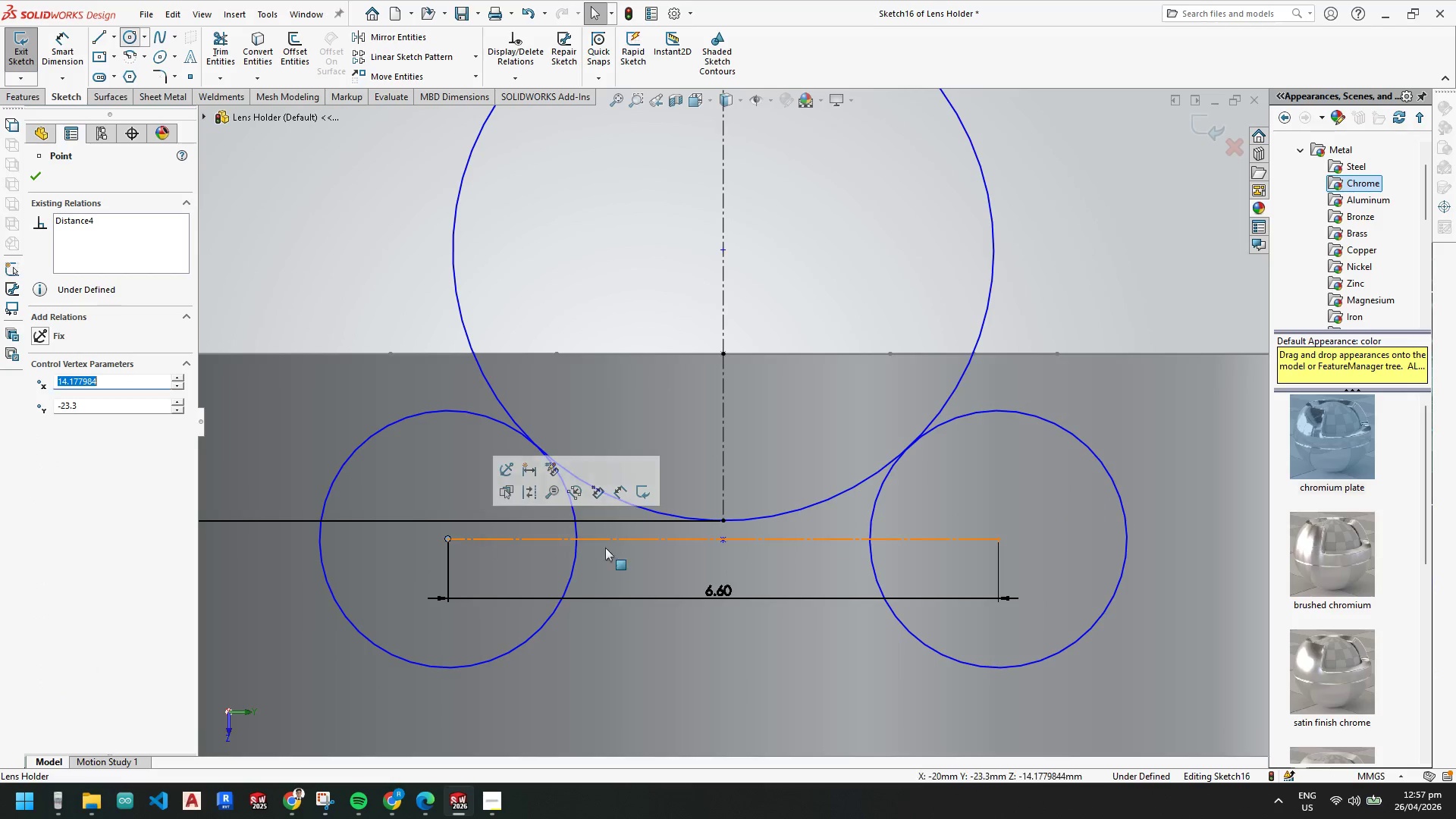 
key(Escape)
 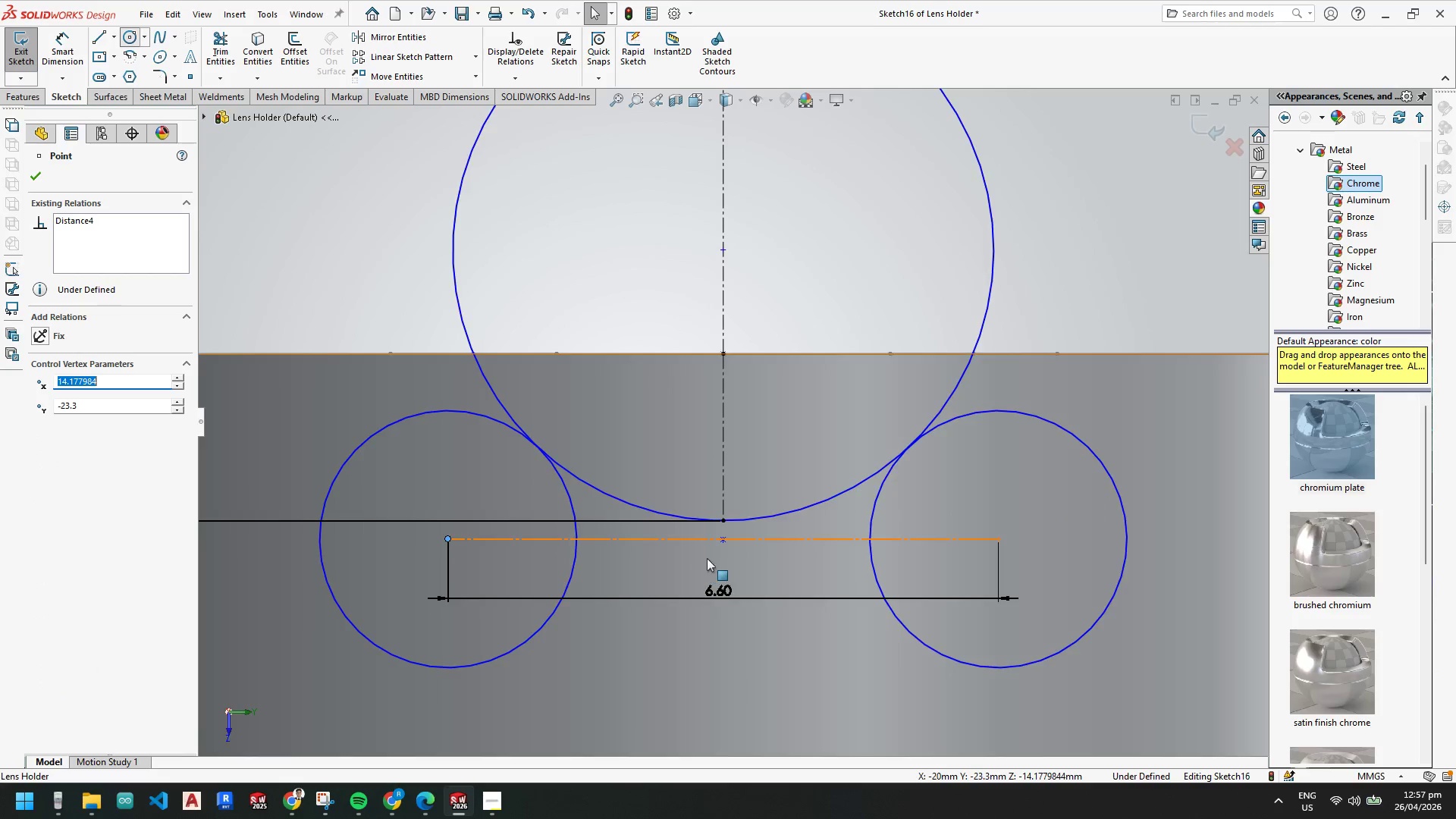 
key(Escape)
 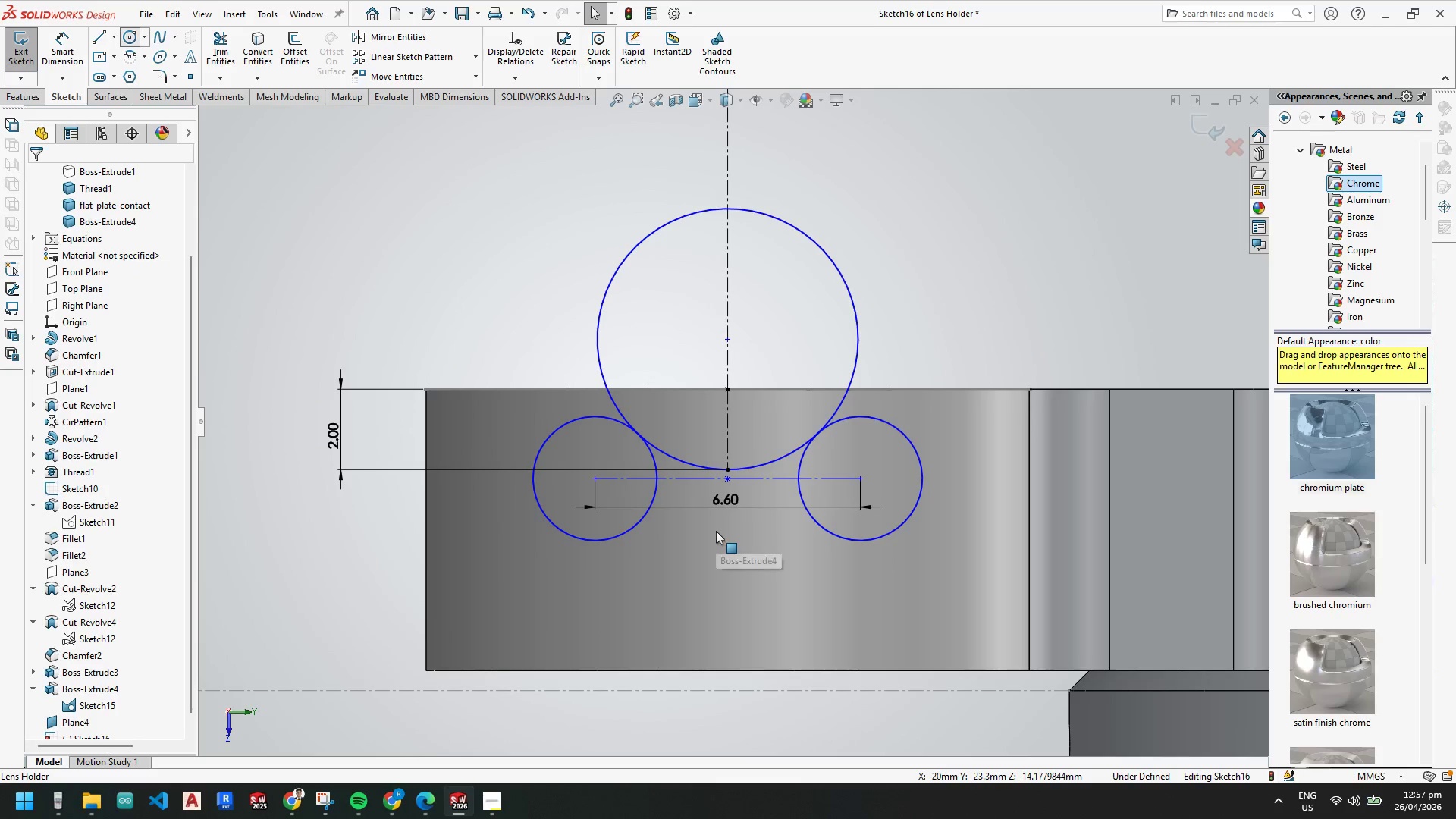 
key(Escape)
 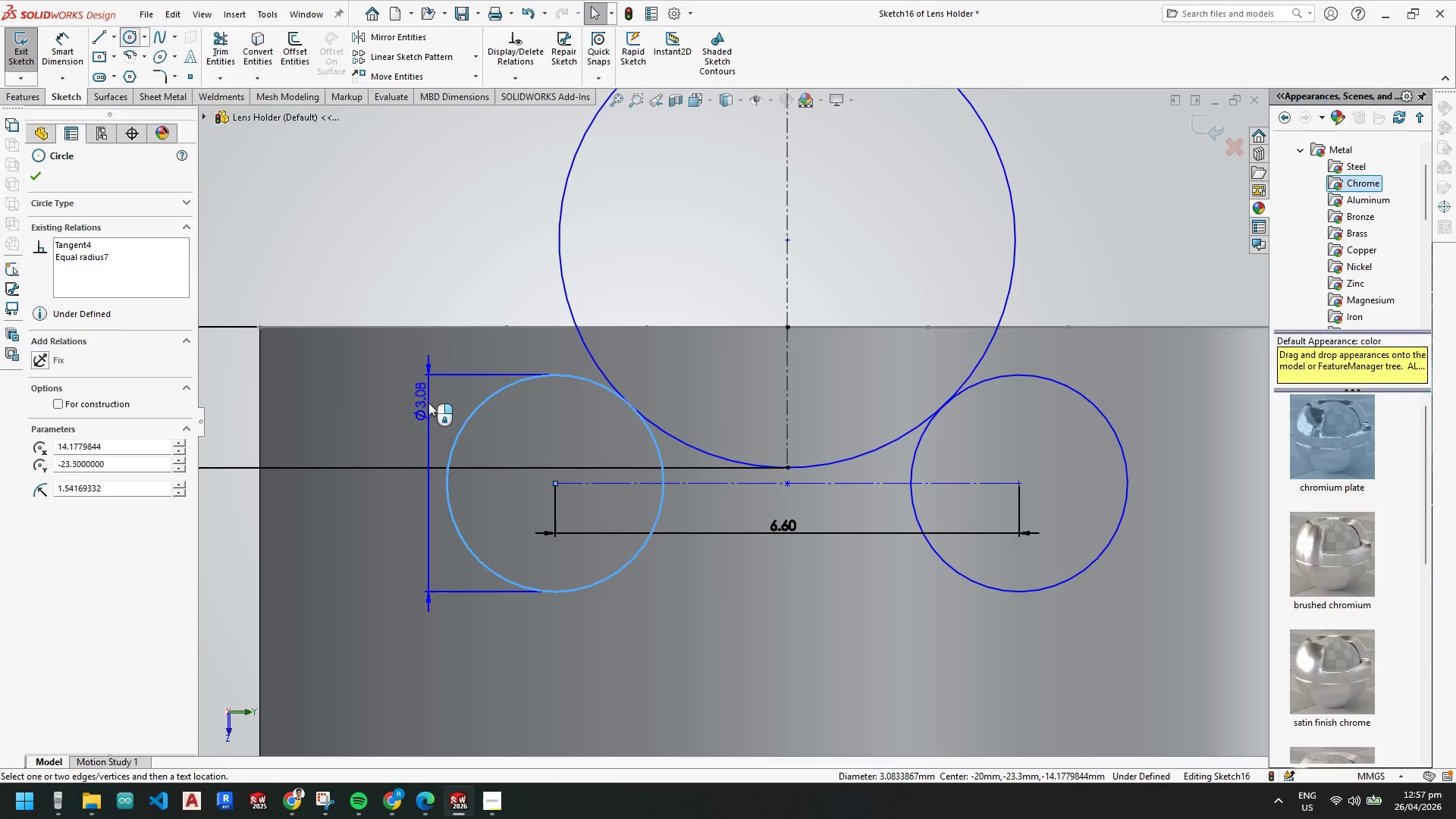 
scroll: coordinate [662, 459], scroll_direction: up, amount: 1.0
 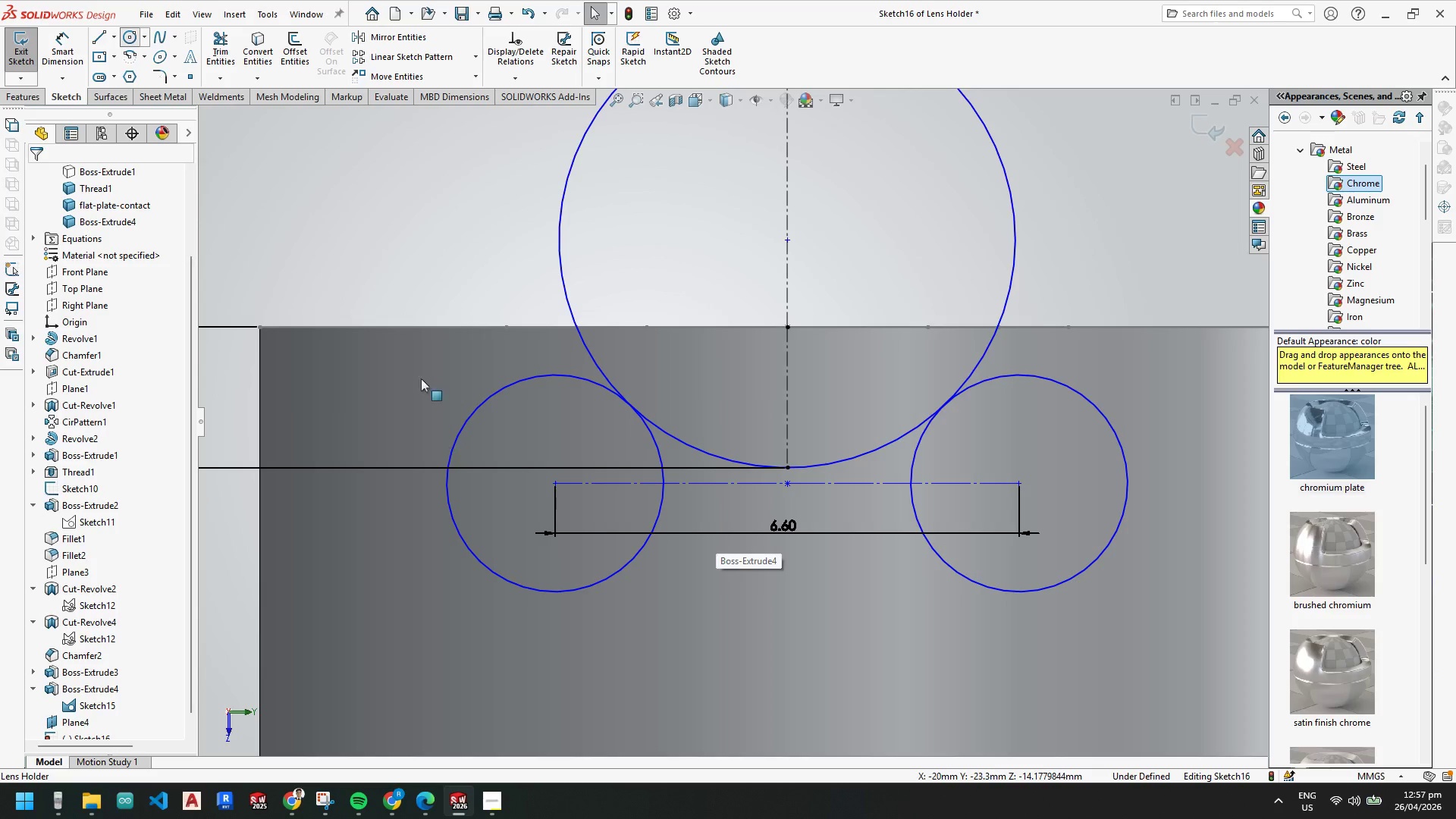 
left_click([408, 514])
 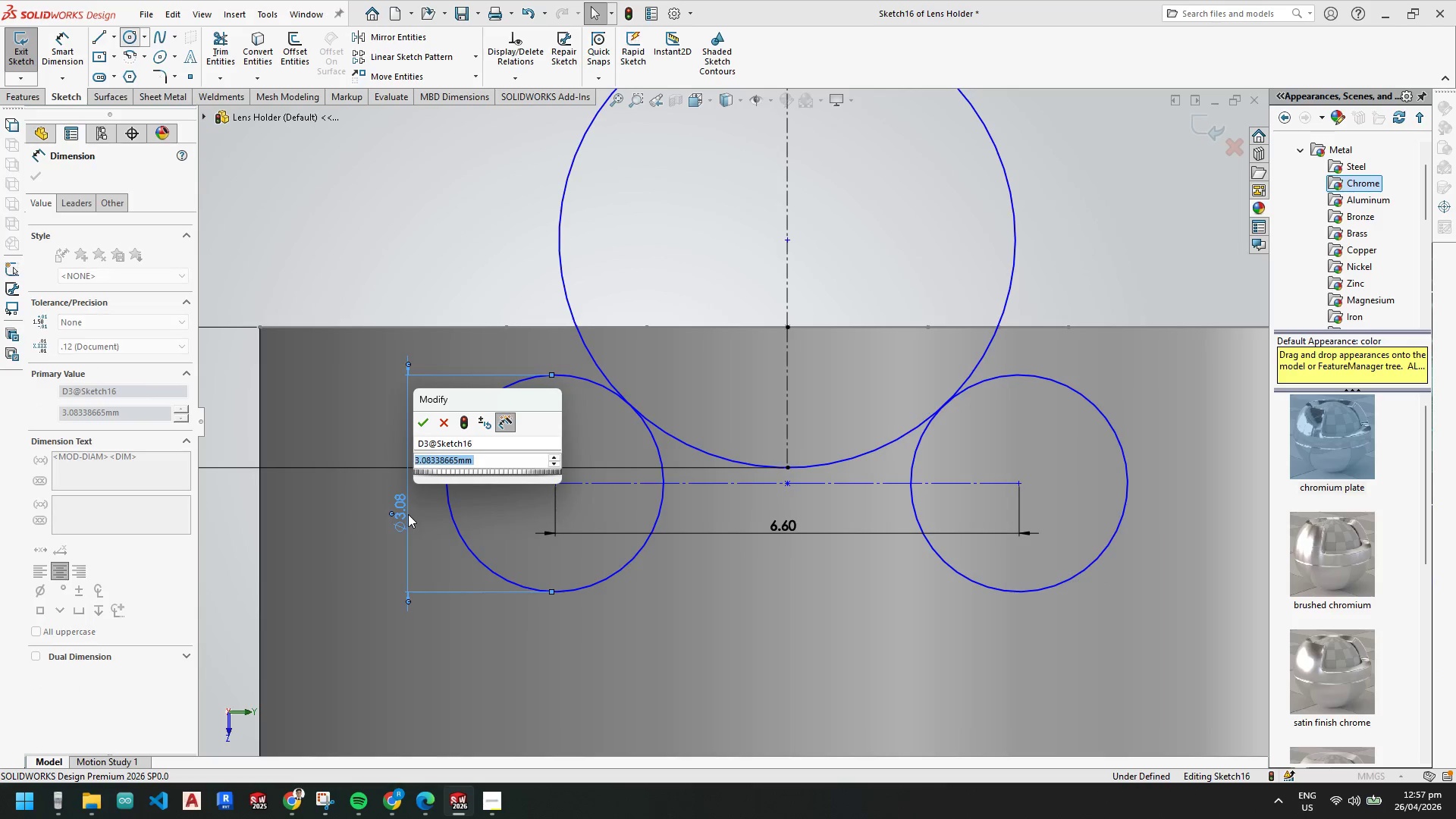 
key(Numpad2)
 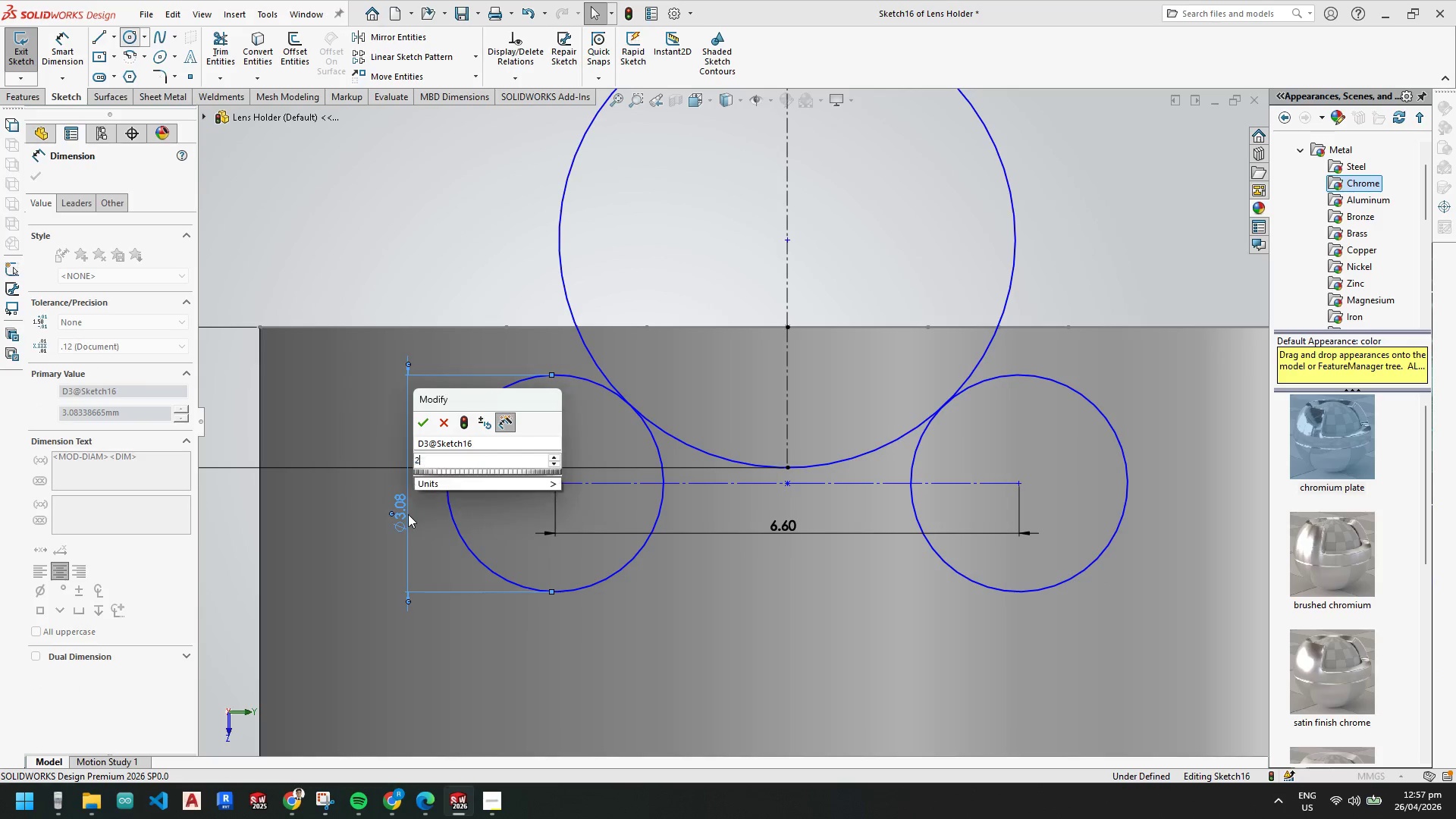 
key(NumpadEnter)
 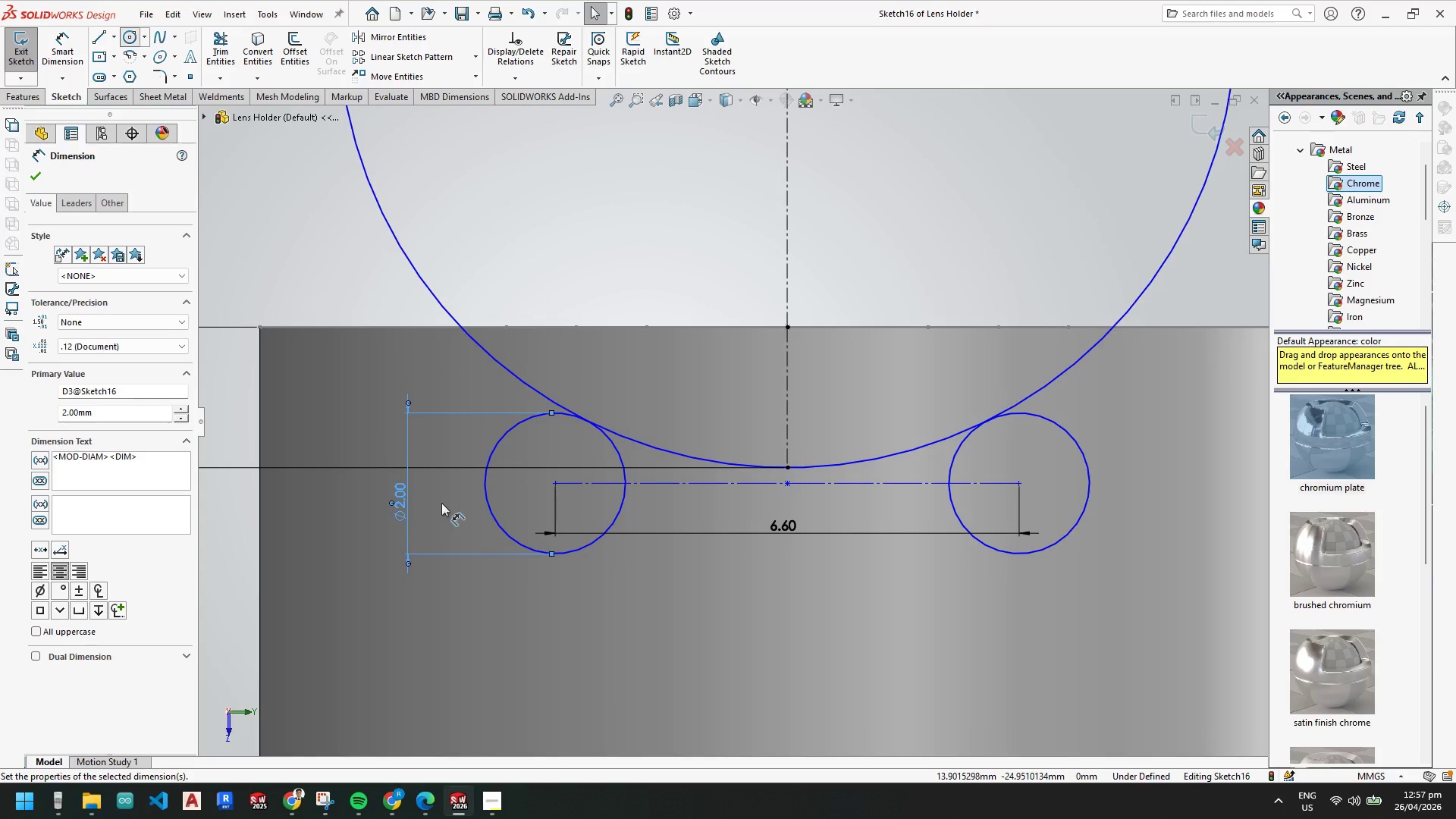 
key(Escape)
 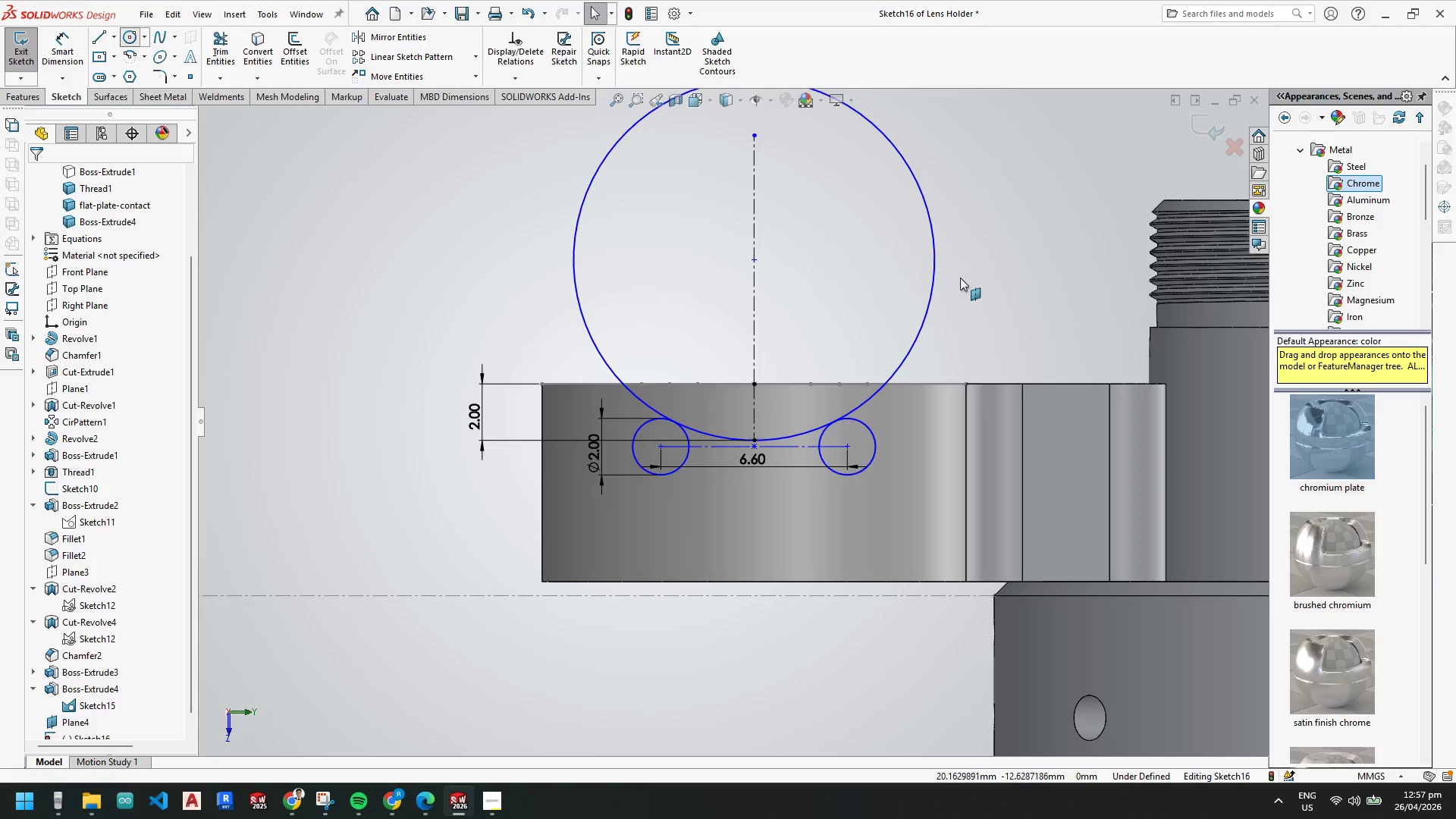 
scroll: coordinate [675, 500], scroll_direction: up, amount: 5.0
 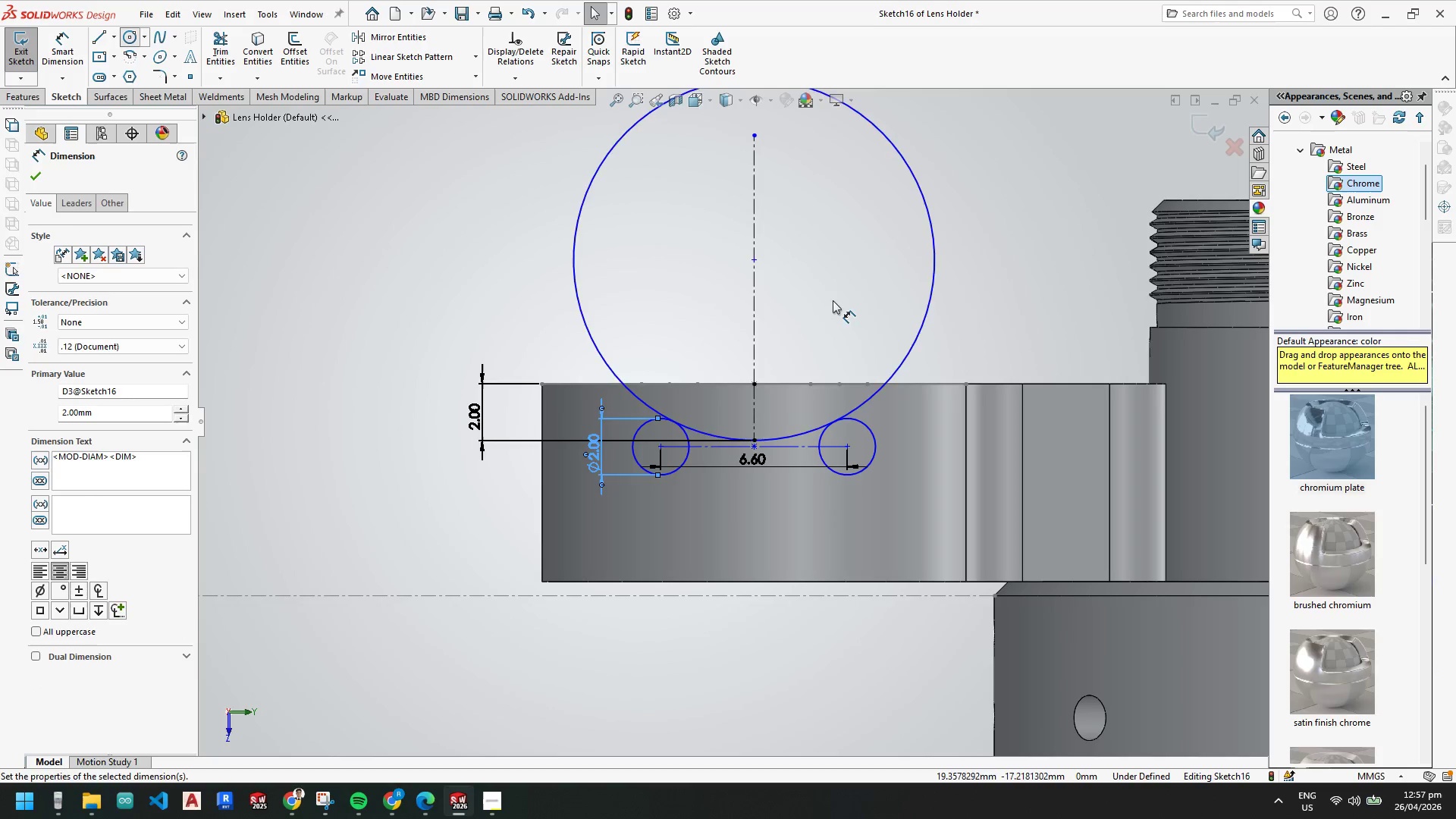 
key(Escape)
 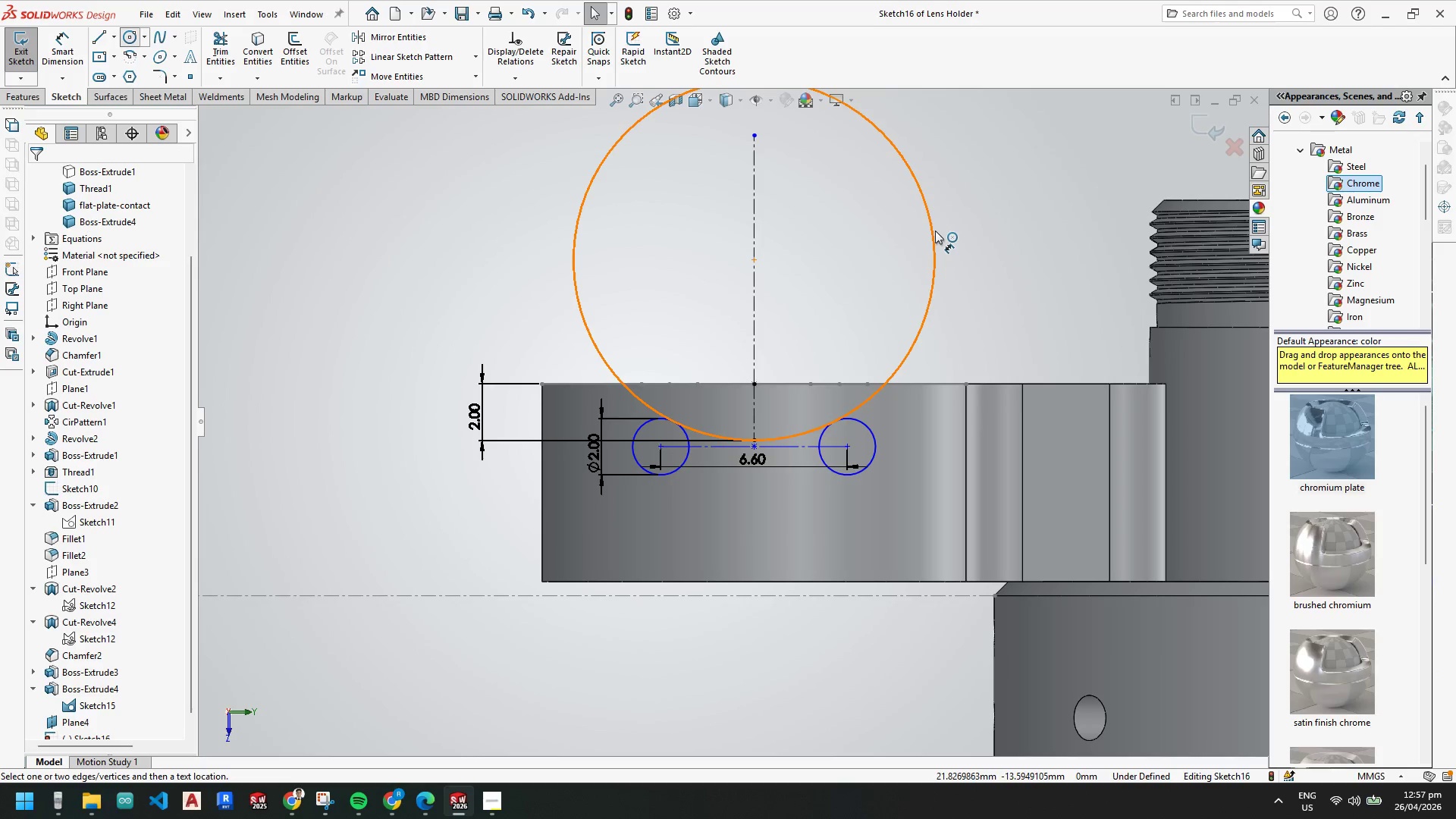 
left_click_drag(start_coordinate=[934, 231], to_coordinate=[939, 228])
 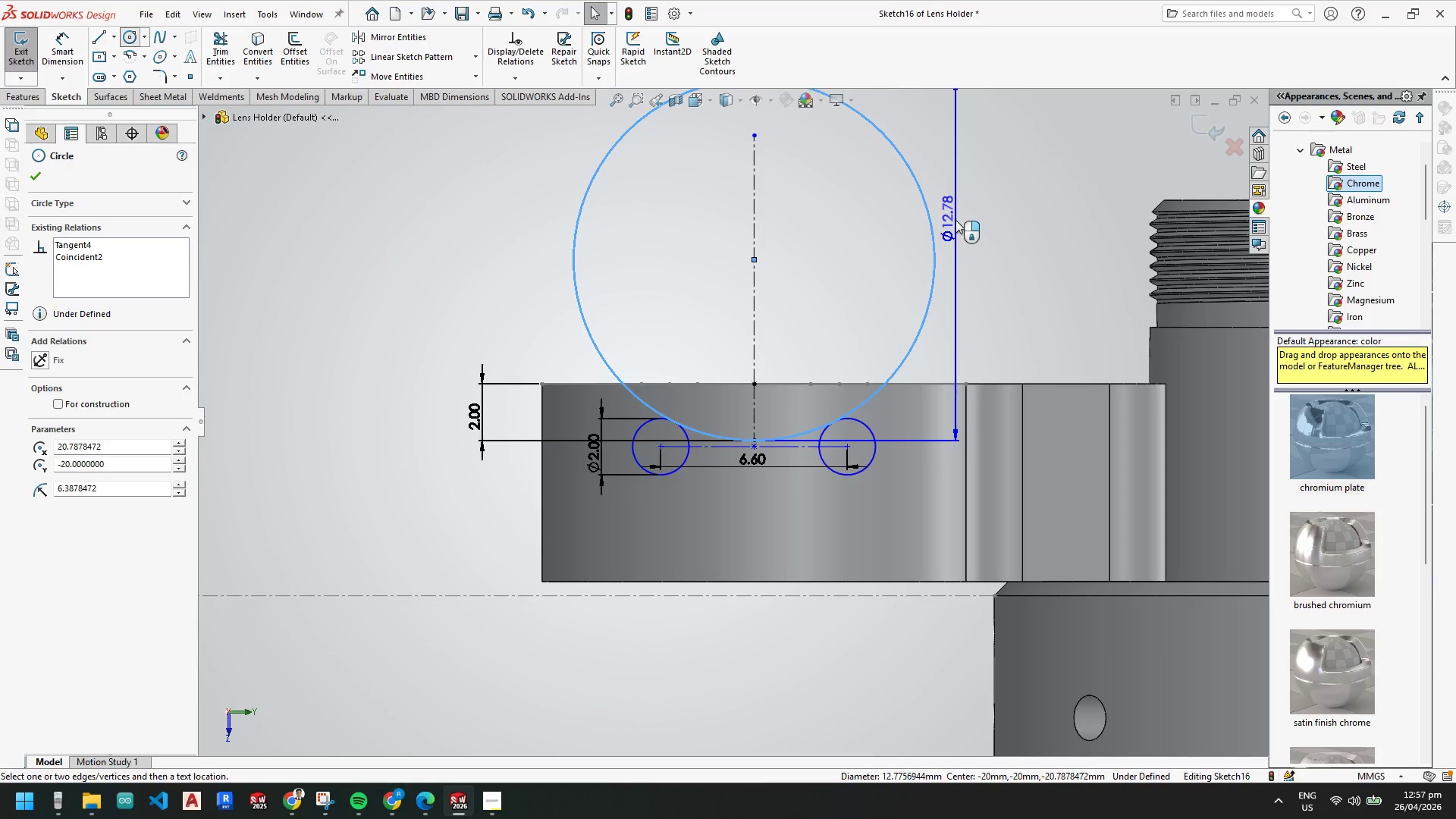 
key(Escape)
 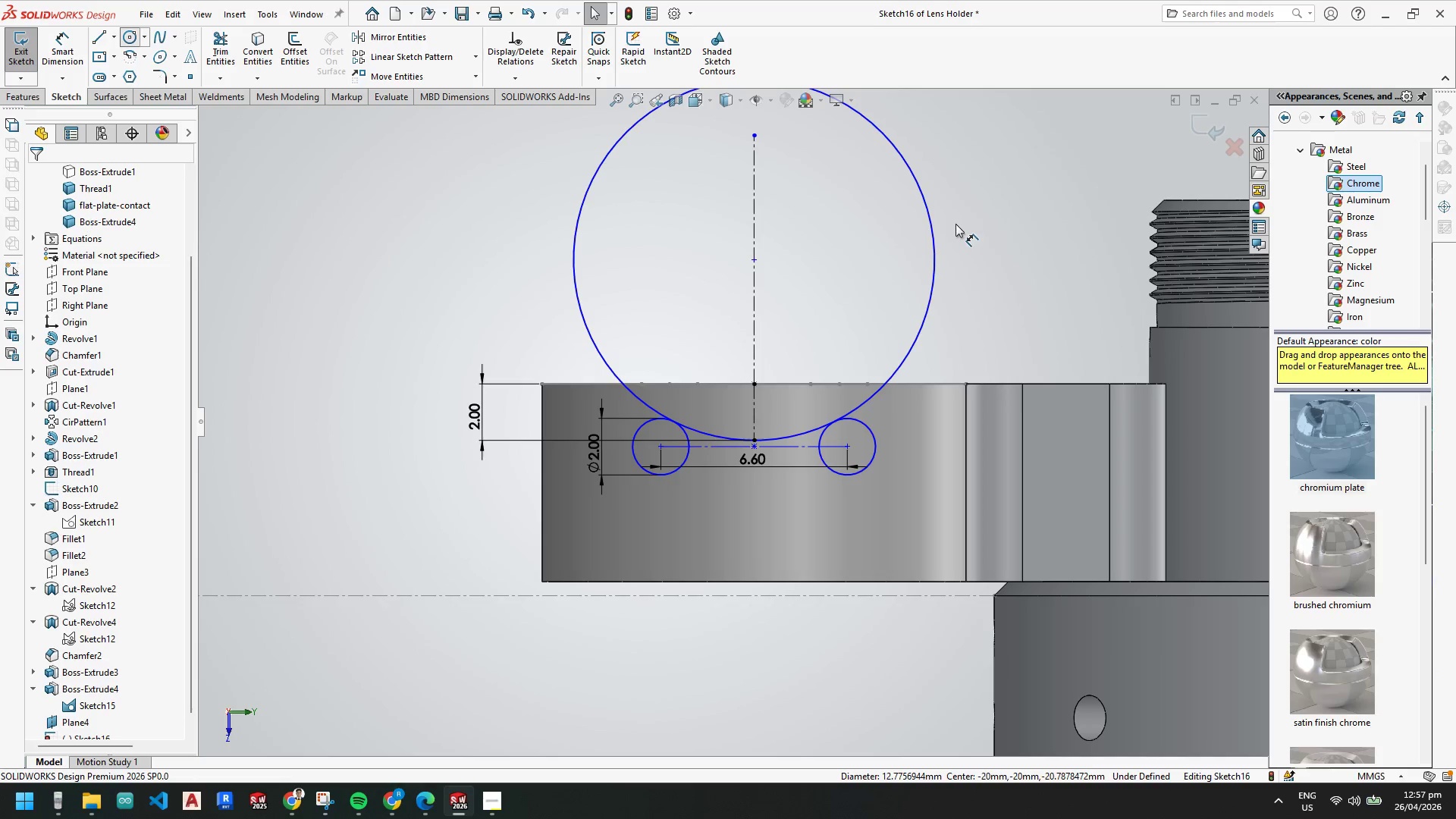 
key(Escape)
 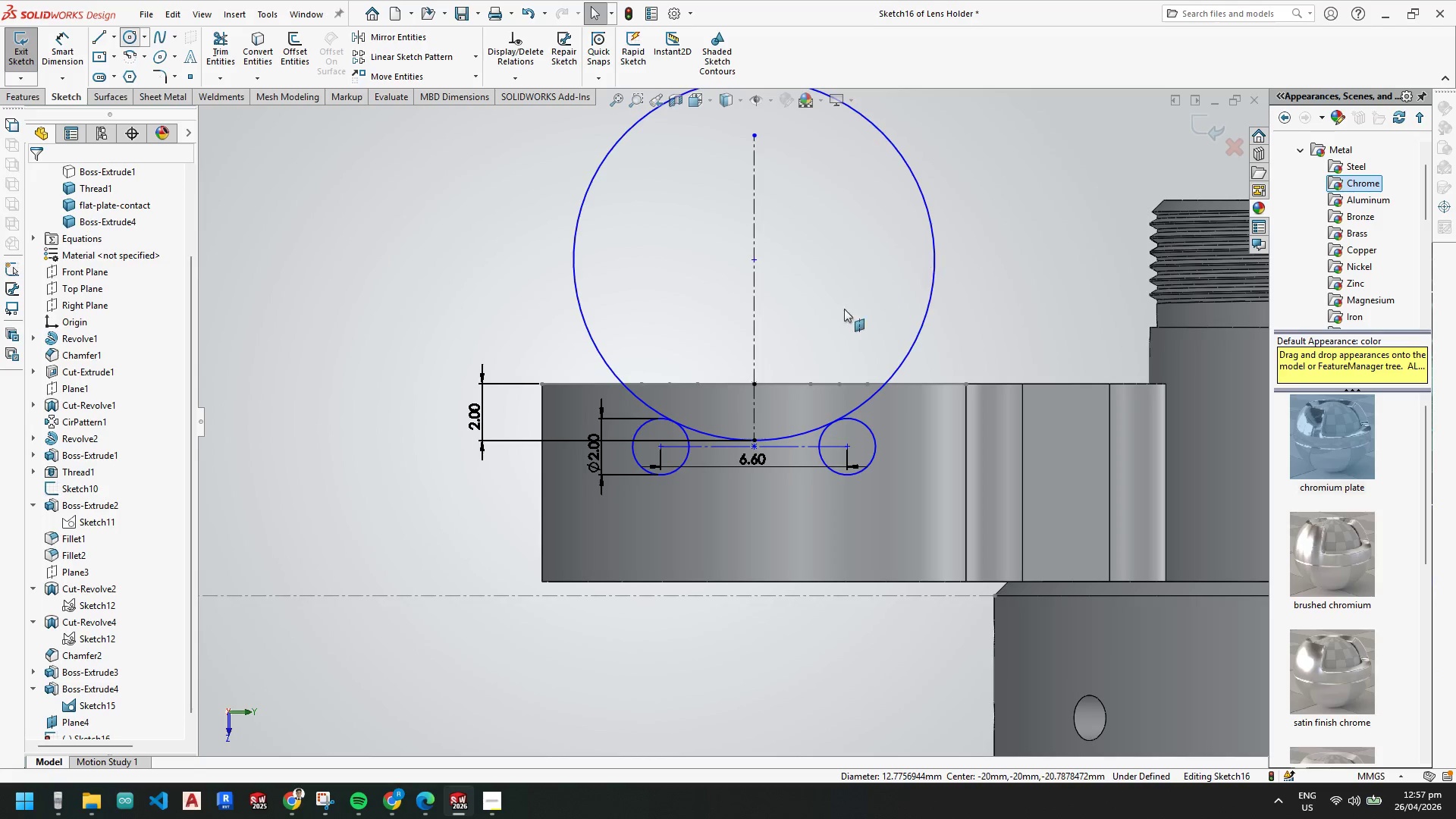 
key(Escape)
 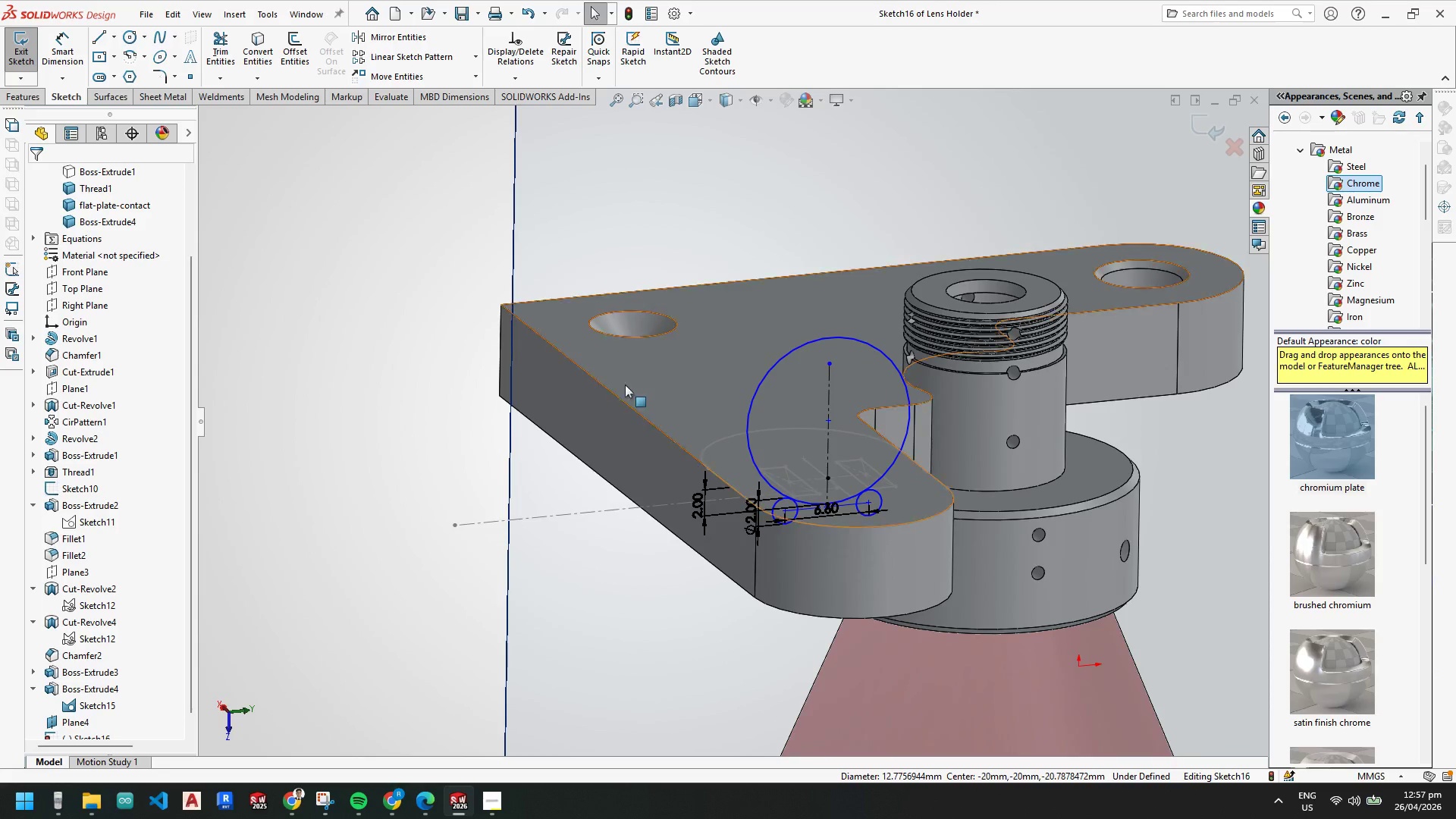 
scroll: coordinate [829, 315], scroll_direction: up, amount: 4.0
 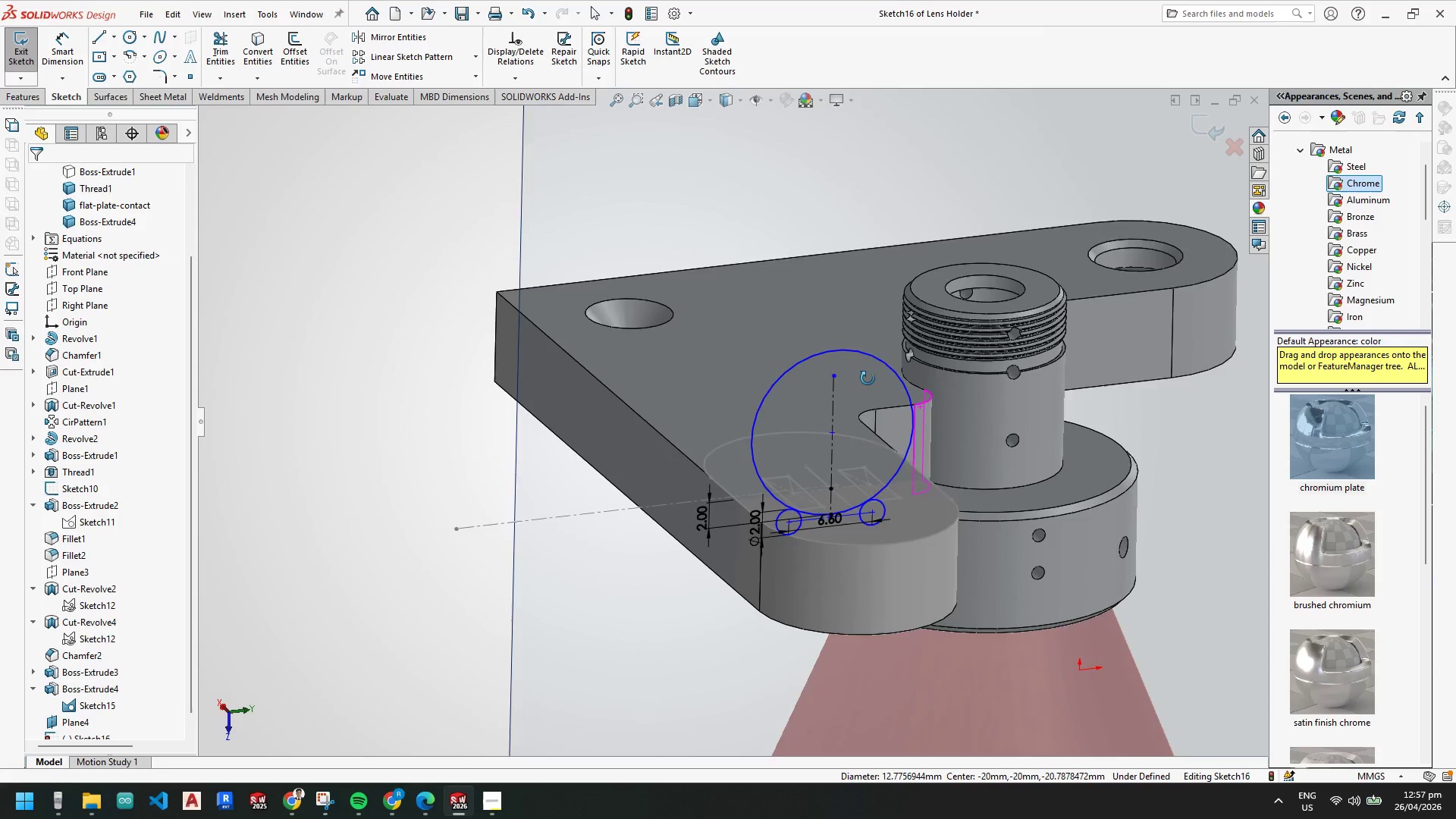 
scroll: coordinate [118, 615], scroll_direction: down, amount: 6.0
 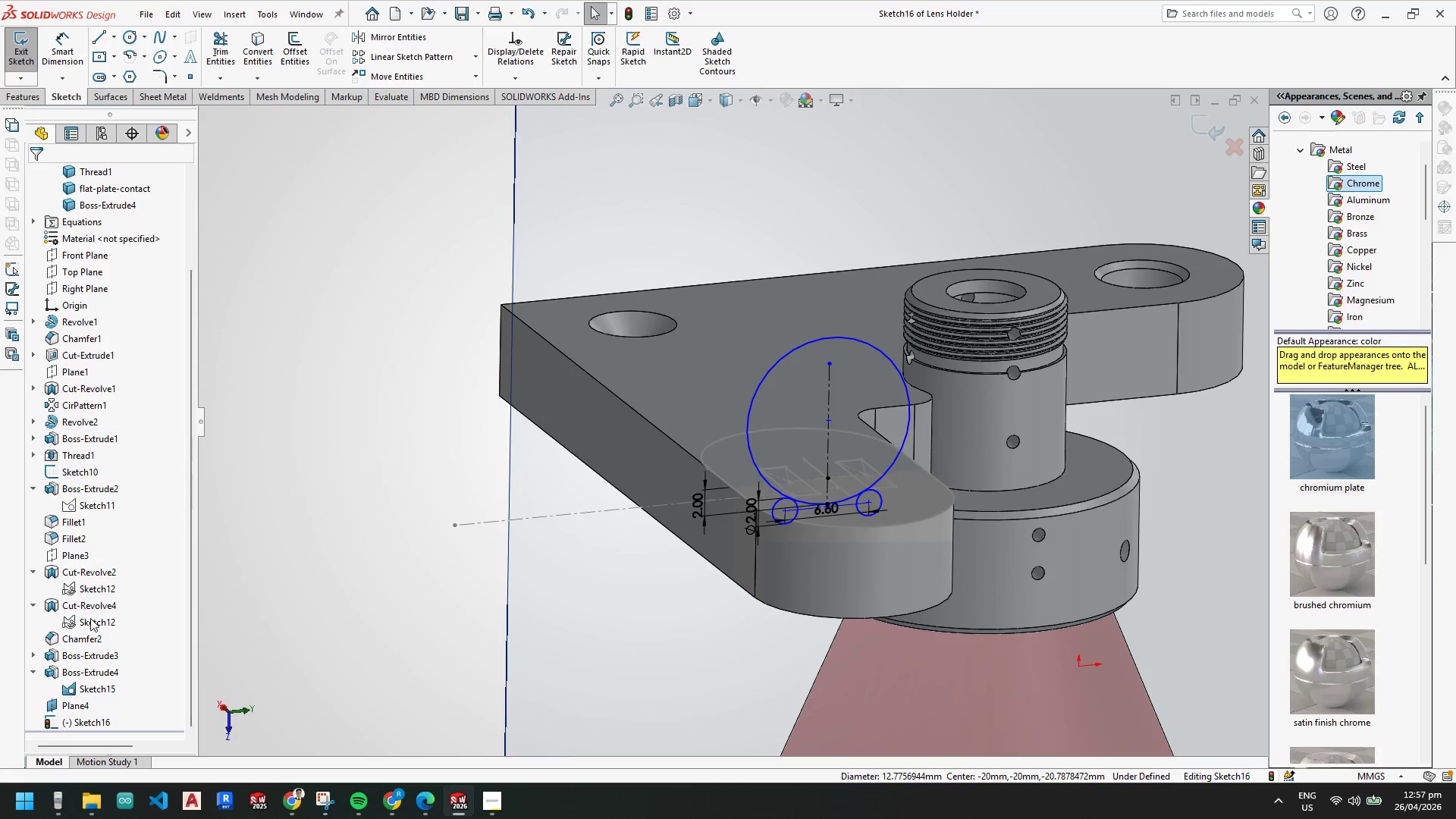 
right_click([90, 623])
 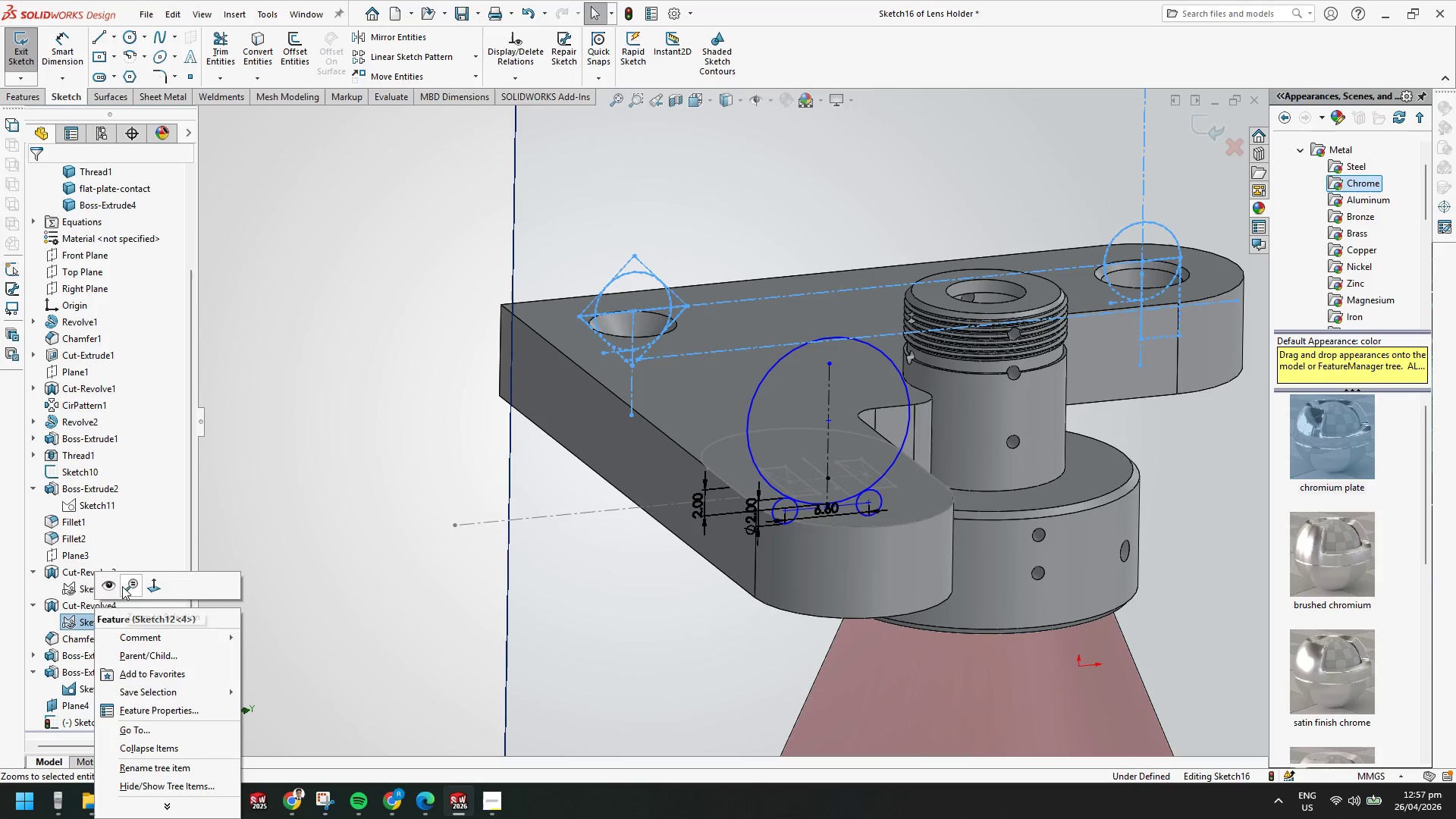 
left_click([105, 582])
 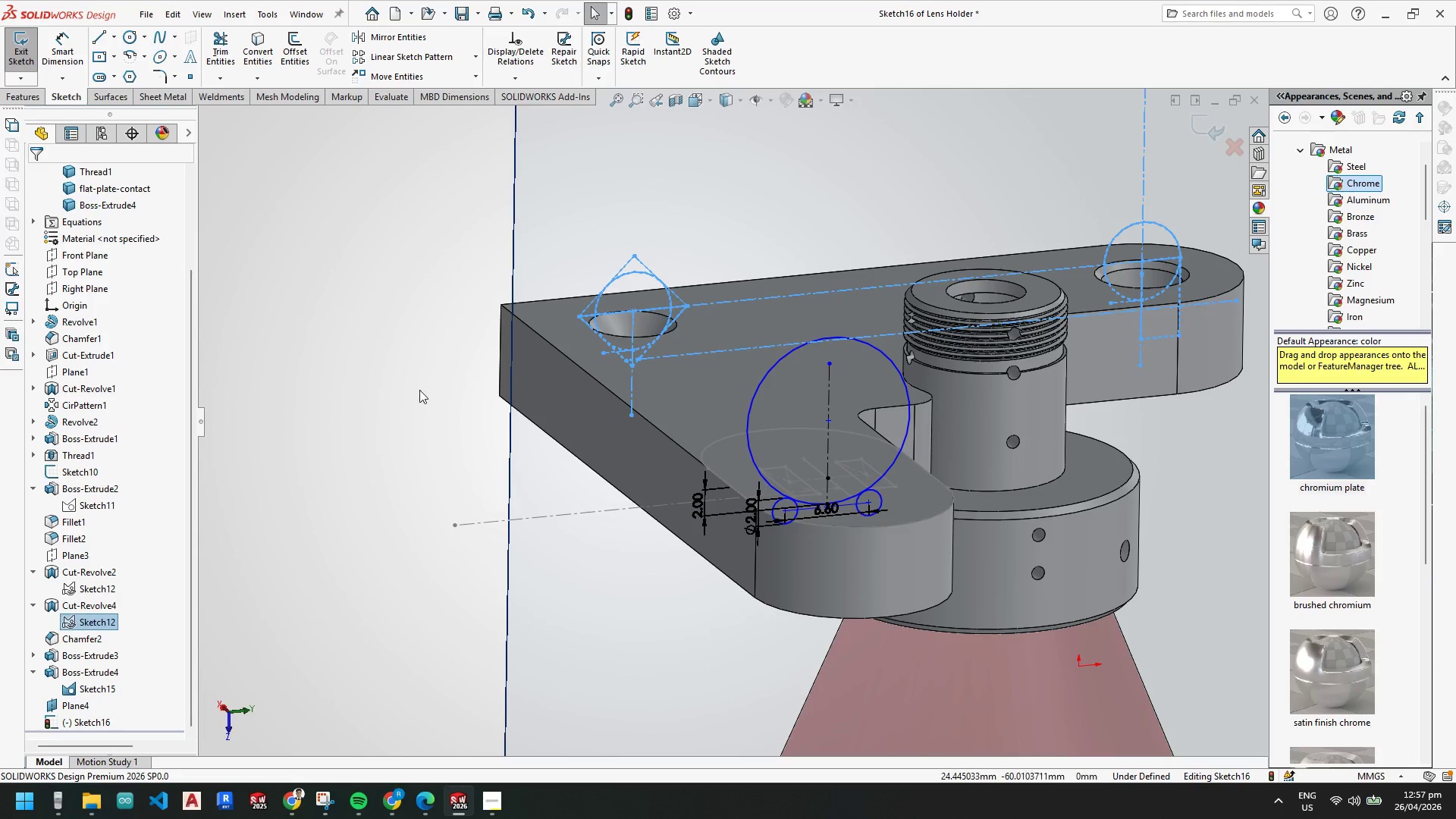 
key(Escape)
 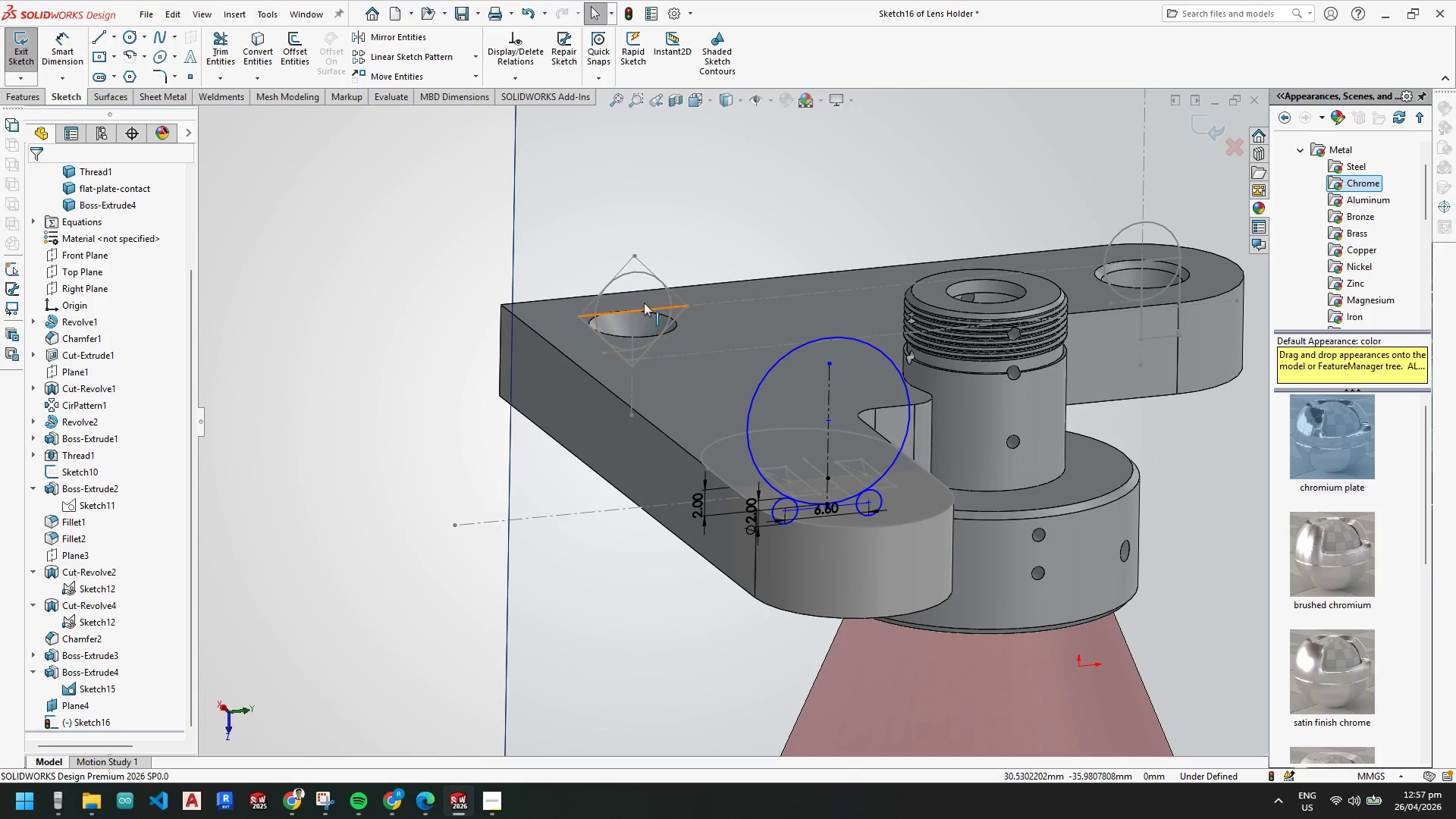 
key(Escape)
 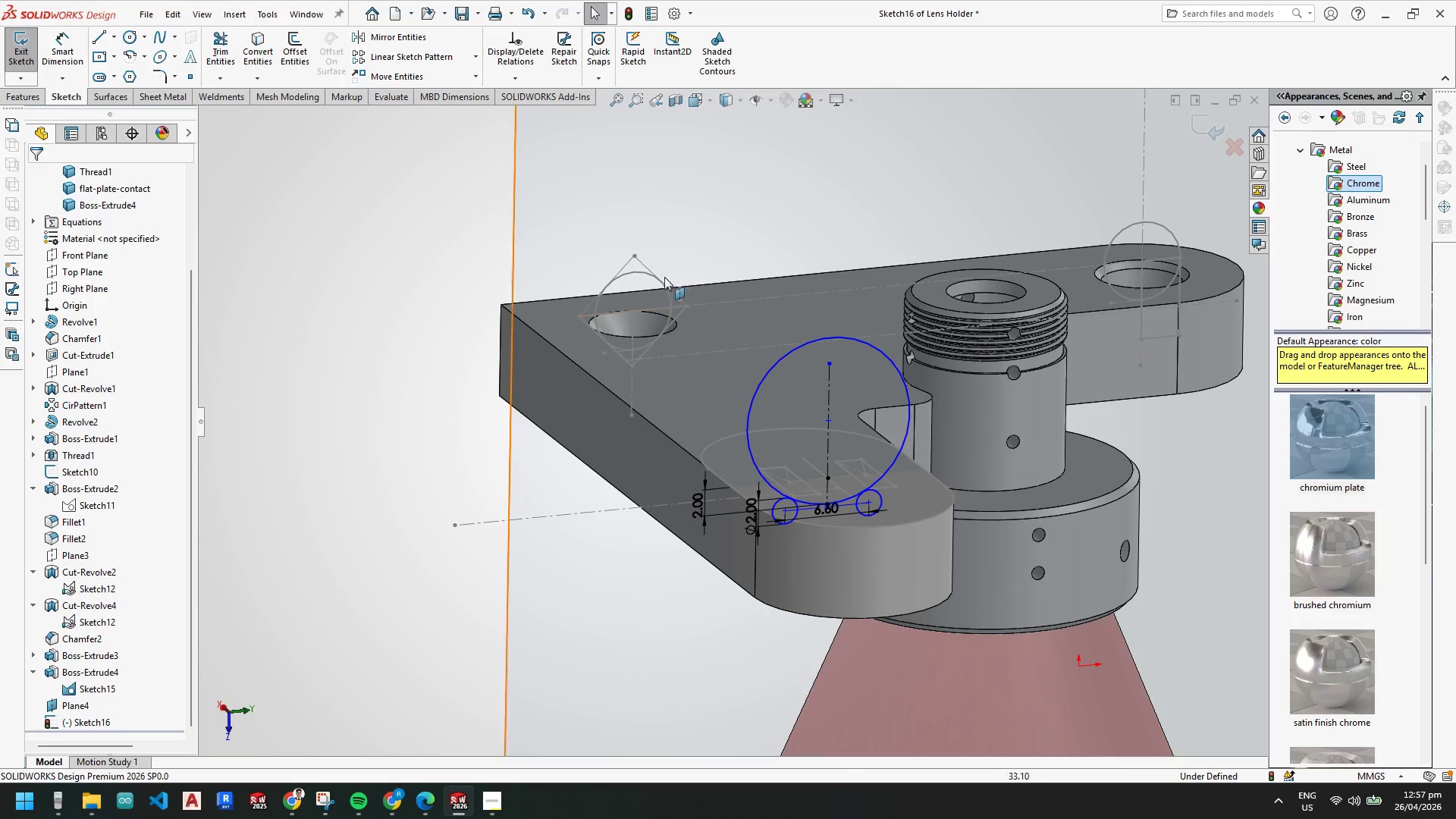 
key(Escape)
 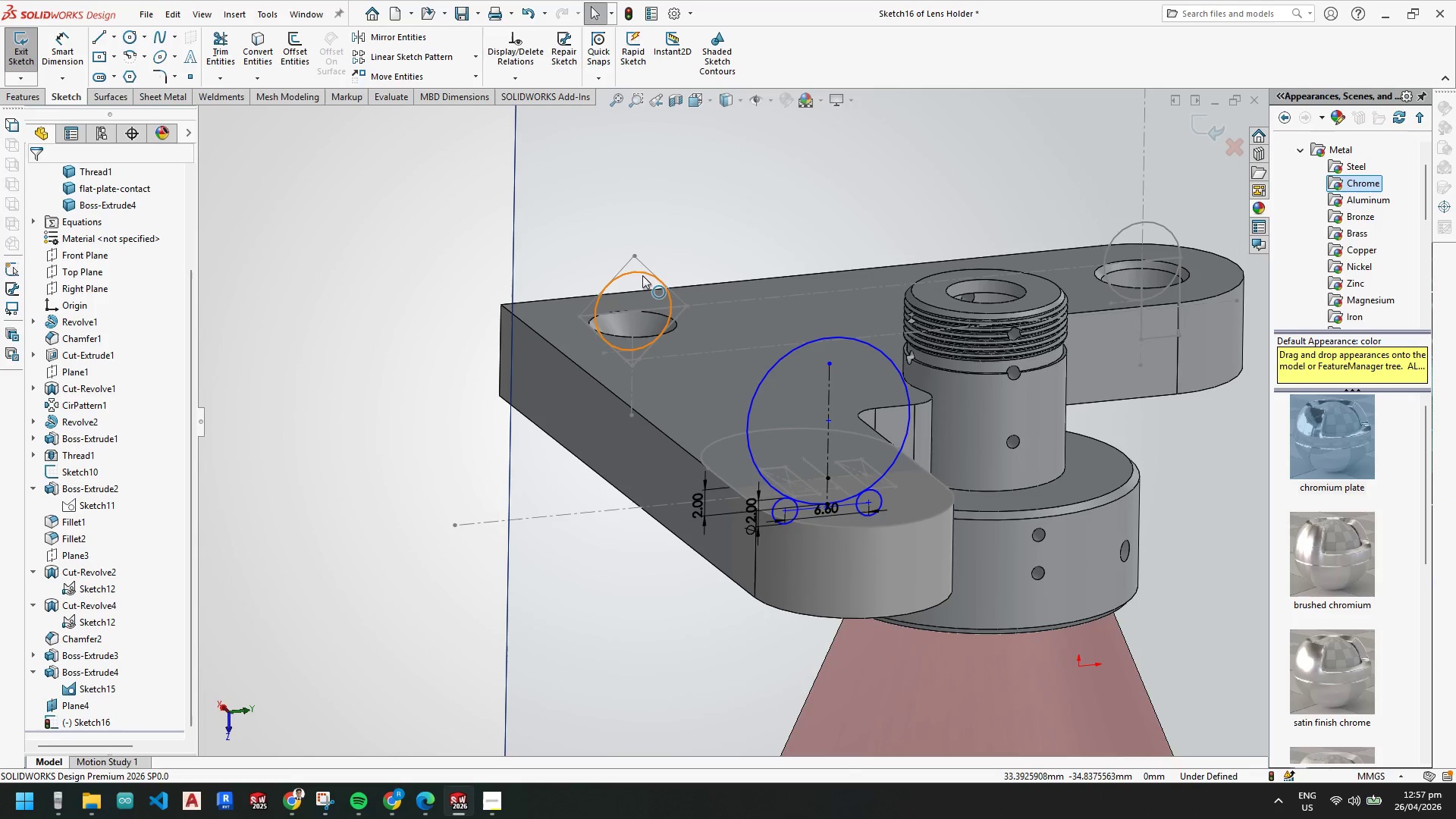 
left_click([642, 275])
 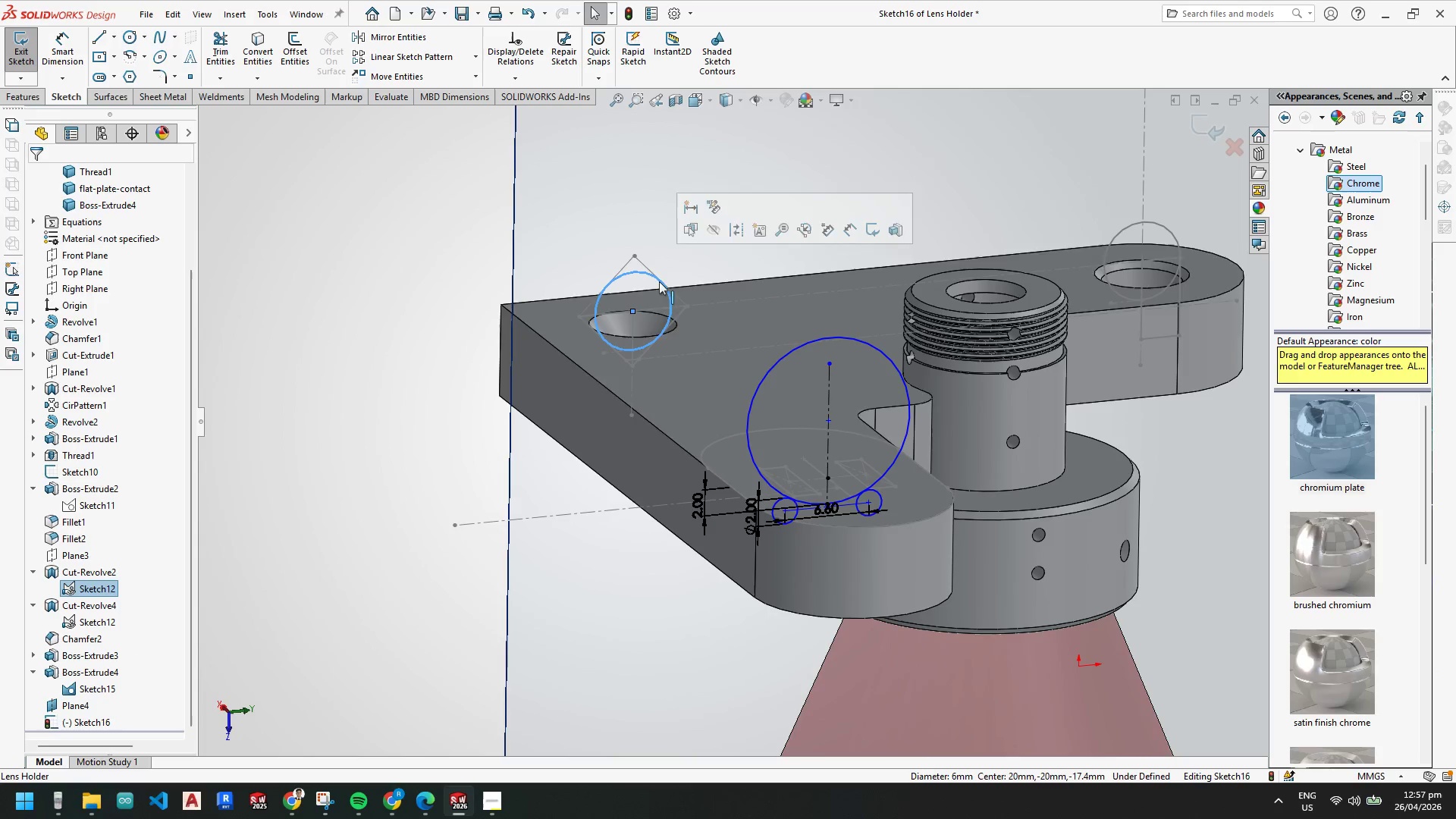 
hold_key(key=ControlLeft, duration=0.84)
left_click([778, 366])
 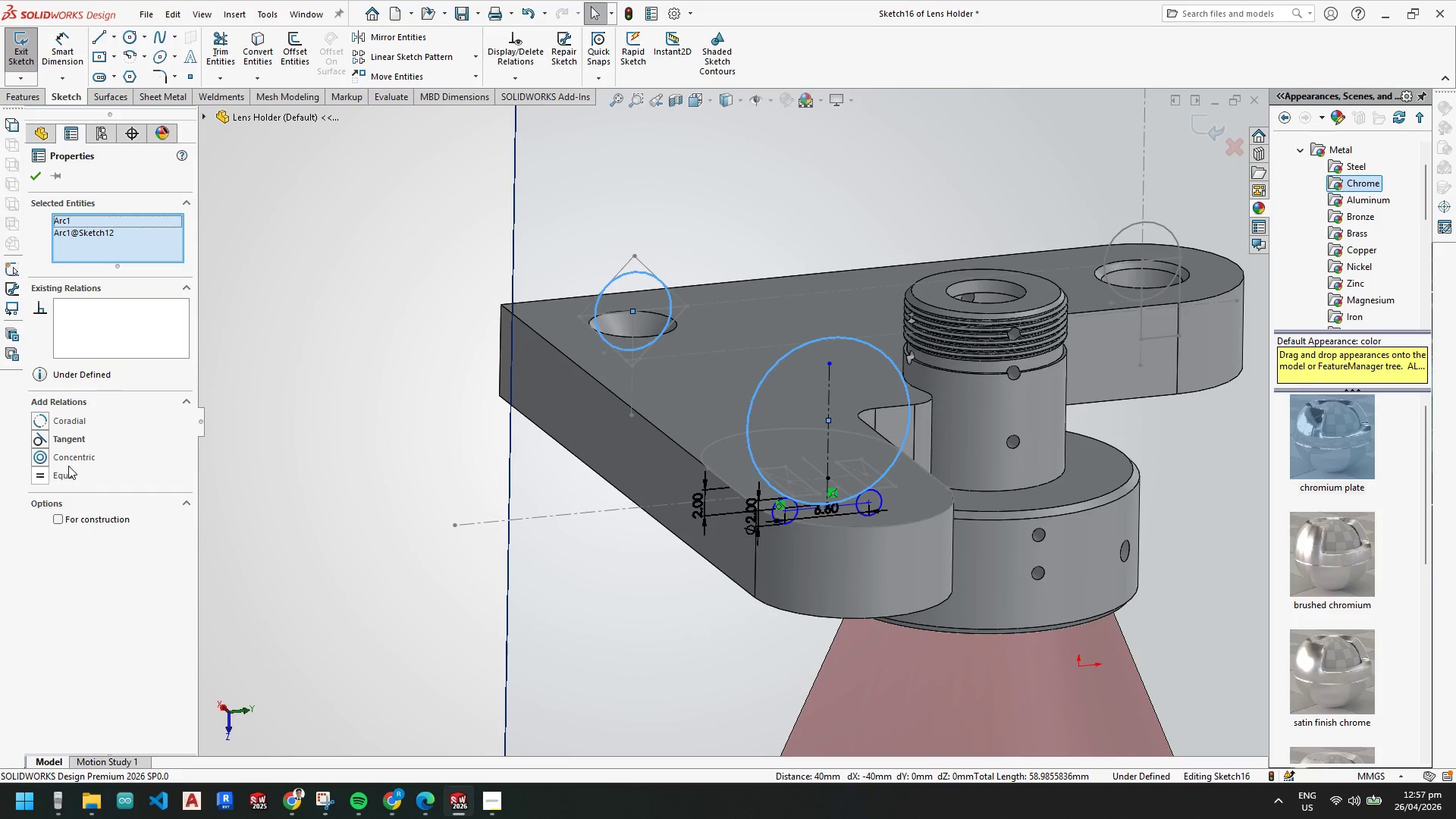 
left_click([36, 475])
 